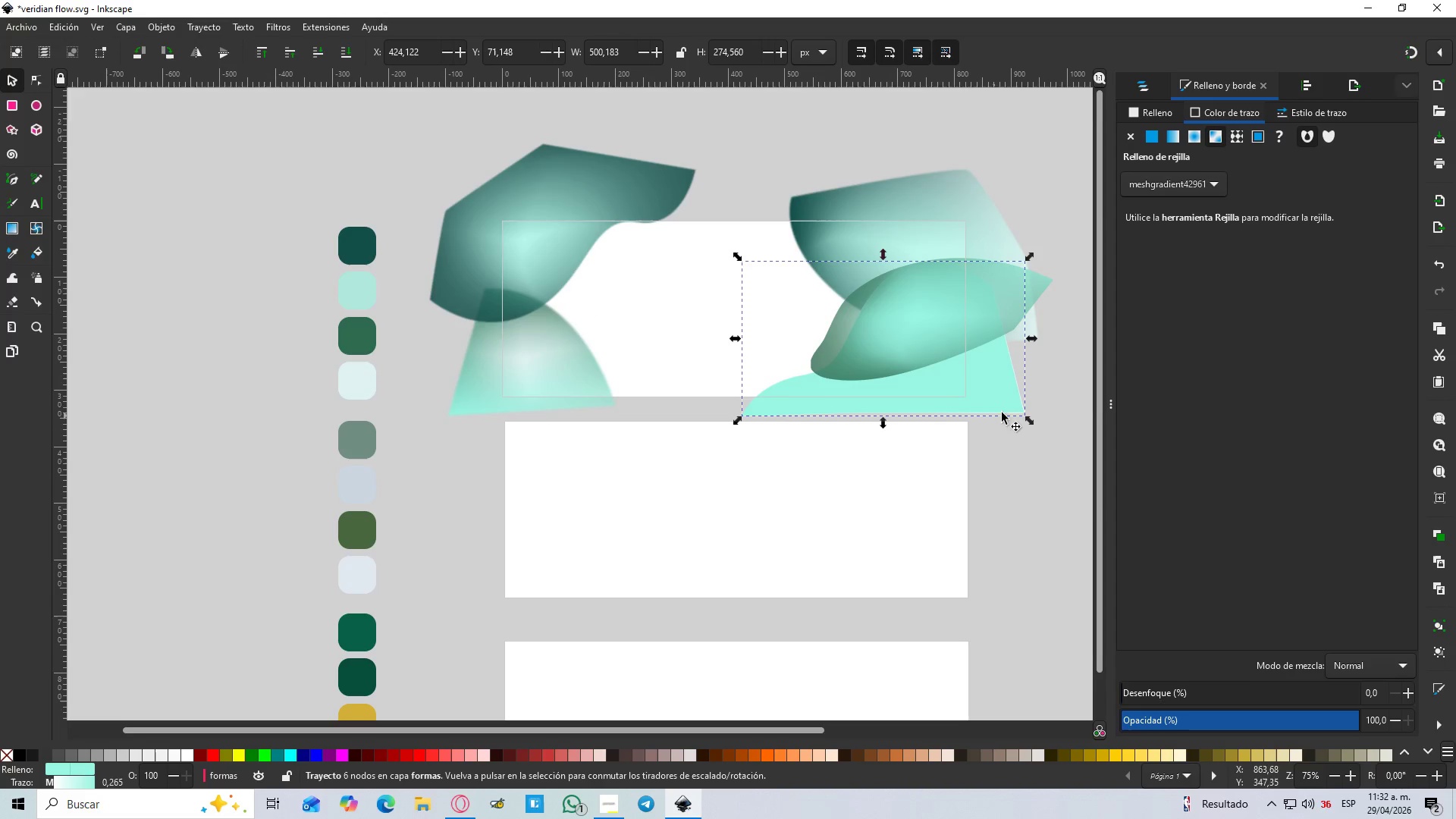 
left_click_drag(start_coordinate=[990, 395], to_coordinate=[959, 397])
 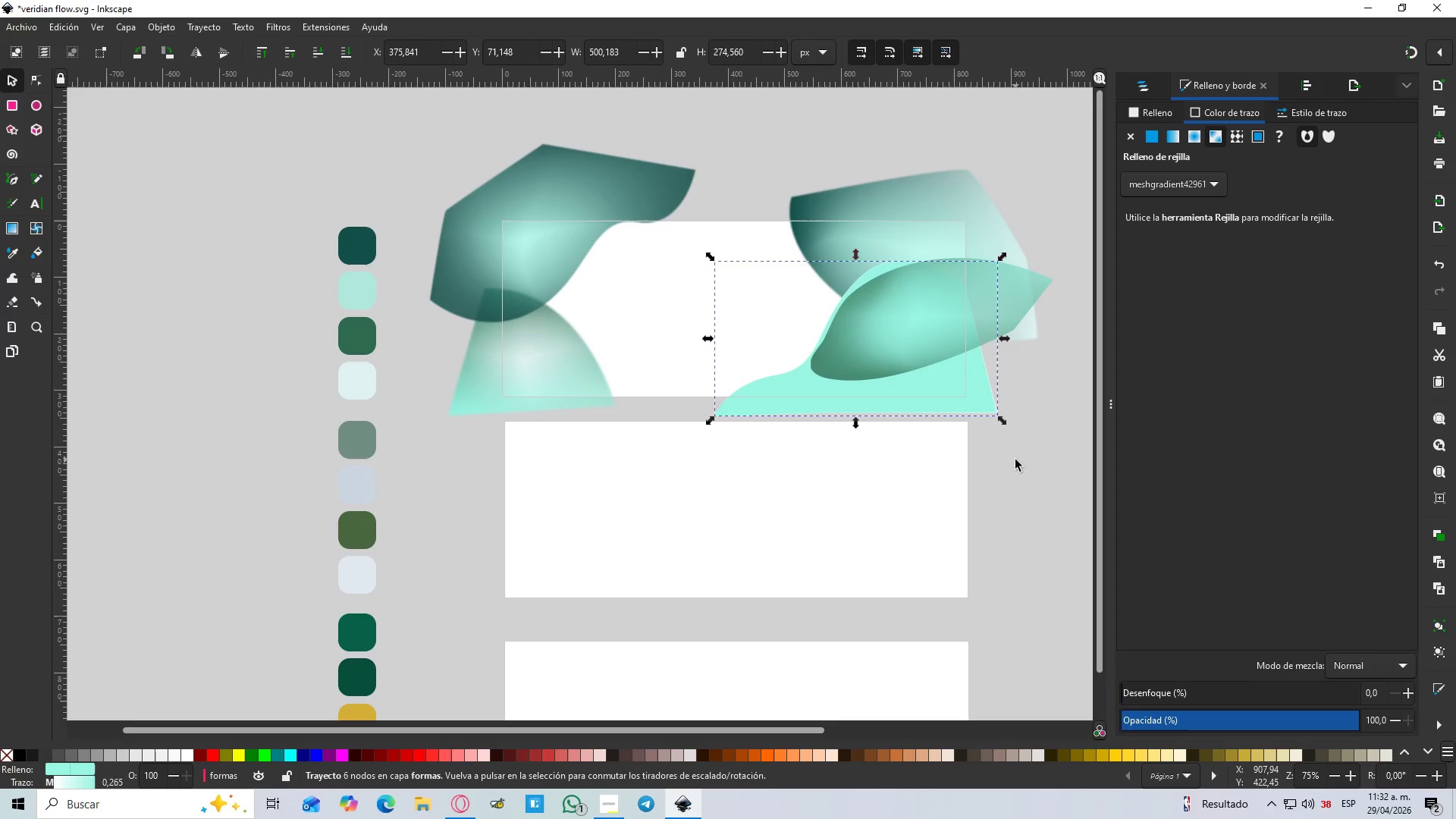 
hold_key(key=ControlLeft, duration=1.45)
 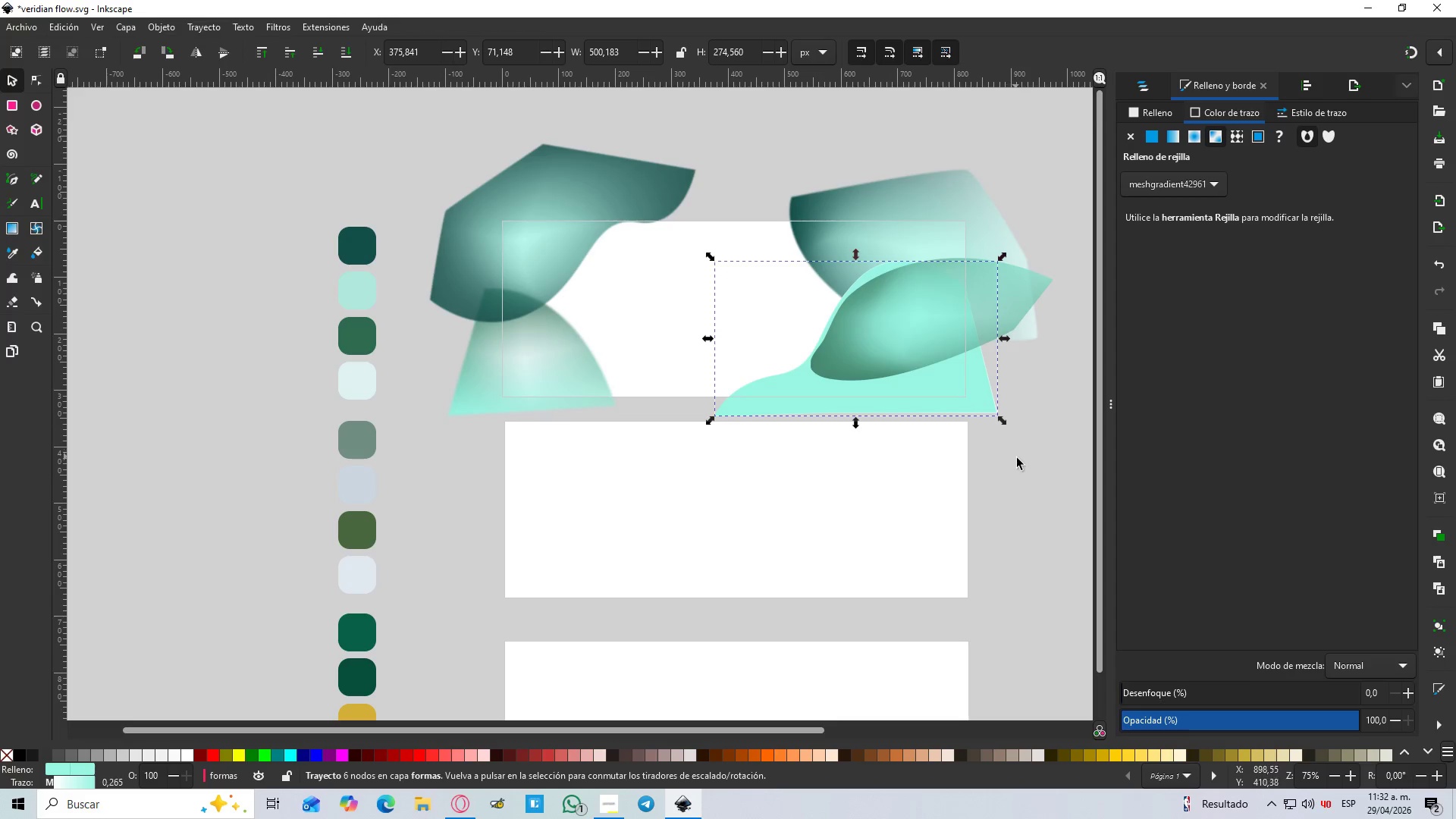 
left_click([1015, 460])
 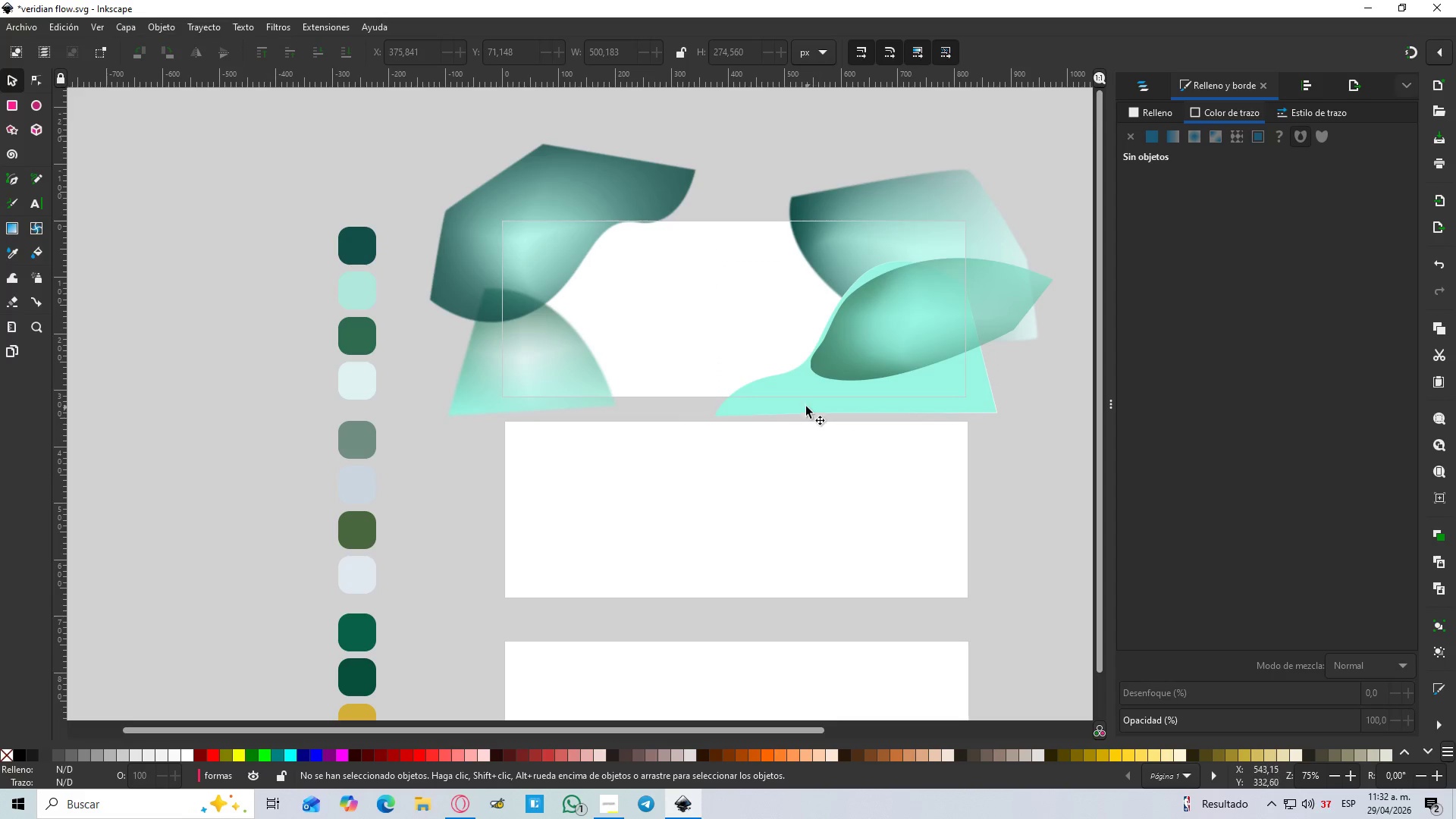 
left_click([770, 401])
 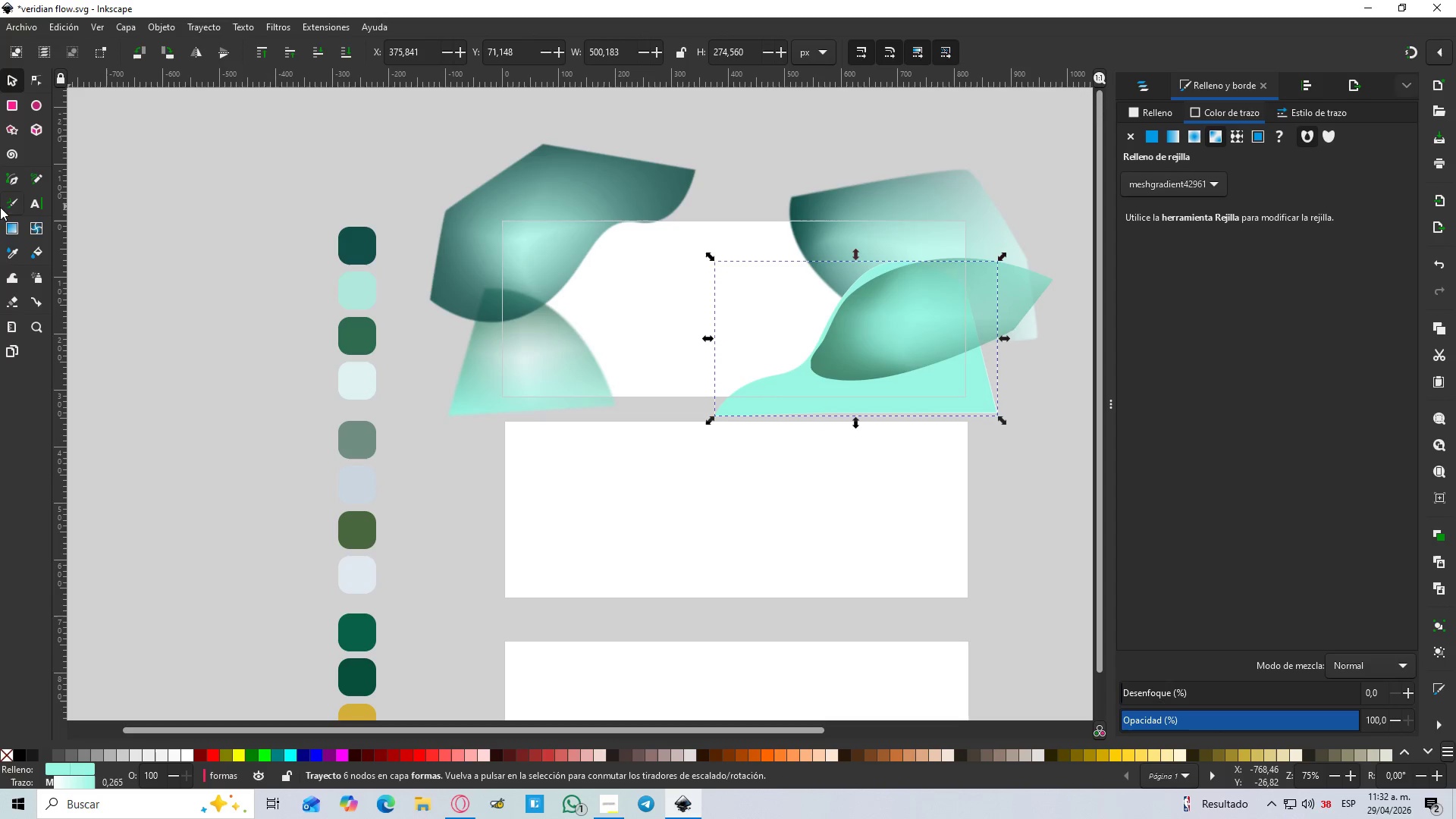 
left_click([32, 227])
 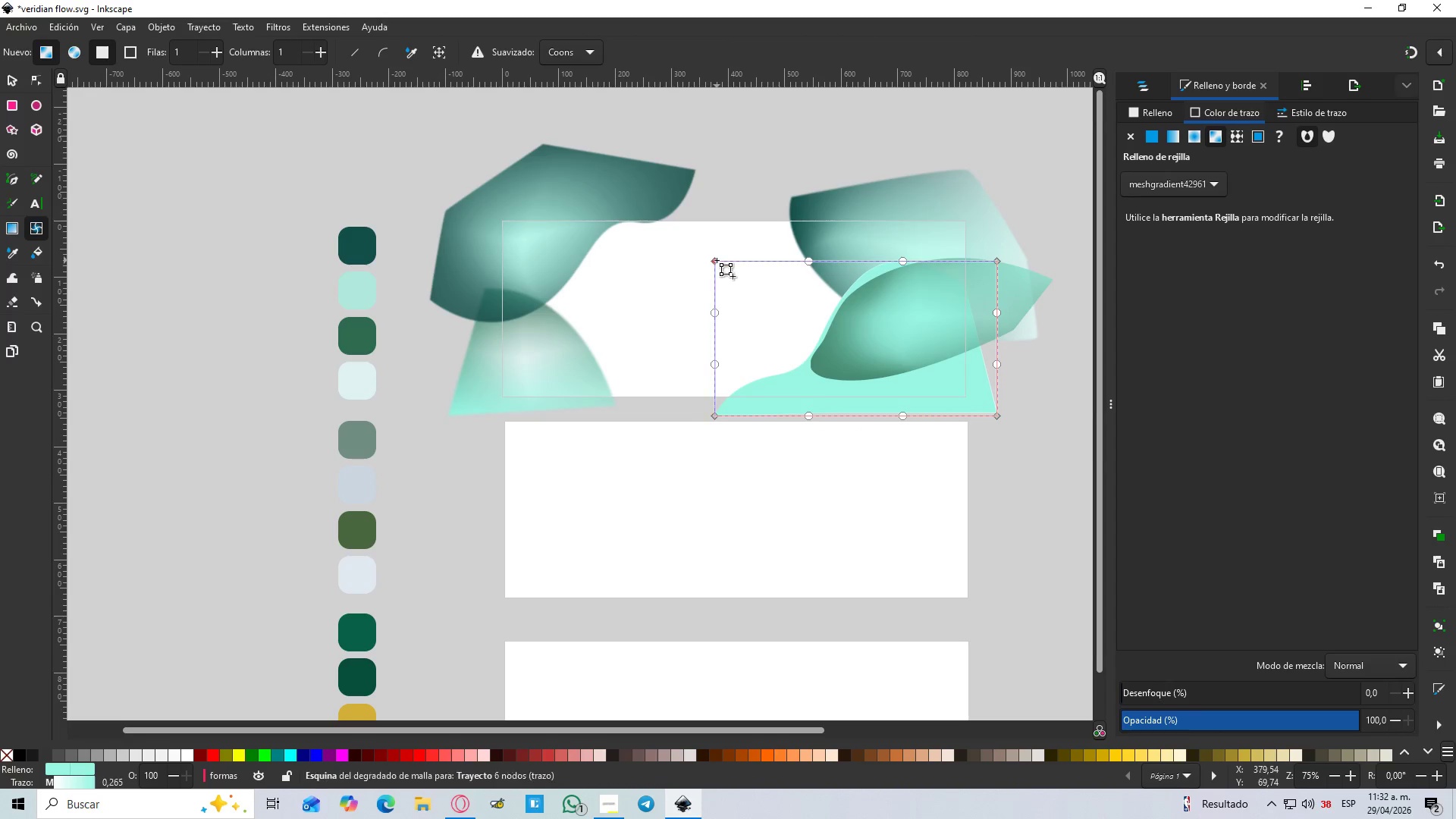 
left_click([716, 261])
 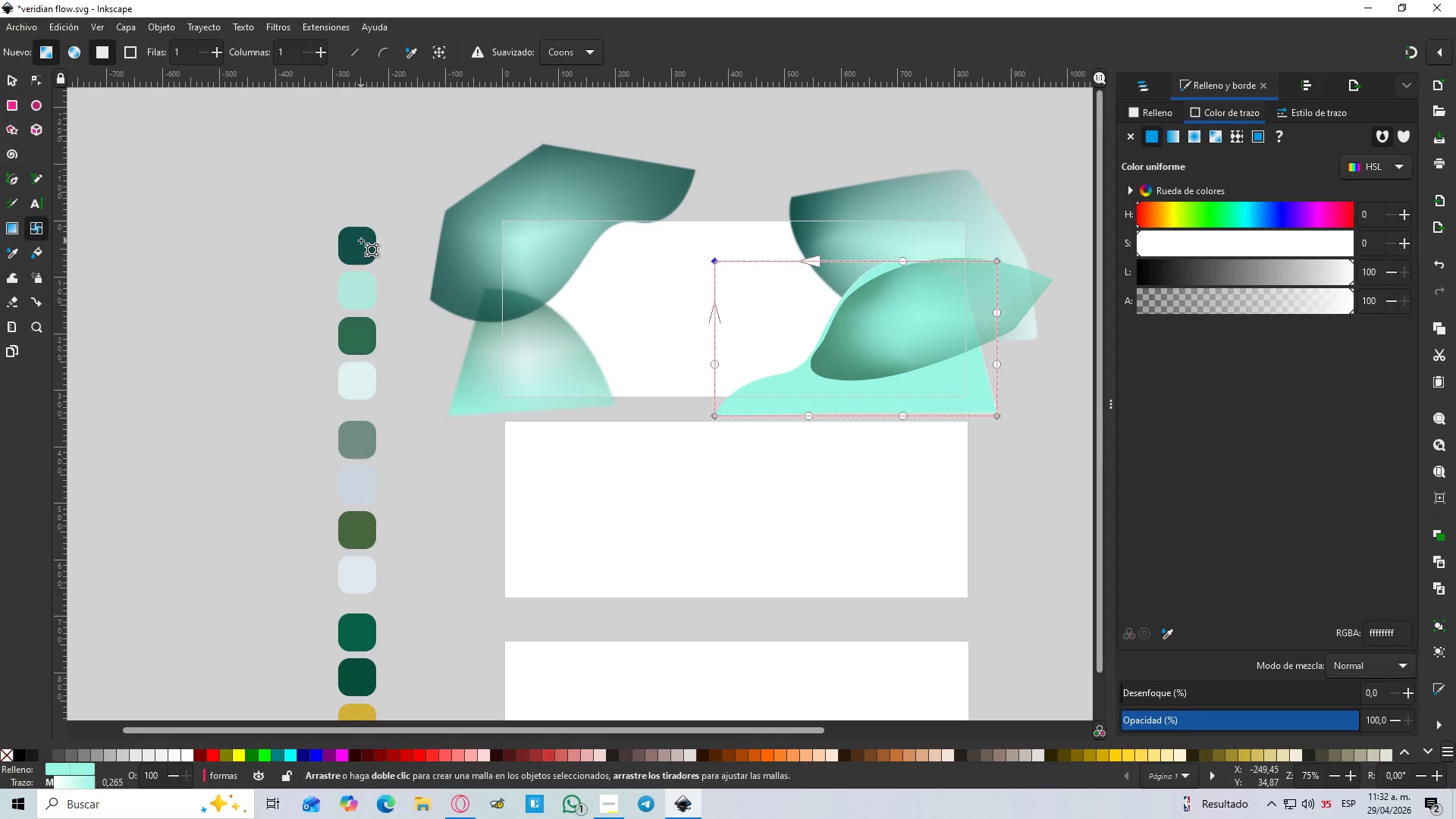 
key(D)
 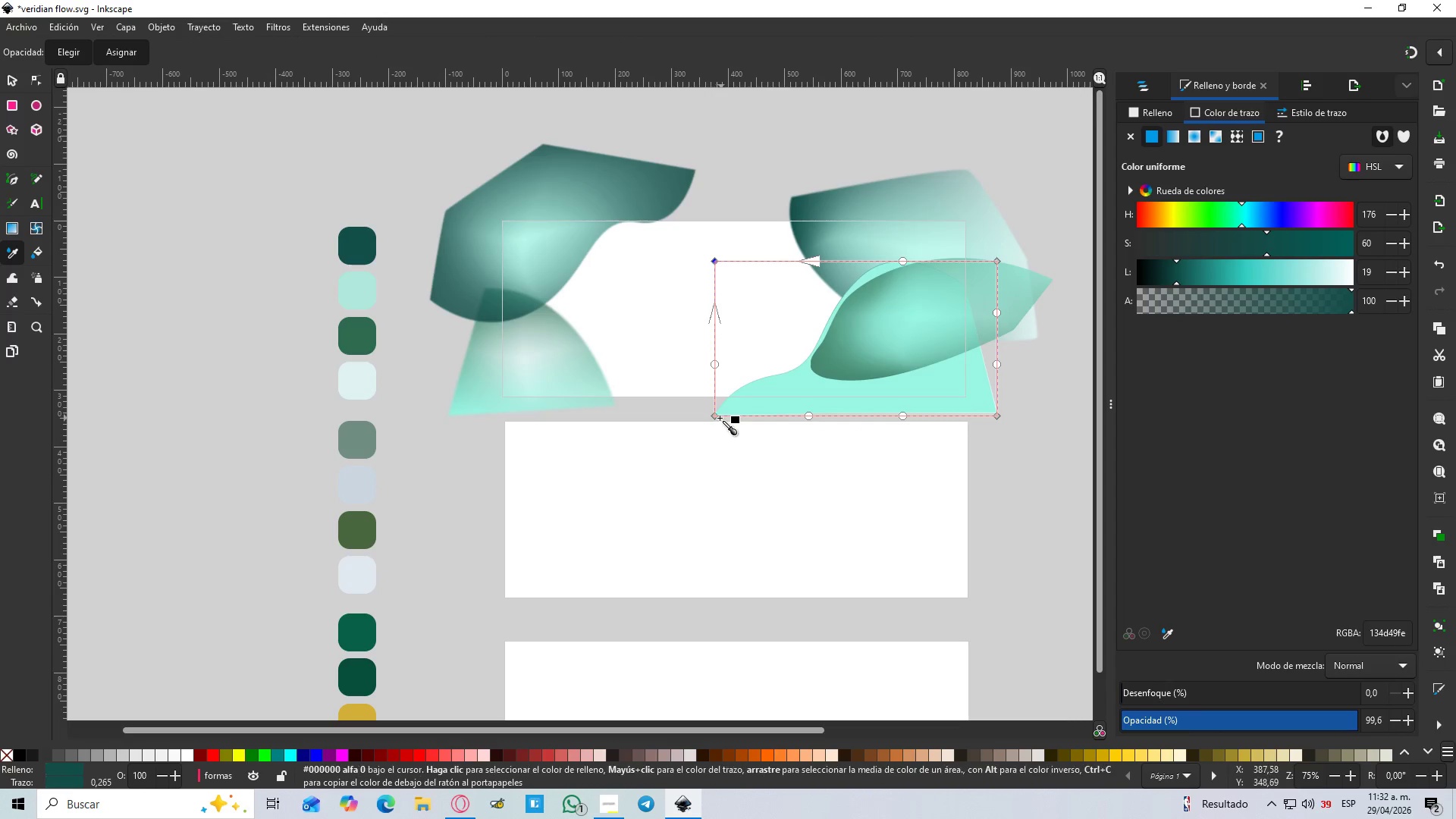 
left_click([716, 417])
 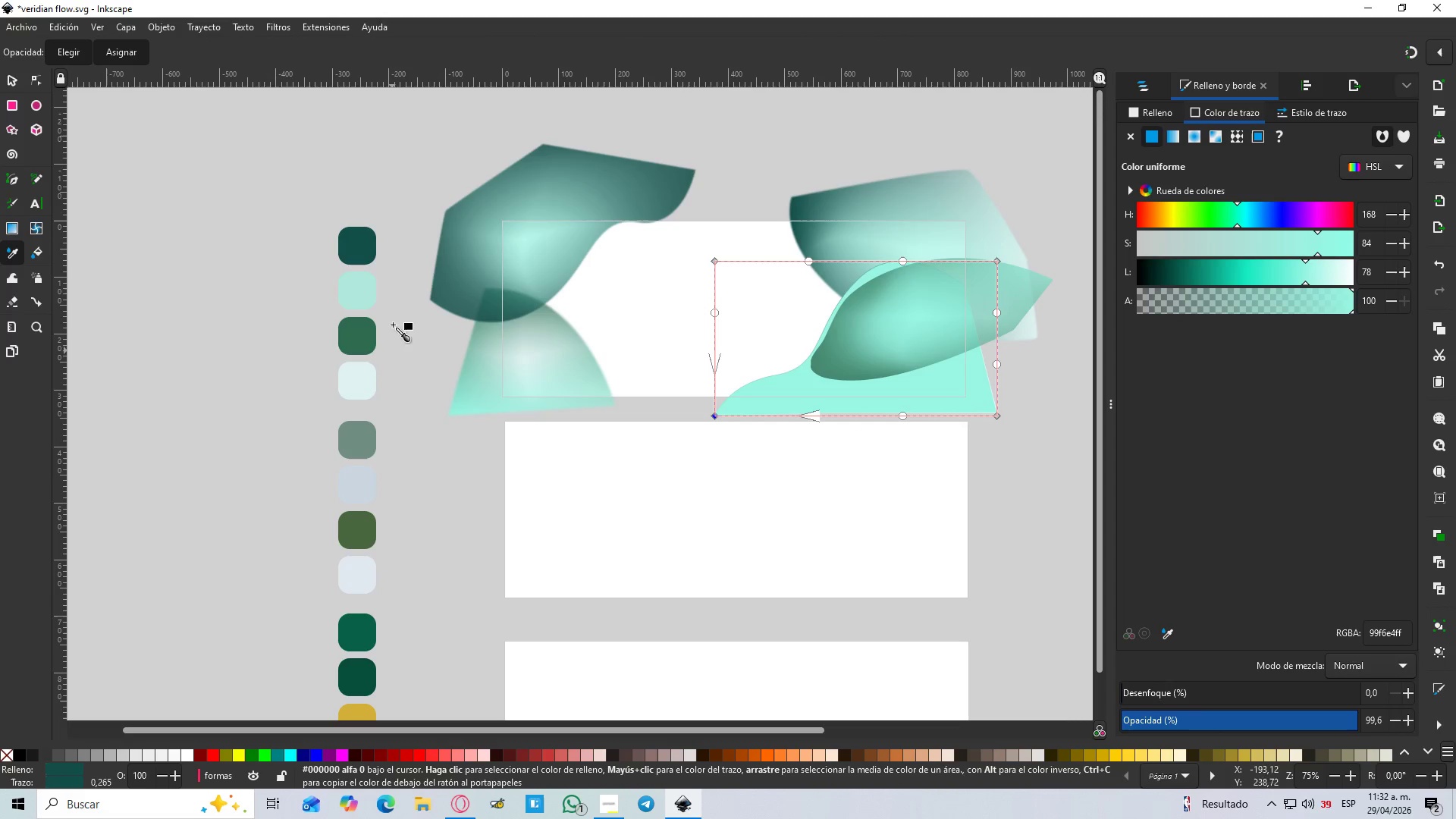 
key(D)
 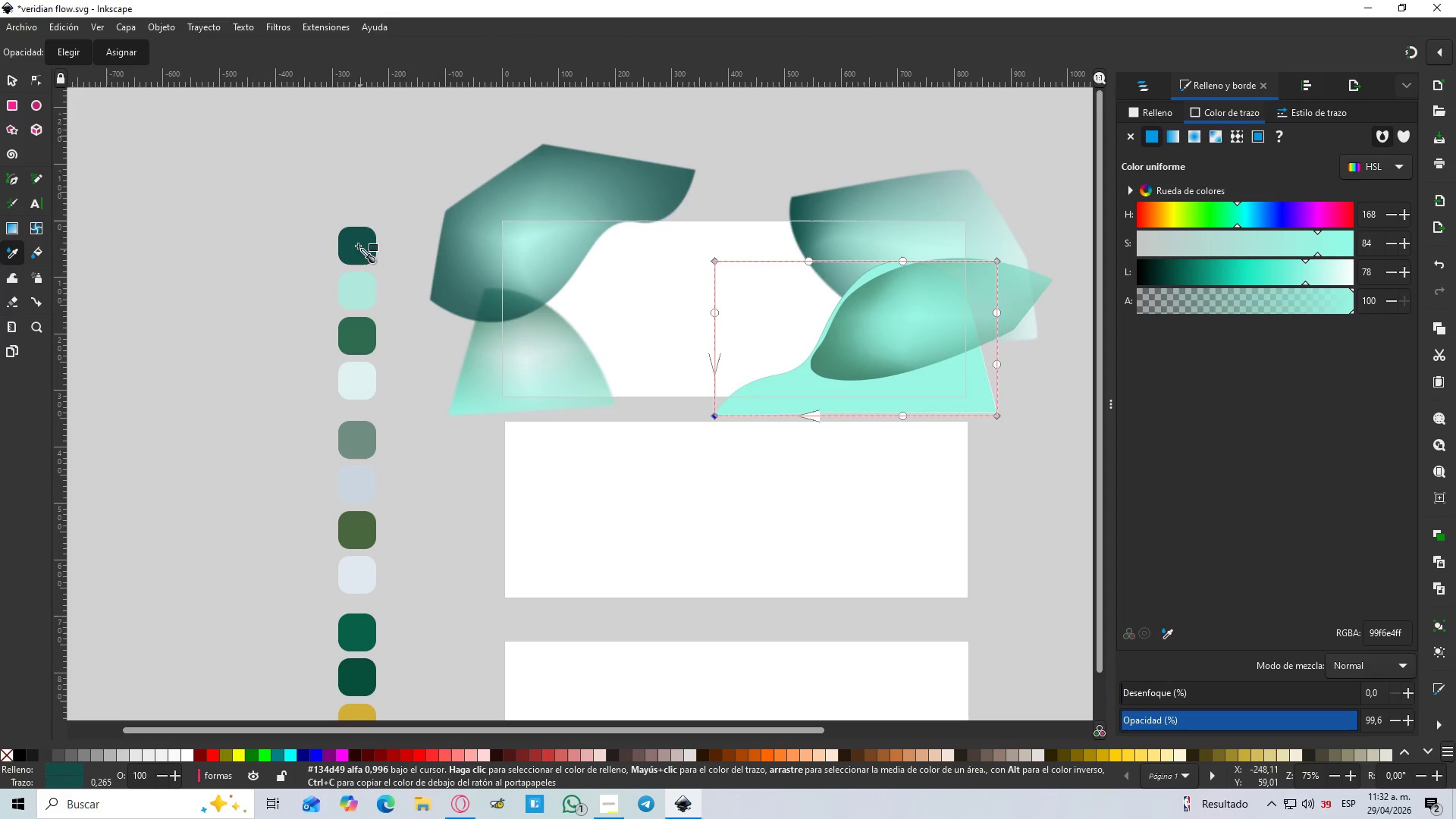 
left_click([354, 241])
 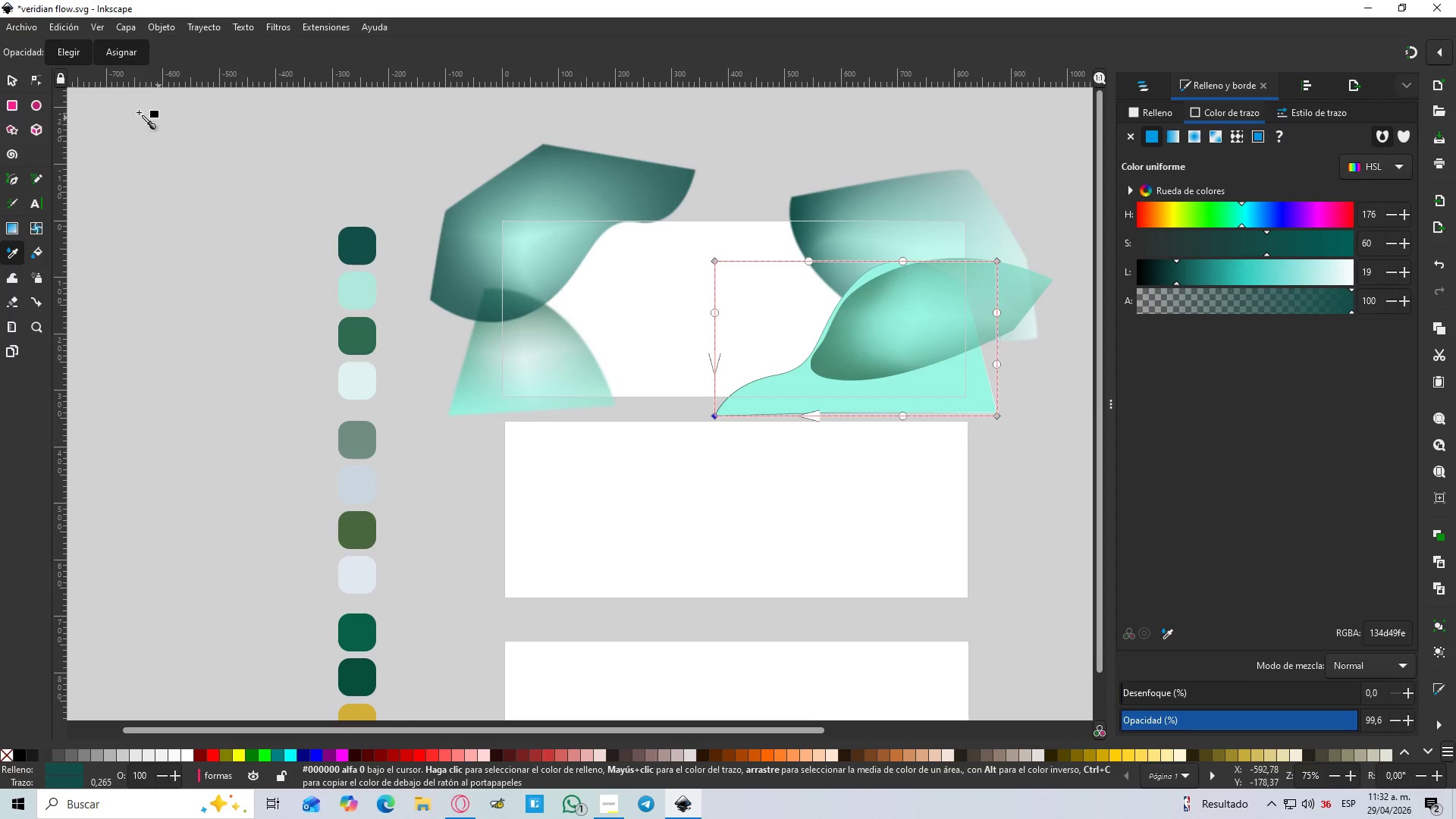 
left_click([17, 84])
 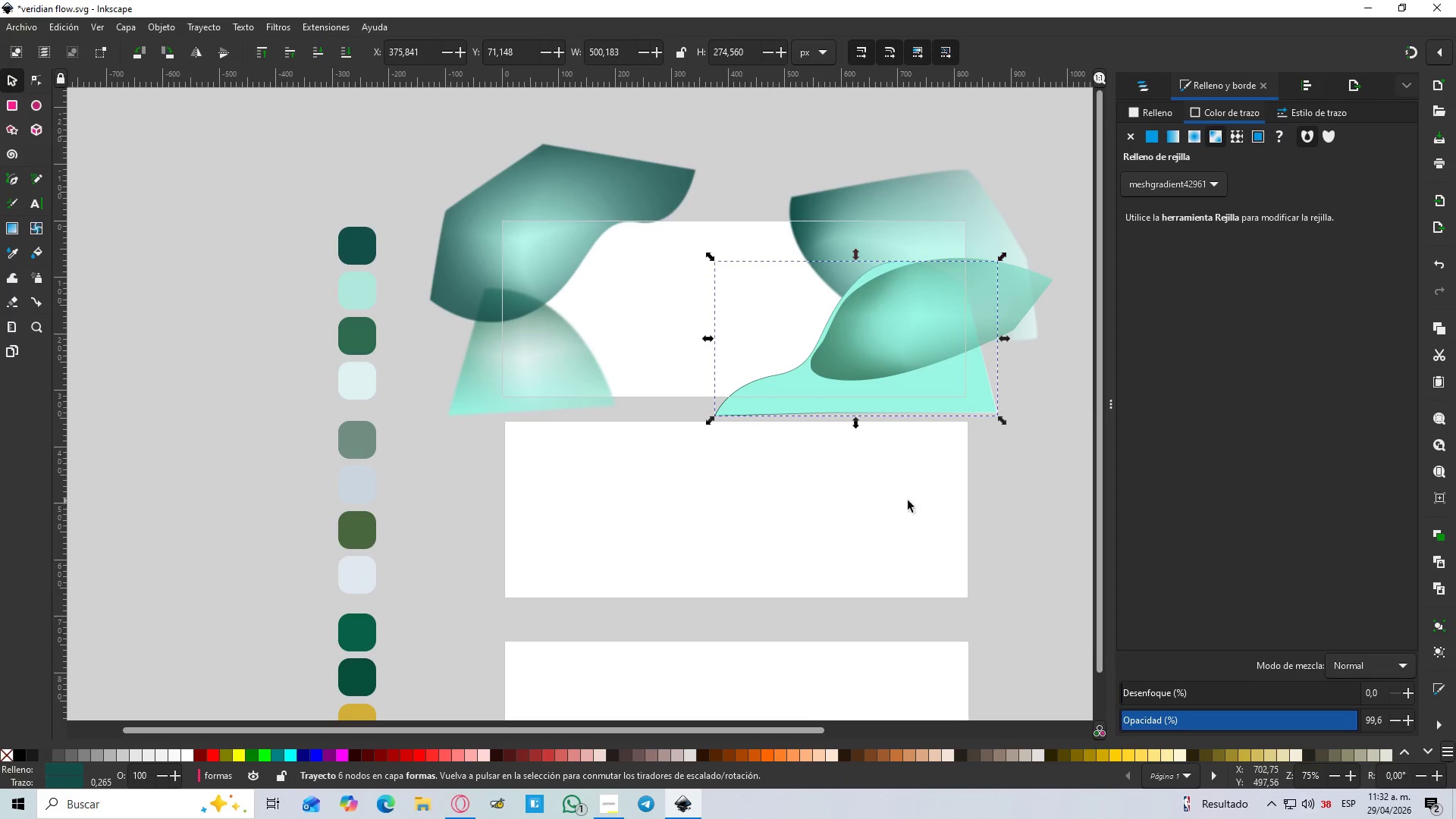 
left_click([938, 495])
 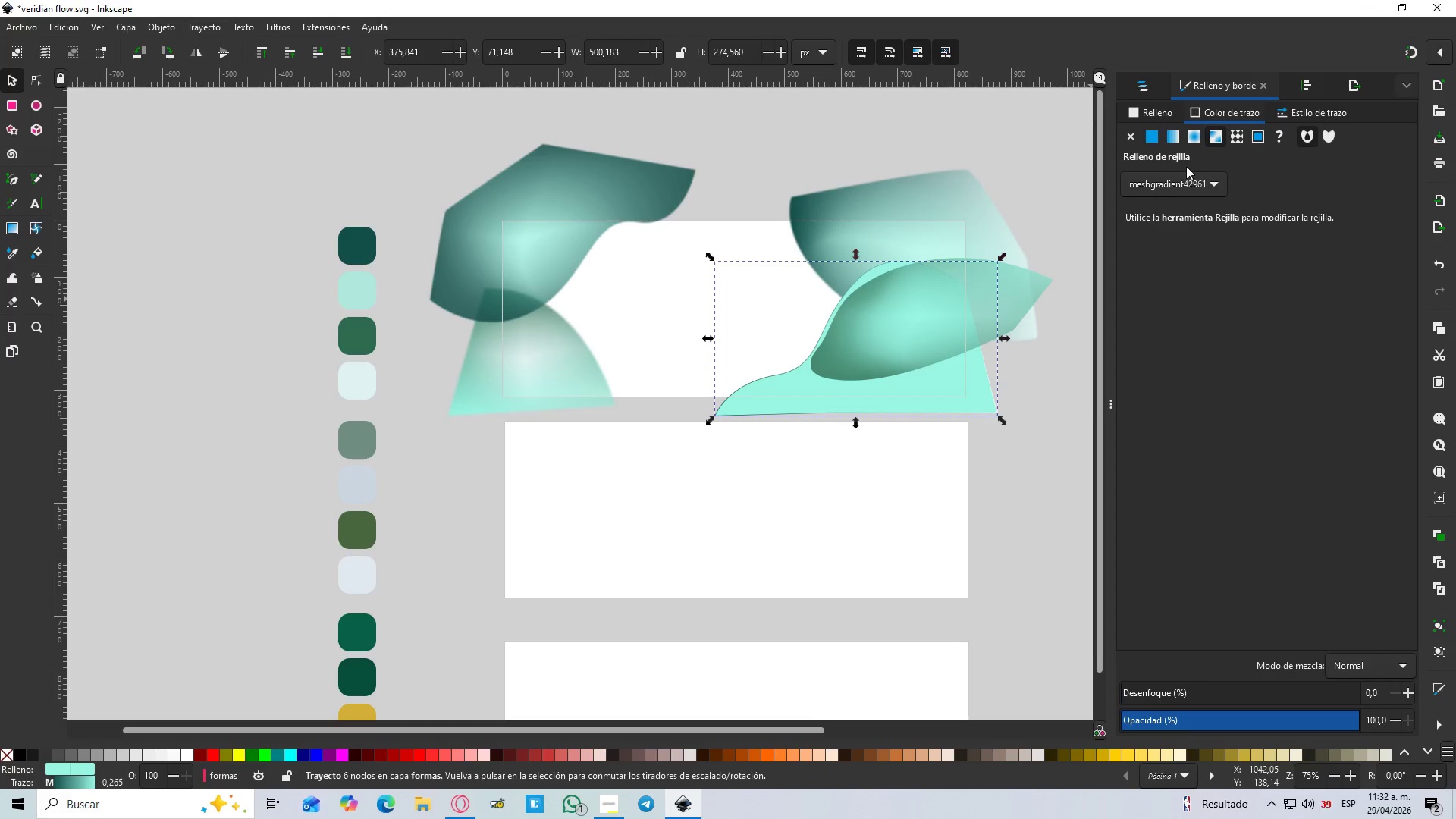 
left_click([1220, 134])
 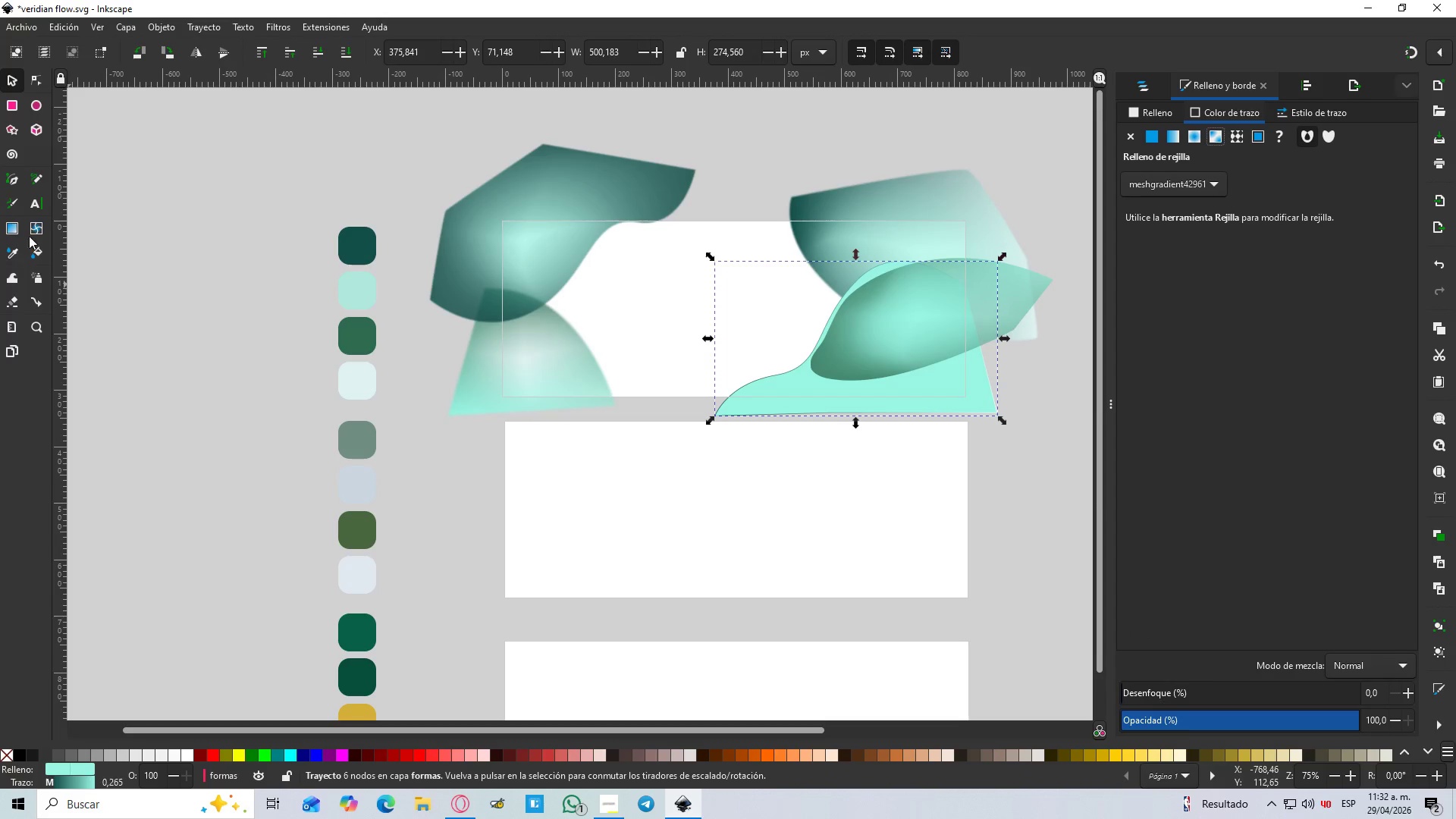 
left_click([39, 222])
 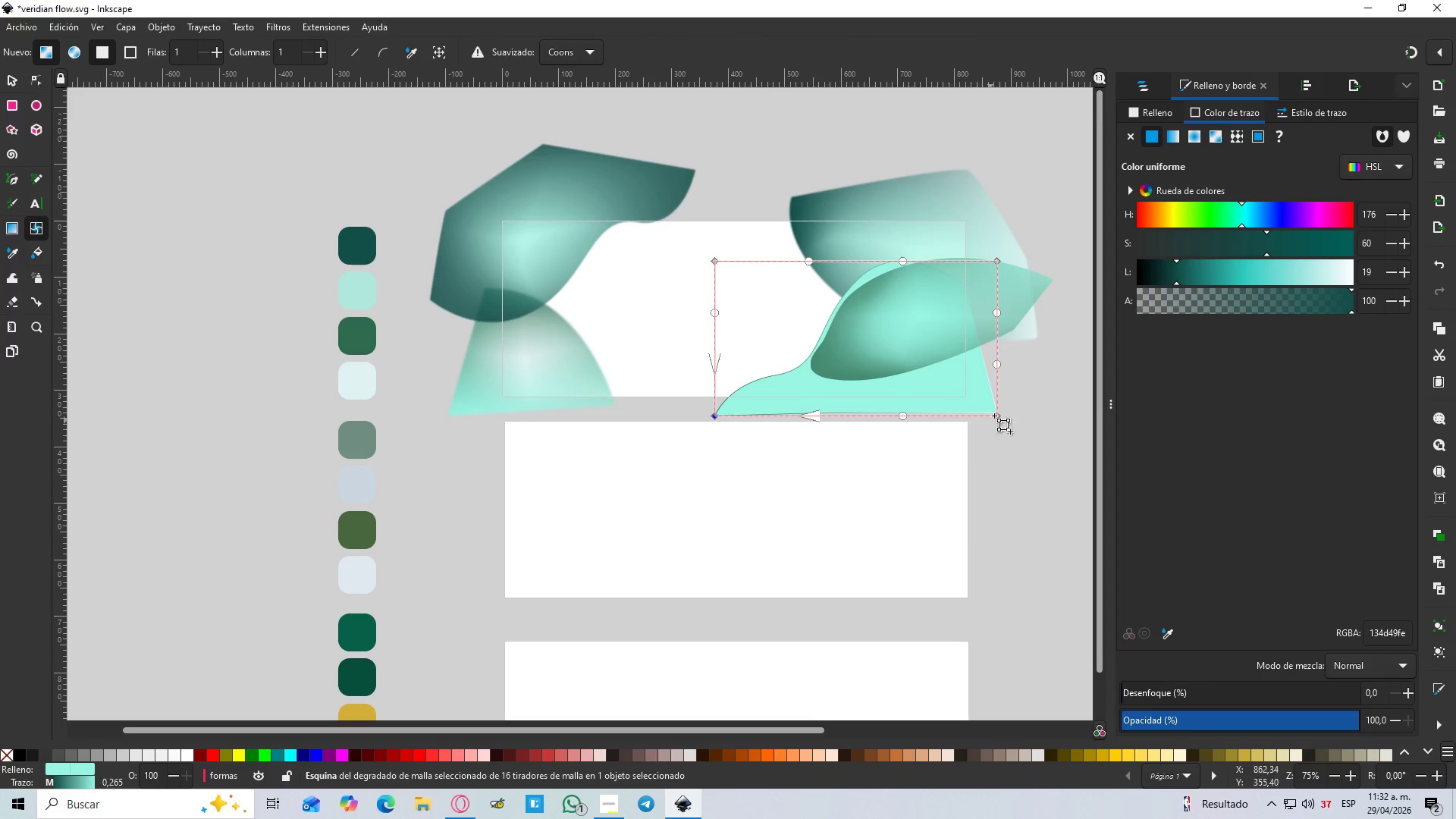 
left_click([996, 417])
 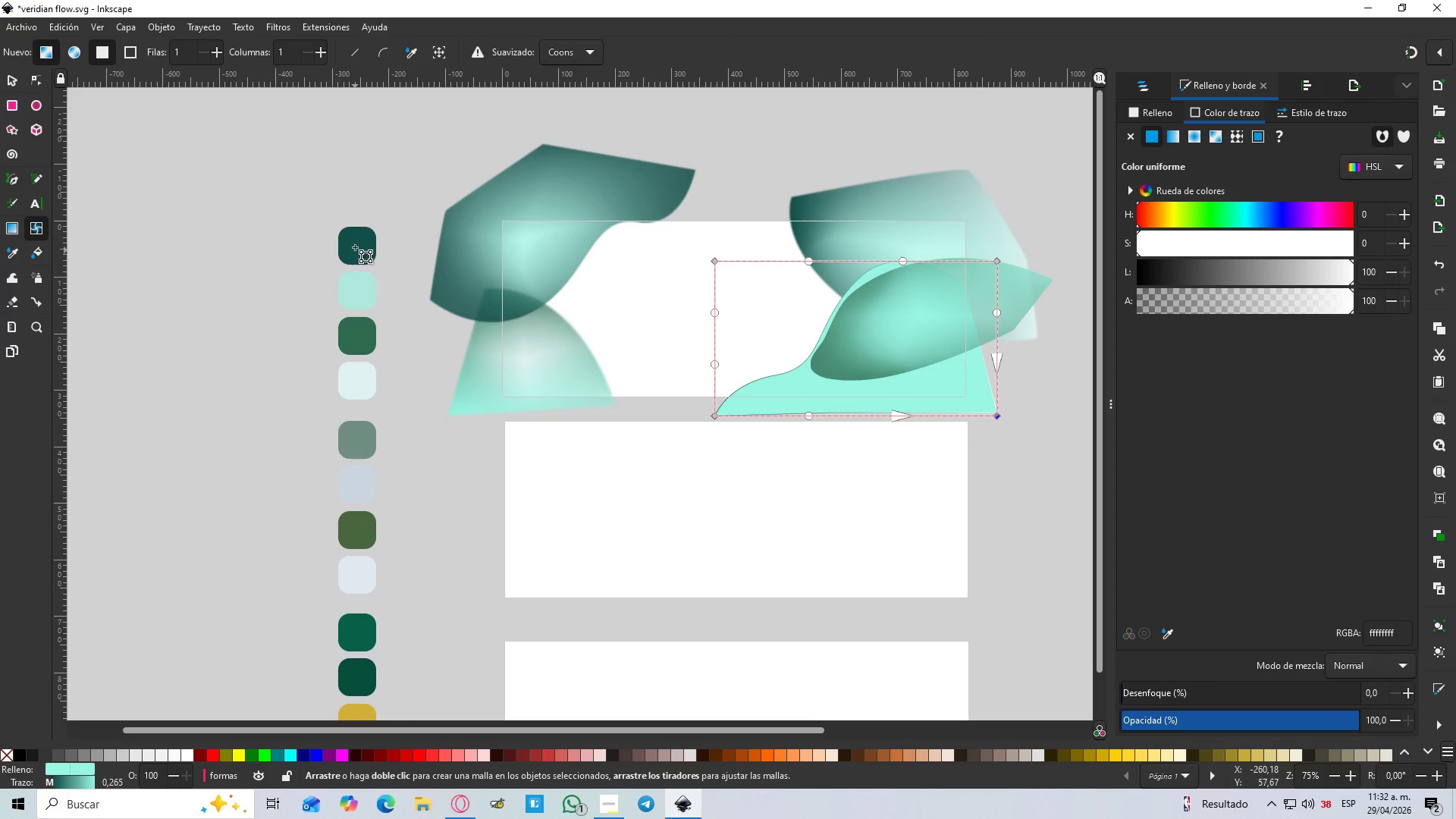 
key(D)
 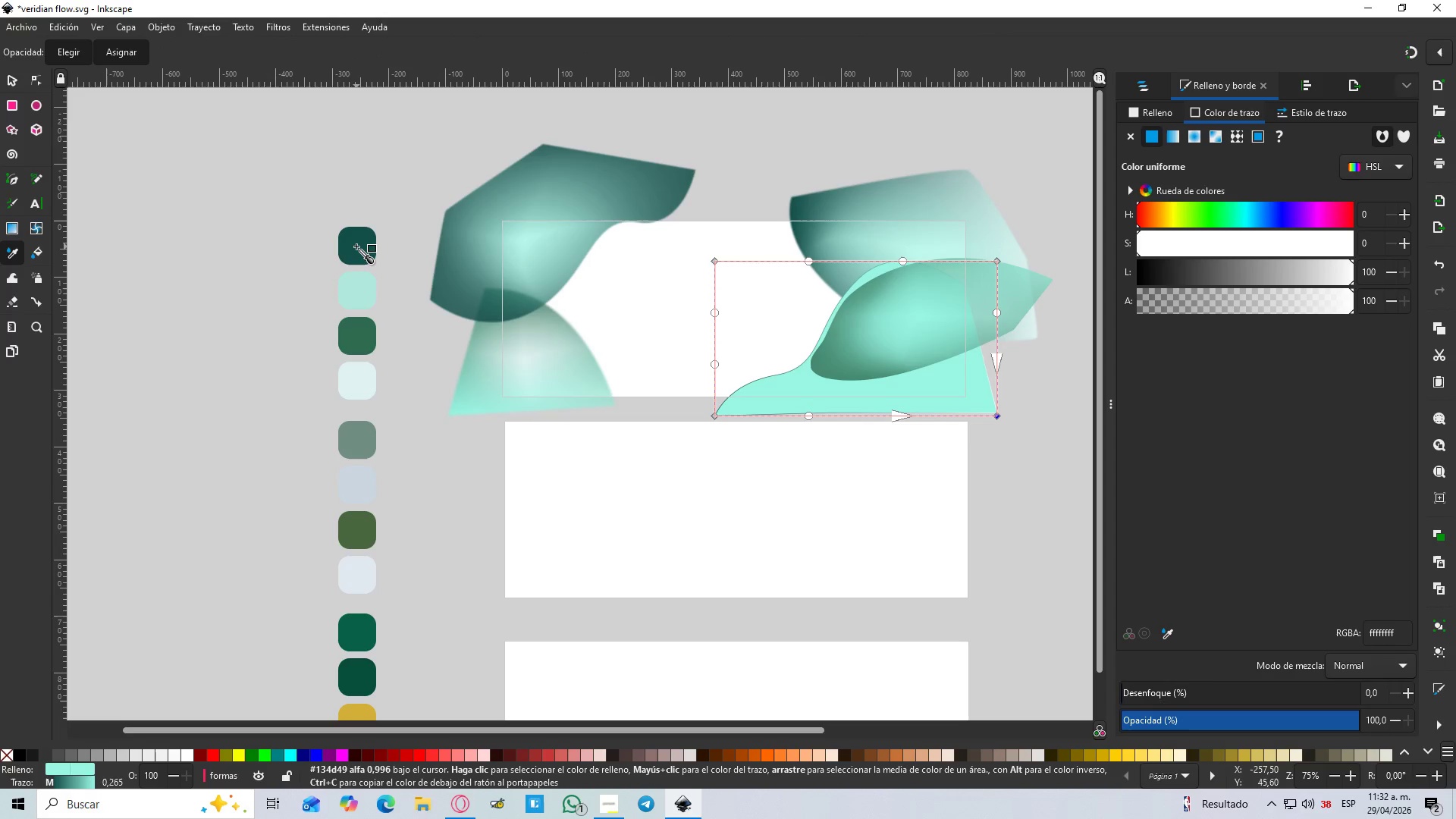 
left_click([356, 246])
 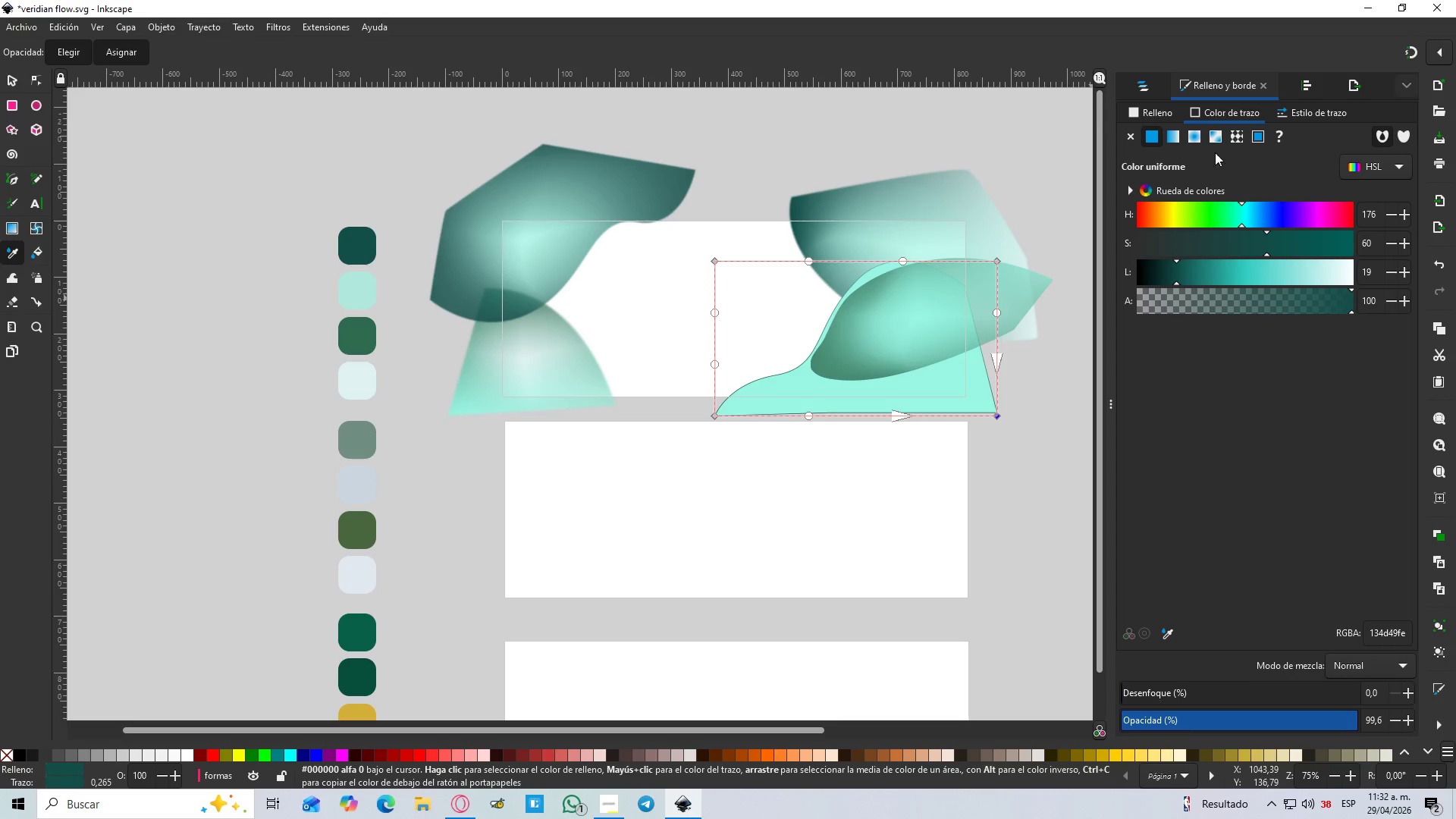 
left_click([1157, 118])
 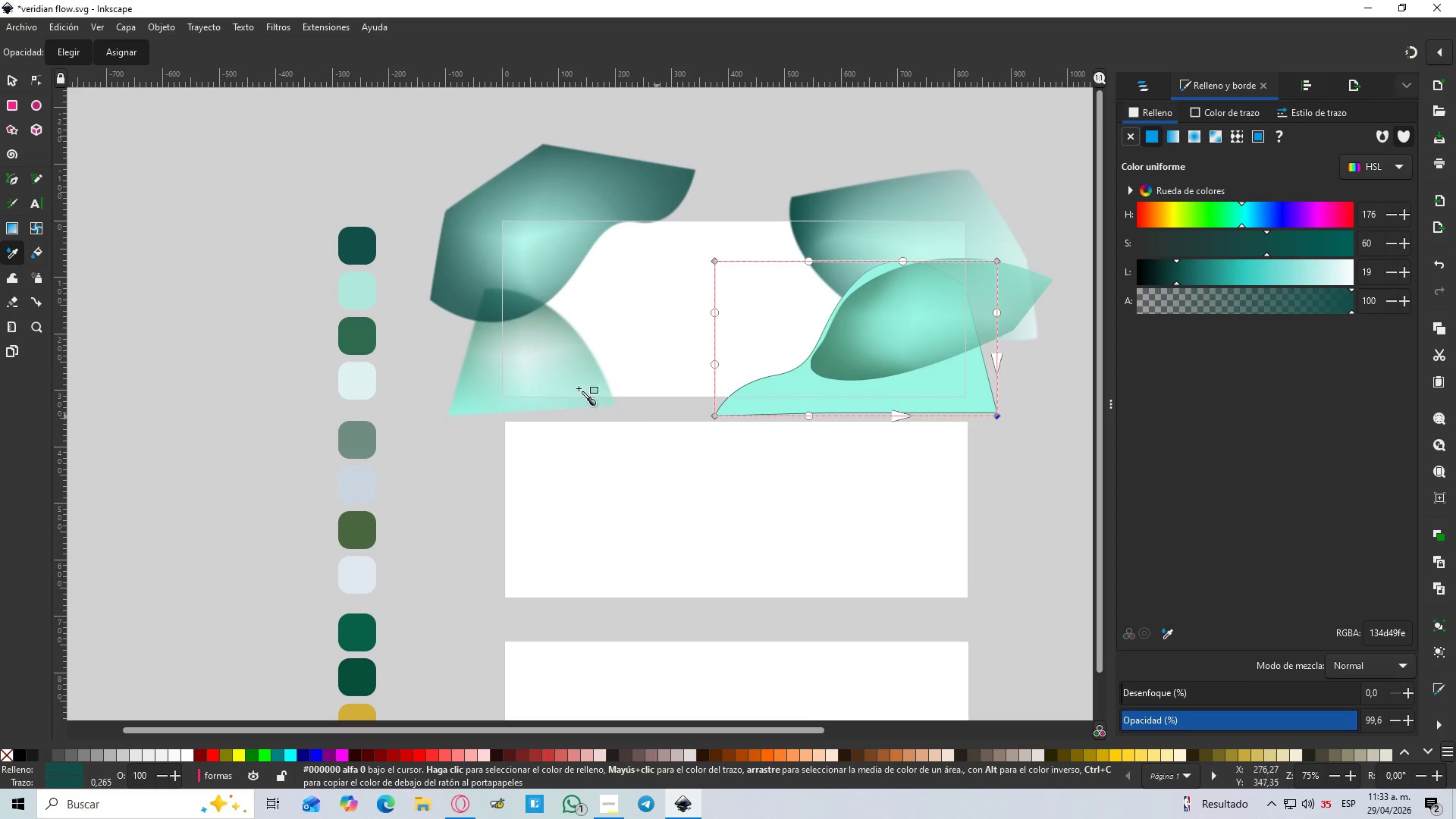 
left_click([362, 251])
 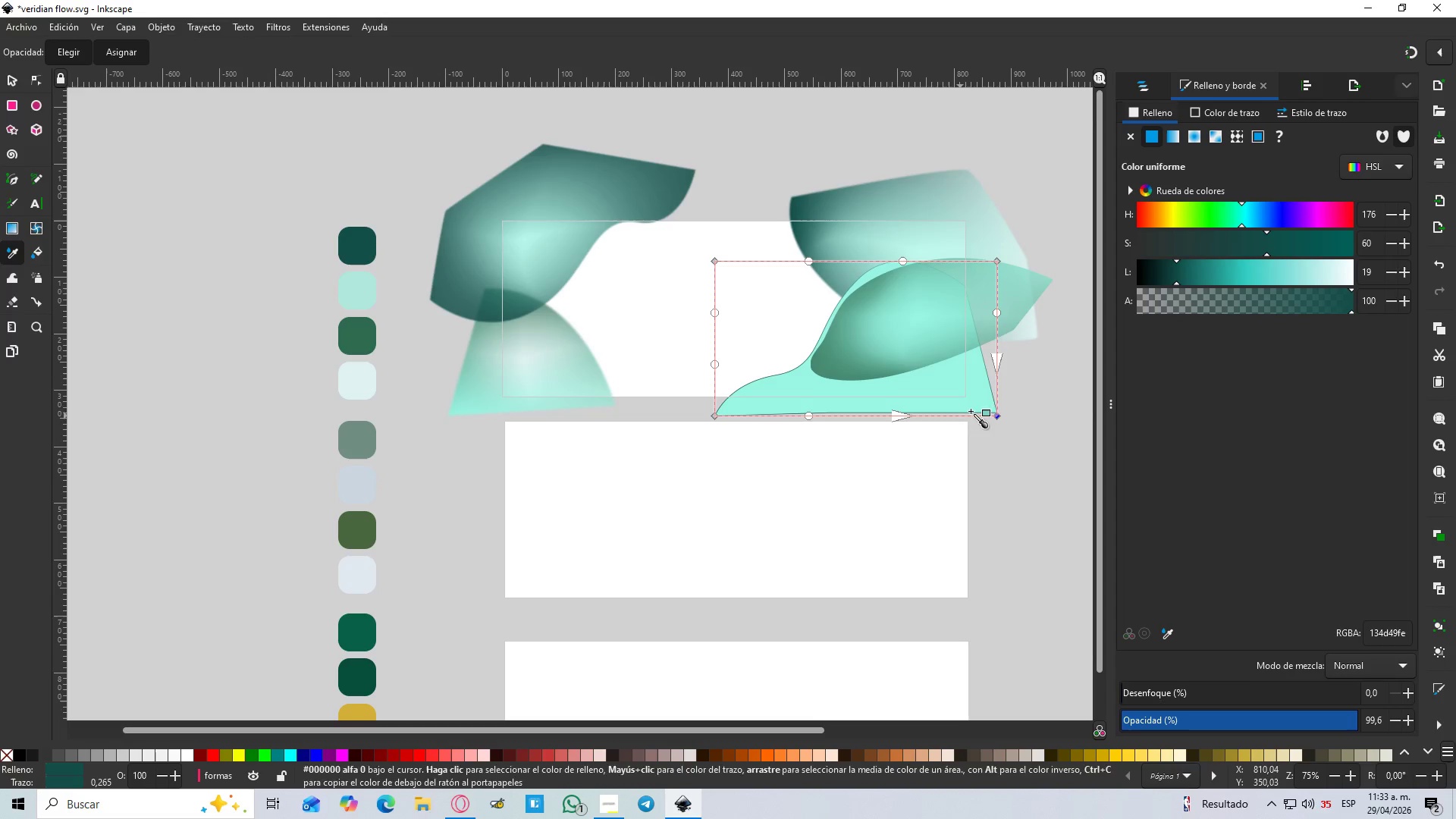 
left_click([1037, 482])
 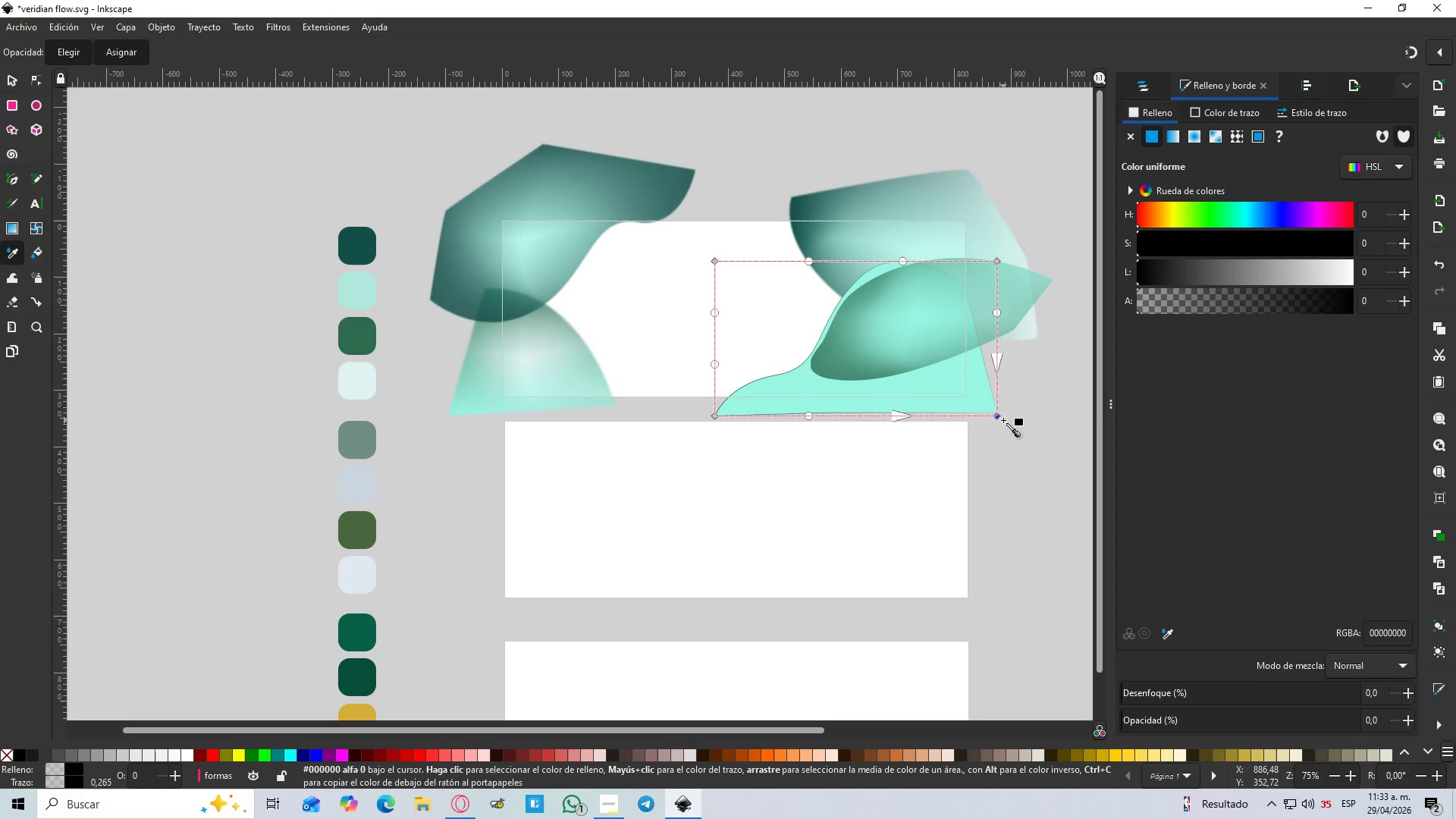 
left_click([998, 417])
 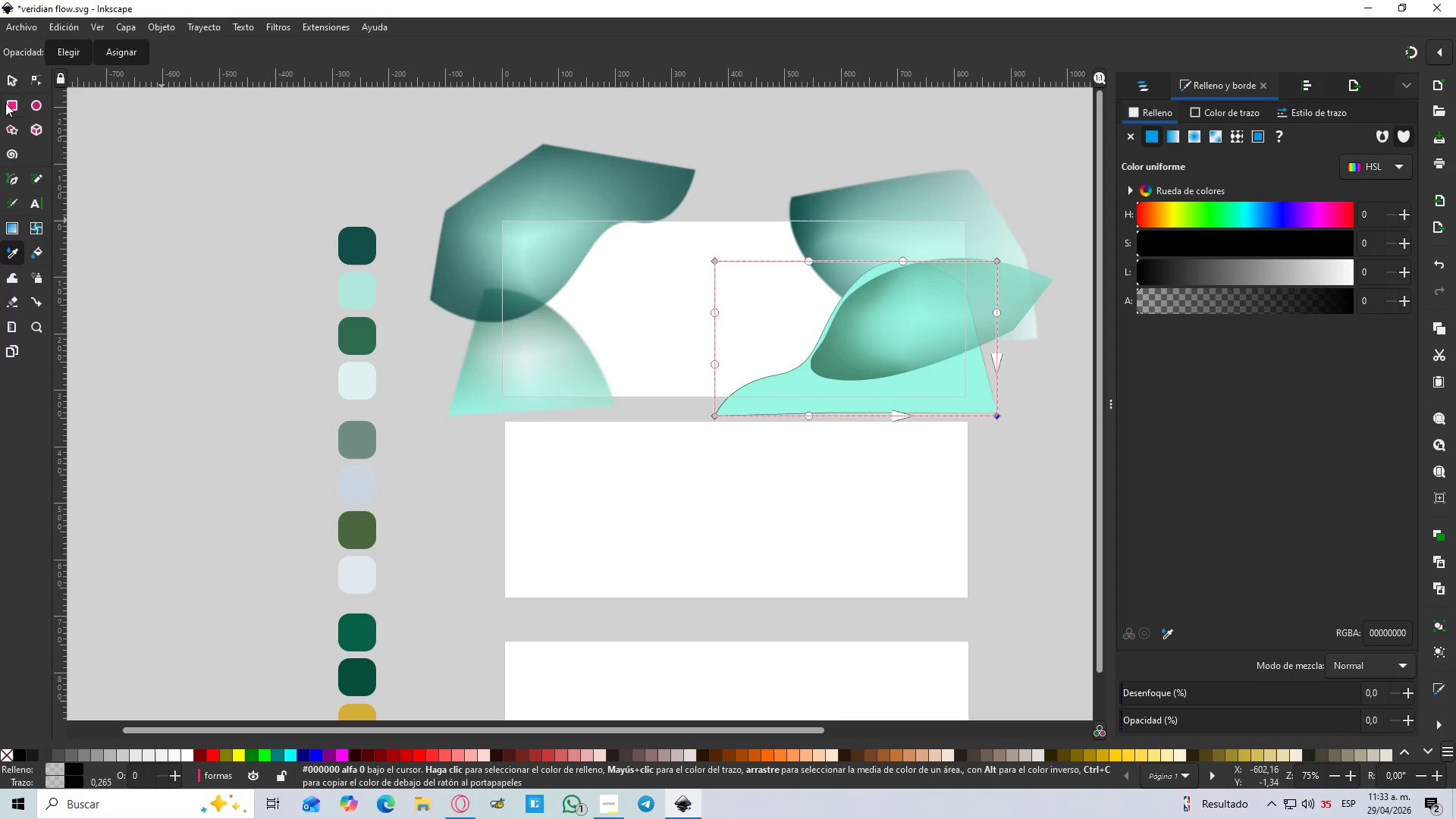 
left_click([14, 80])
 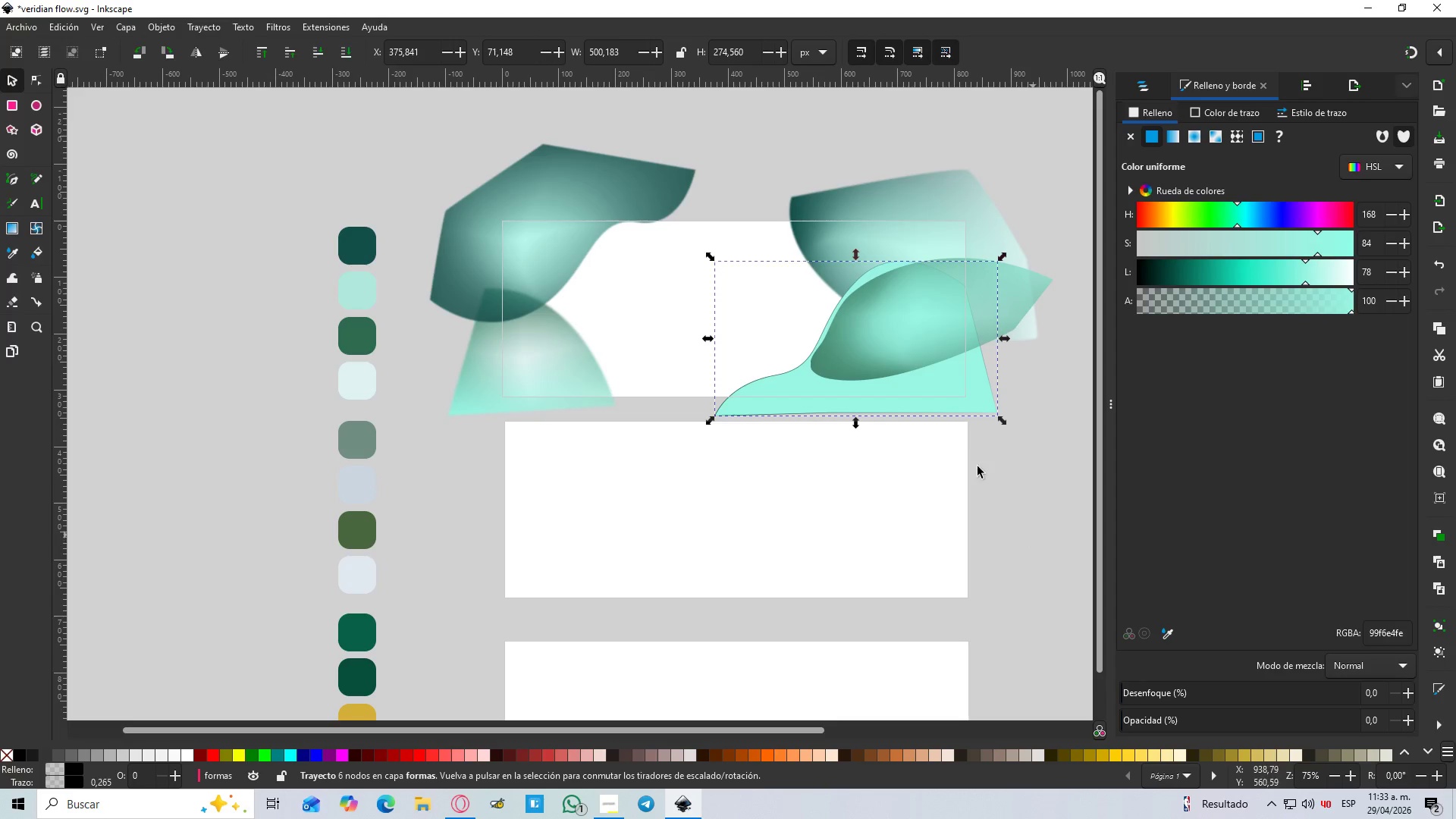 
double_click([936, 387])
 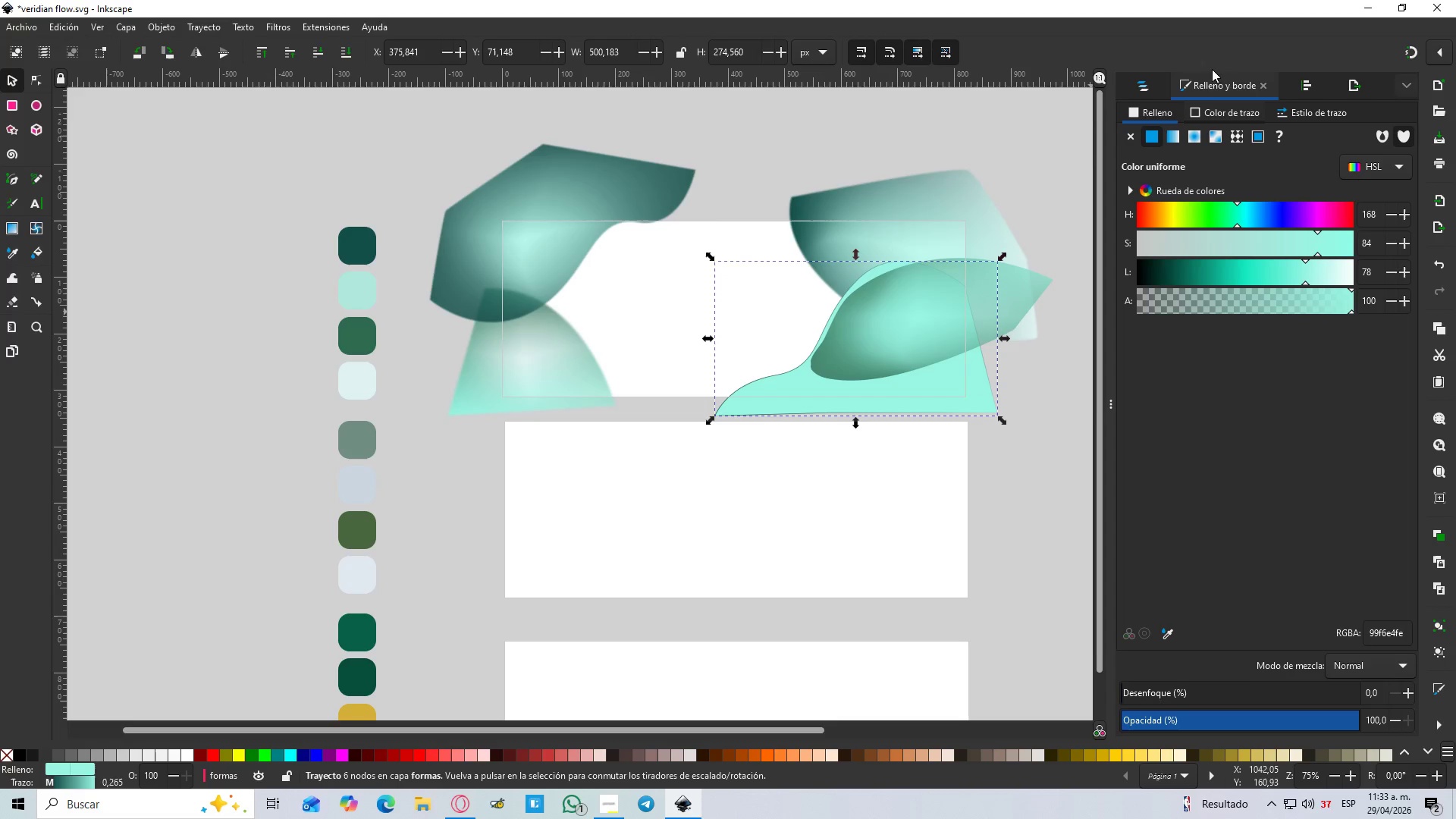 
left_click([1215, 130])
 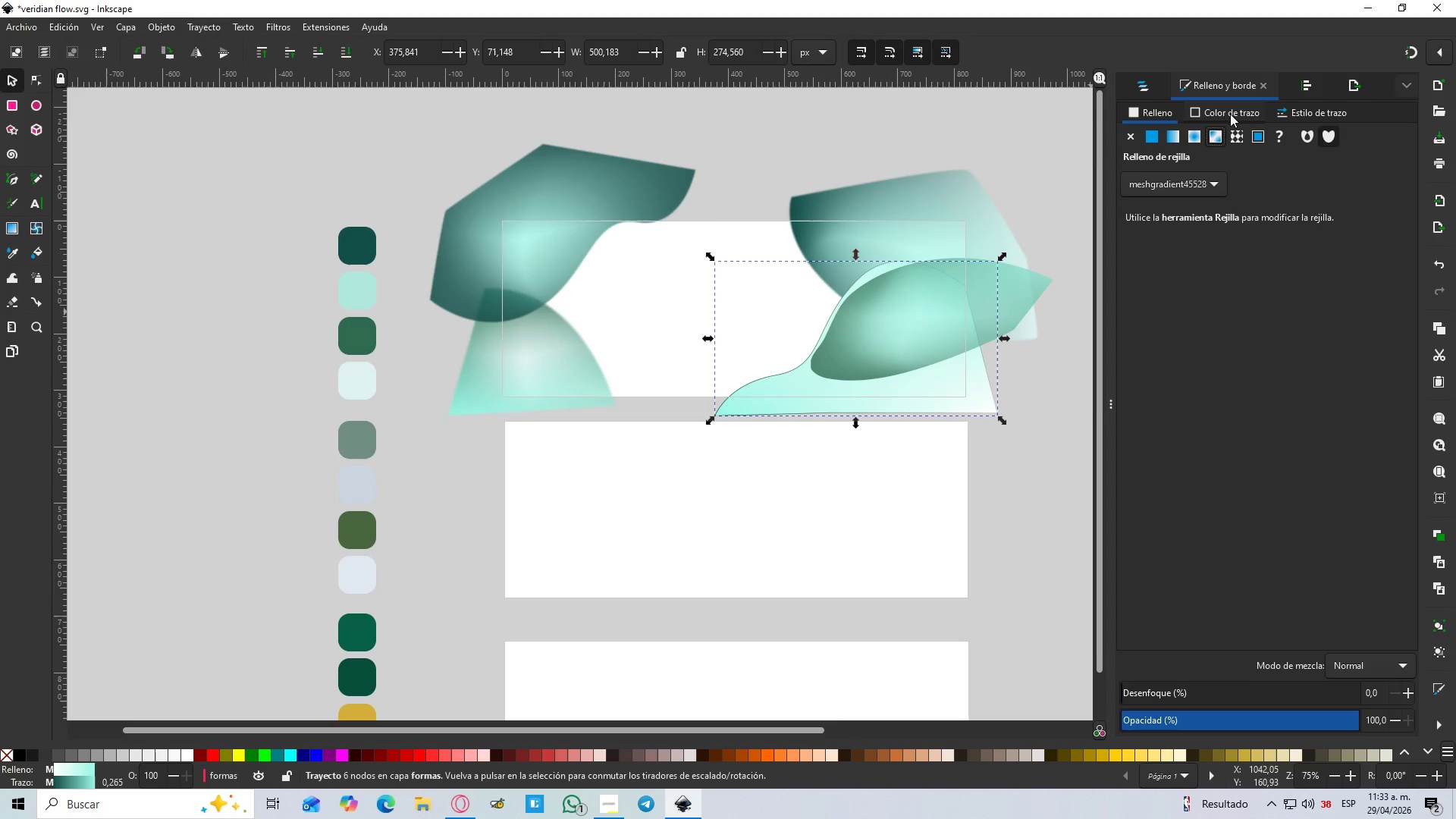 
left_click_drag(start_coordinate=[1232, 105], to_coordinate=[1233, 109])
 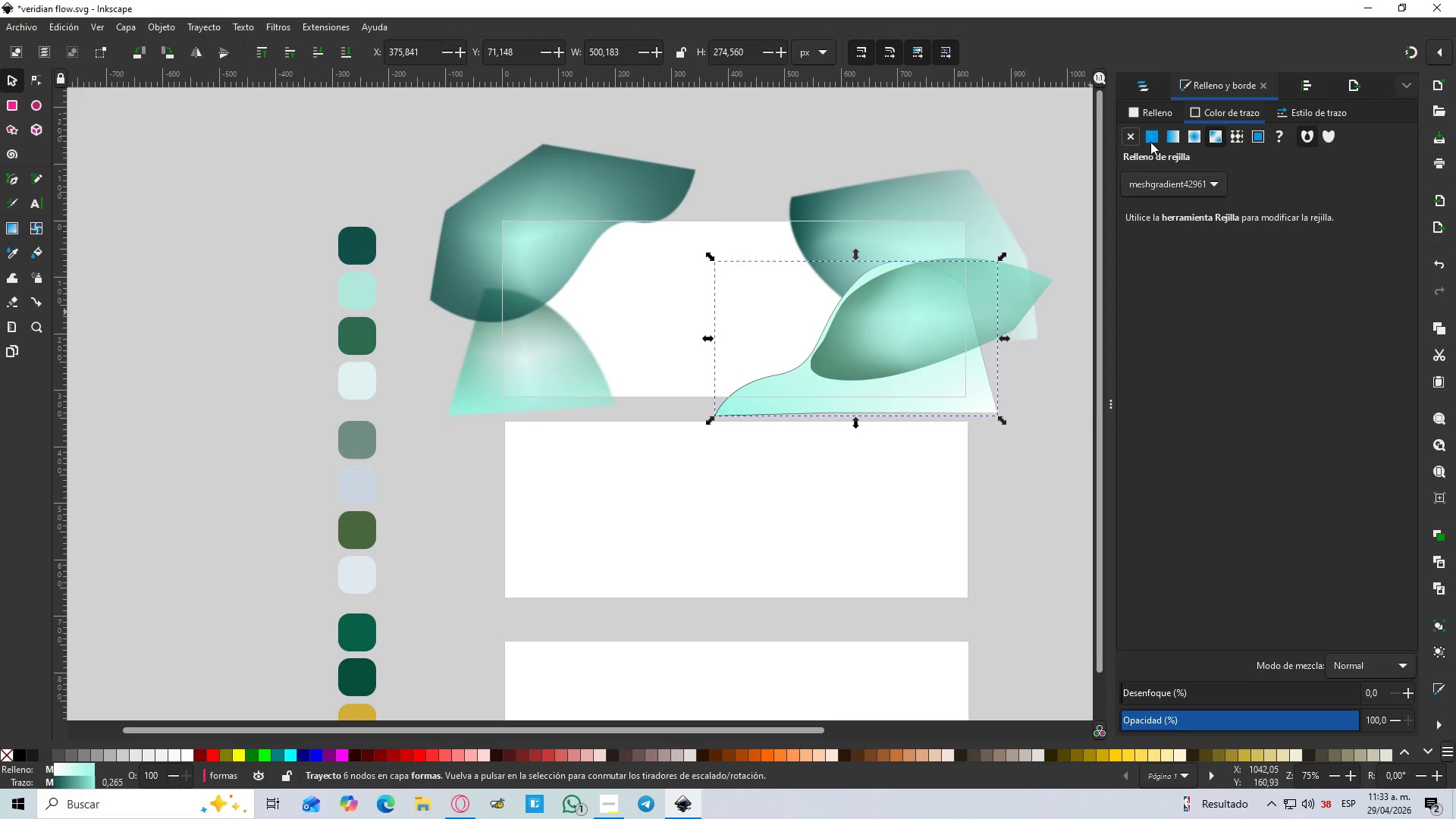 
left_click([1136, 140])
 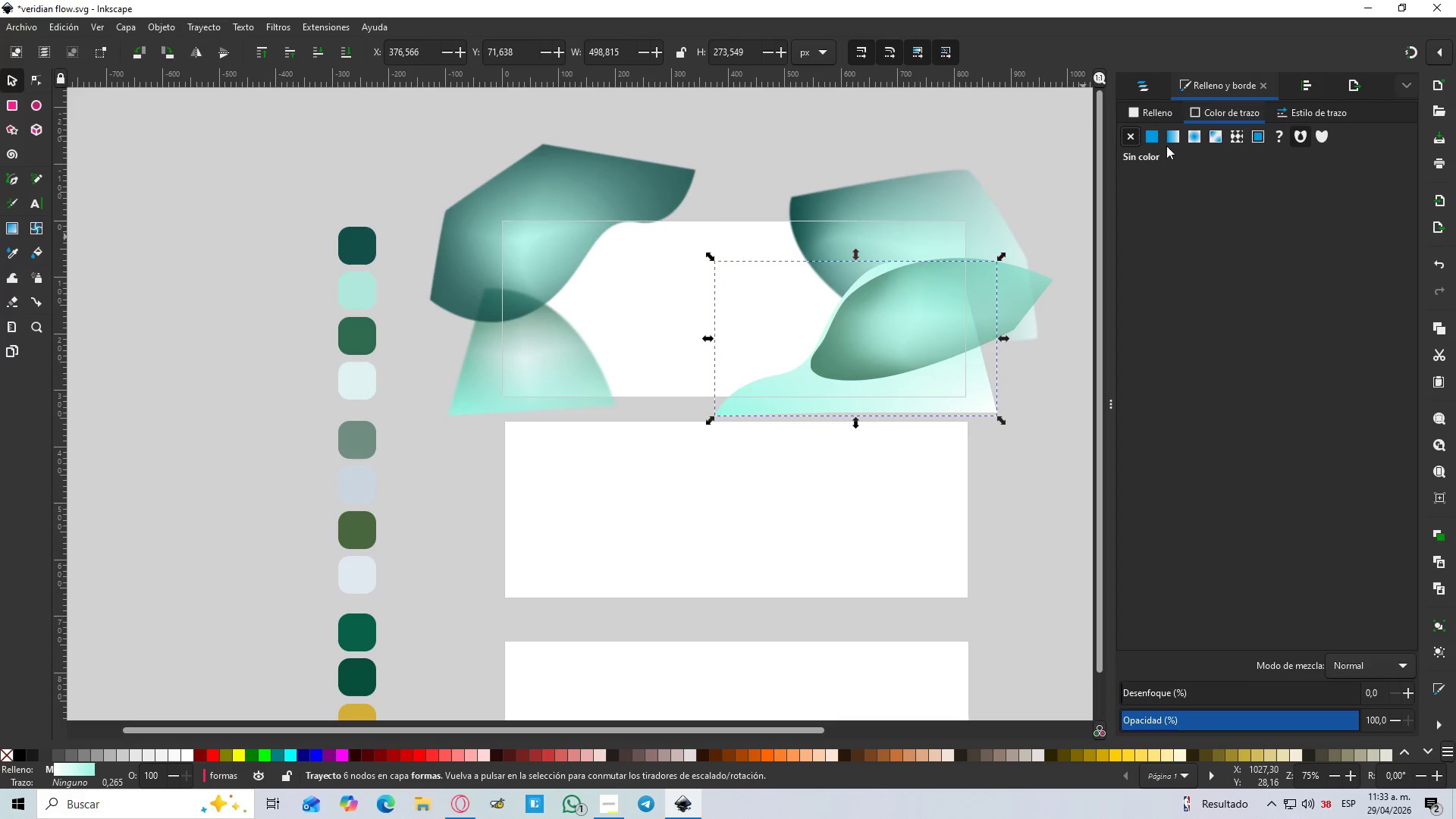 
left_click([1134, 113])
 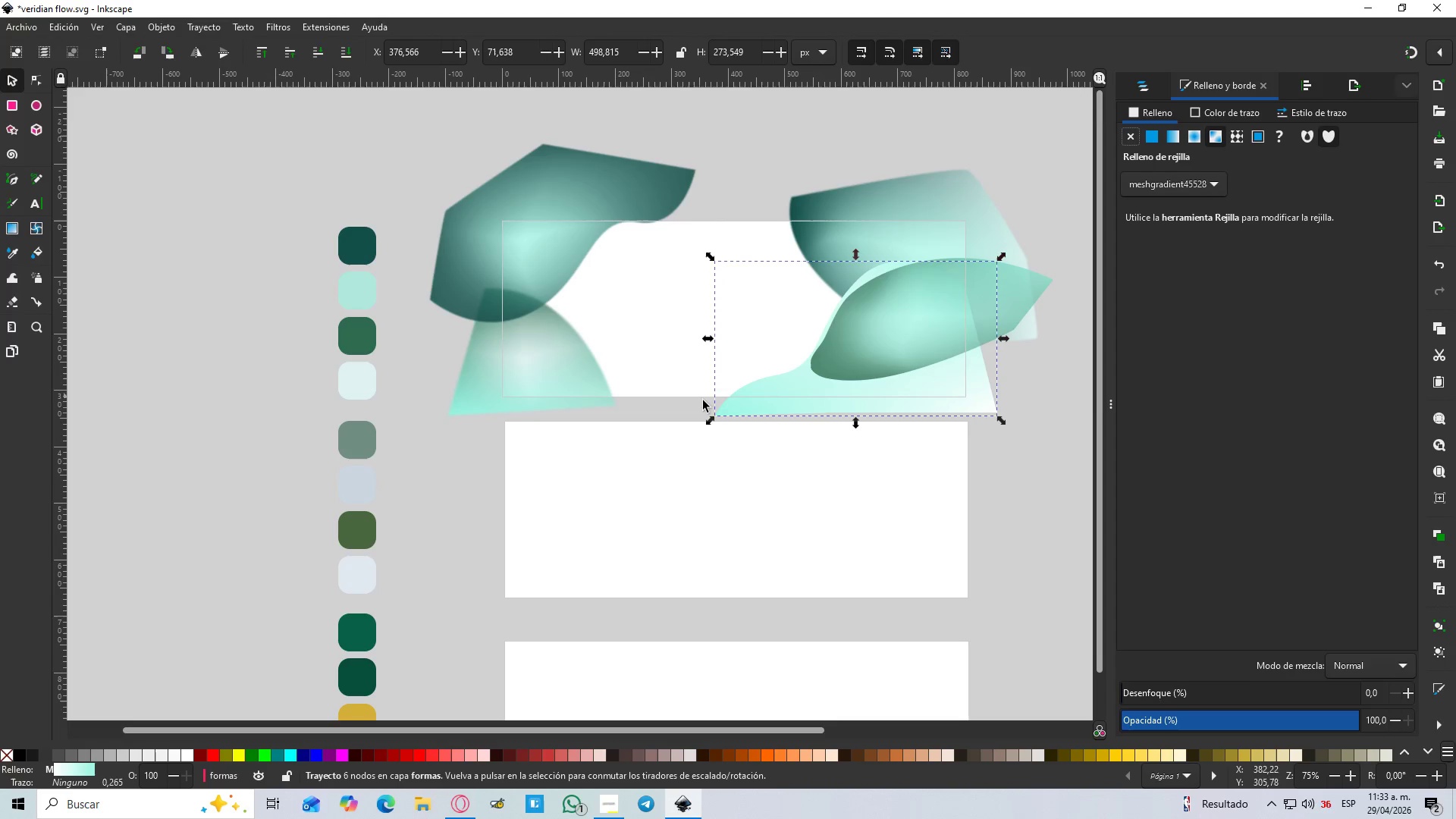 
hold_key(key=ControlLeft, duration=0.36)
scroll: coordinate [714, 431], scroll_direction: up, amount: 1.0
 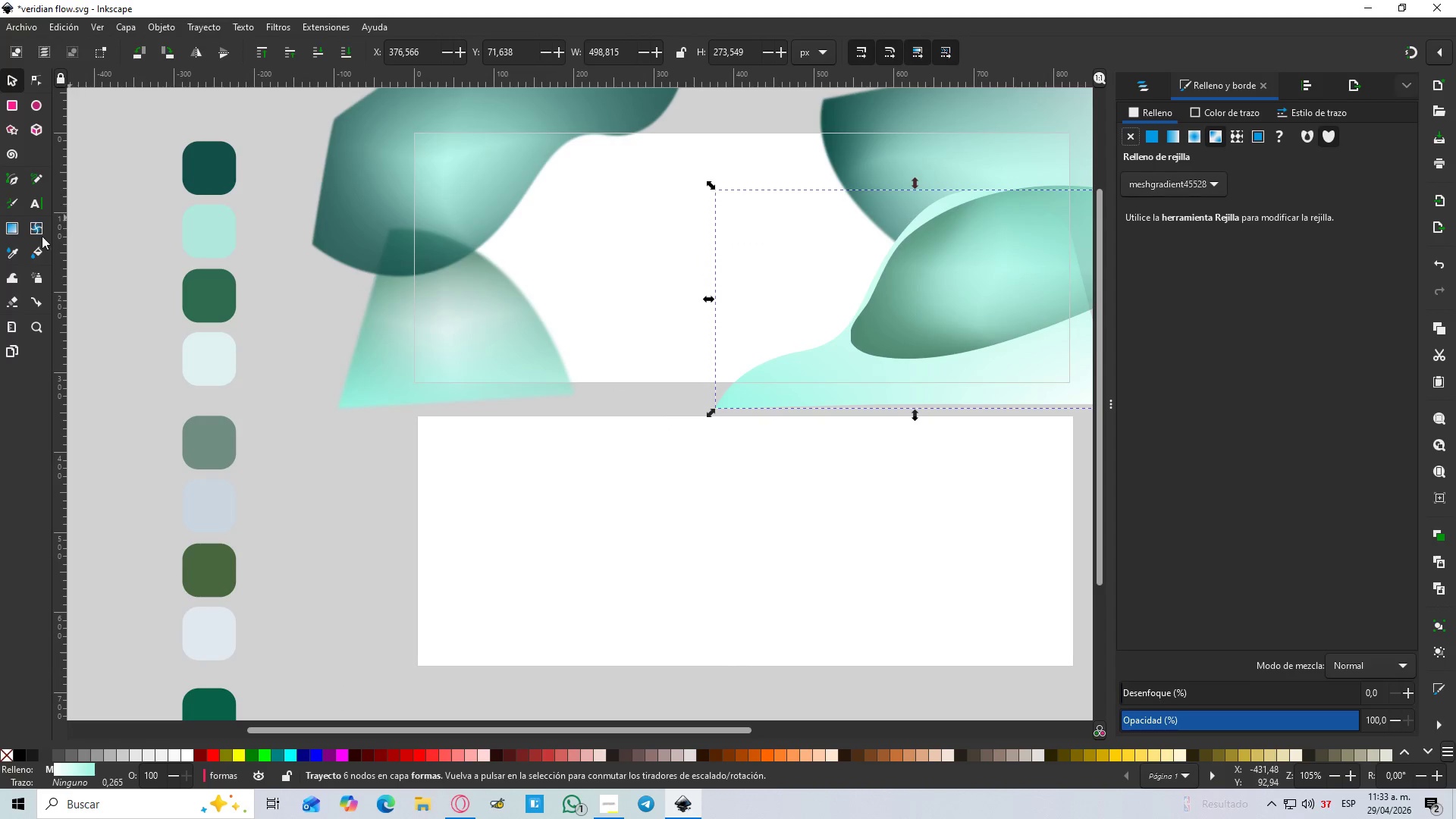 
left_click([41, 224])
 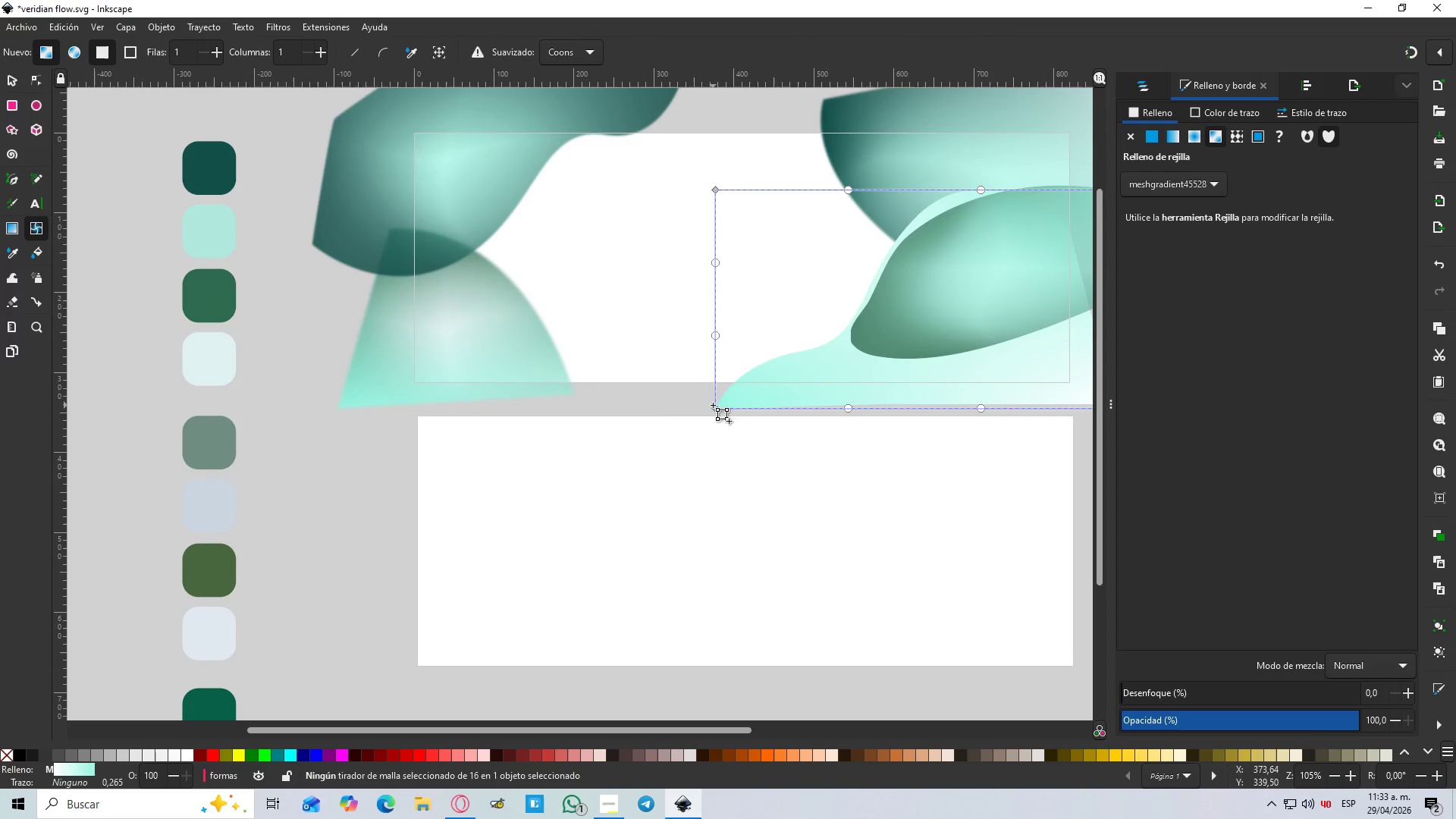 
left_click([713, 410])
 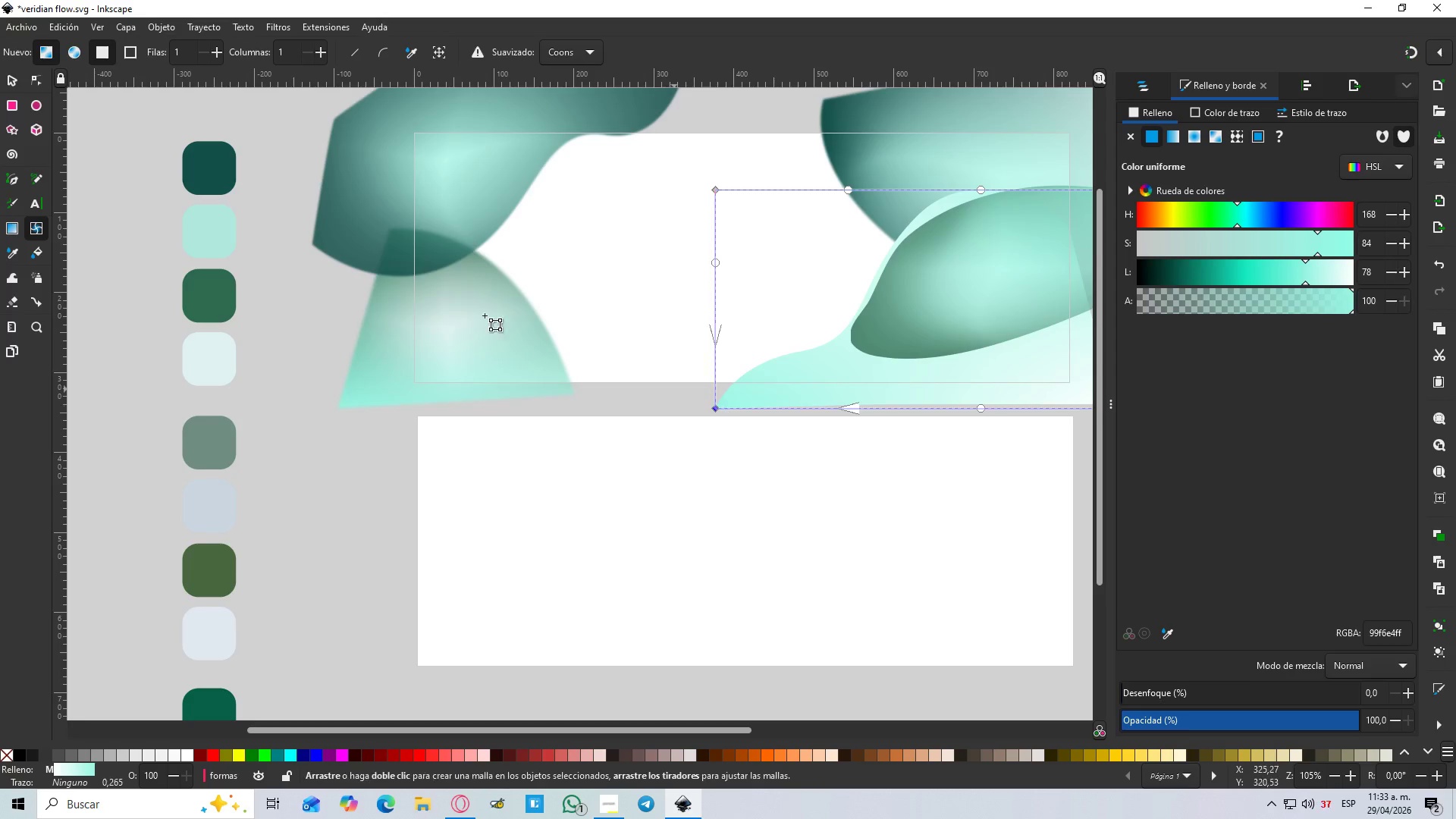 
key(D)
 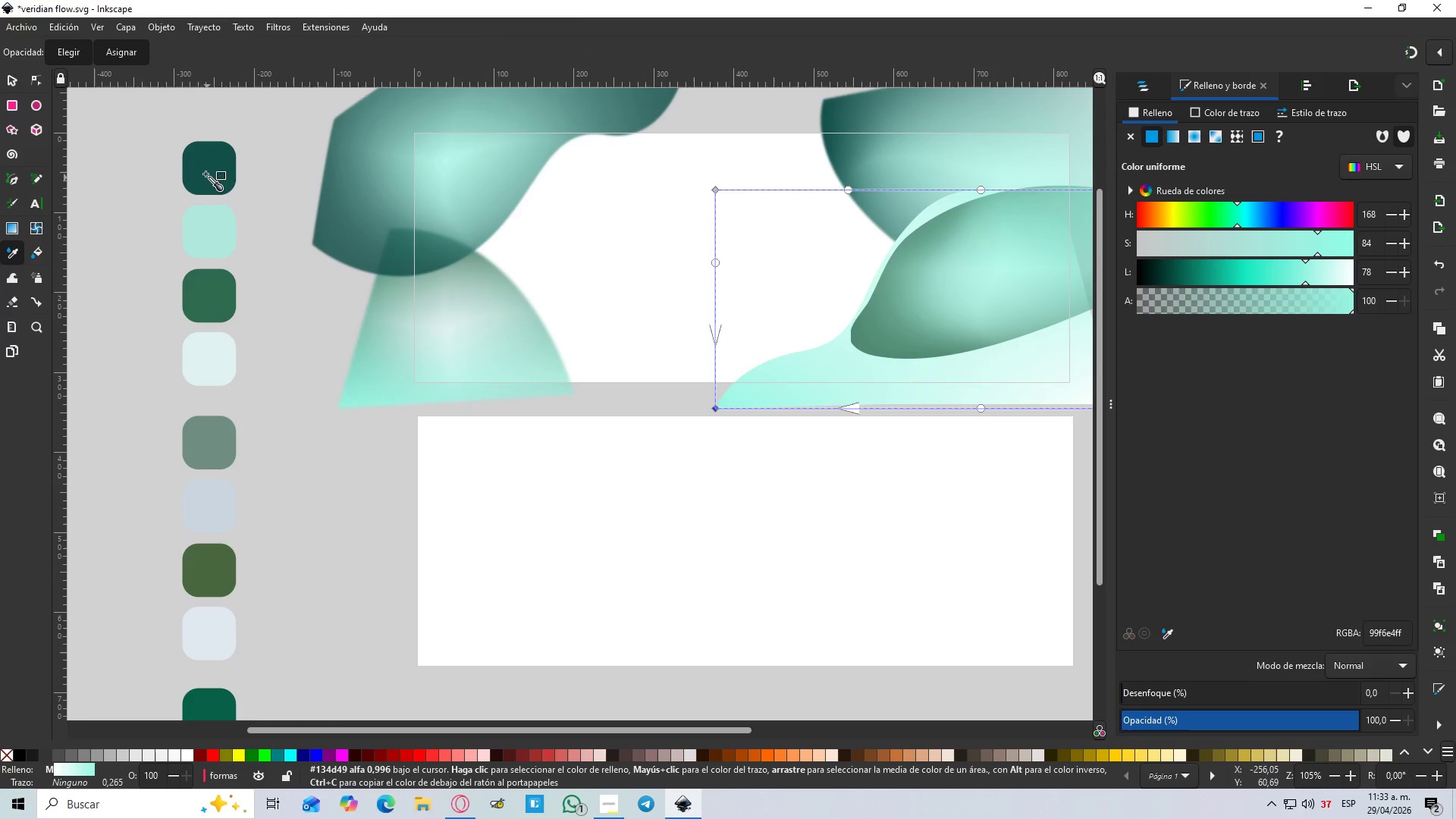 
left_click([208, 174])
 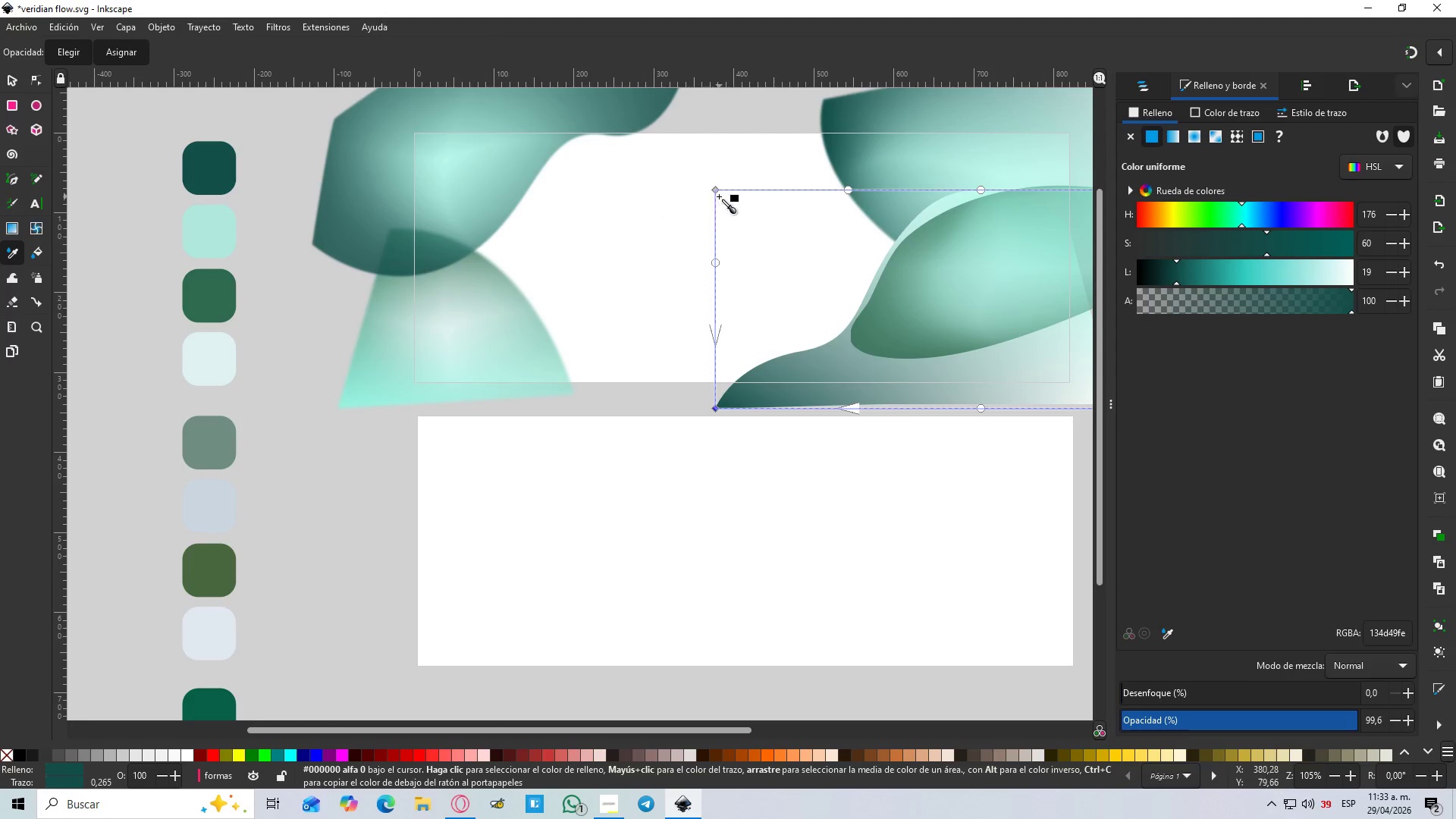 
left_click([715, 187])
 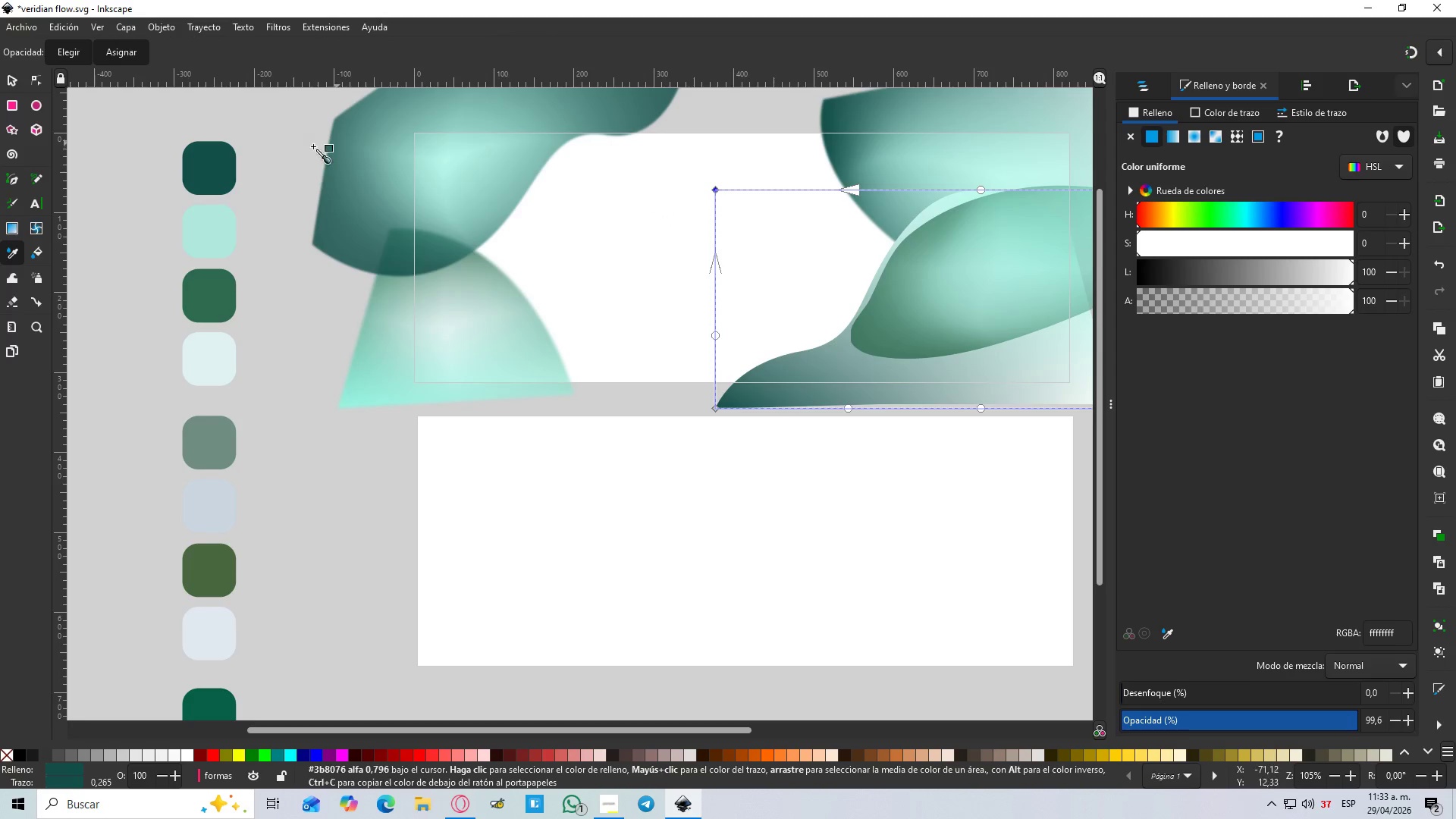 
key(D)
 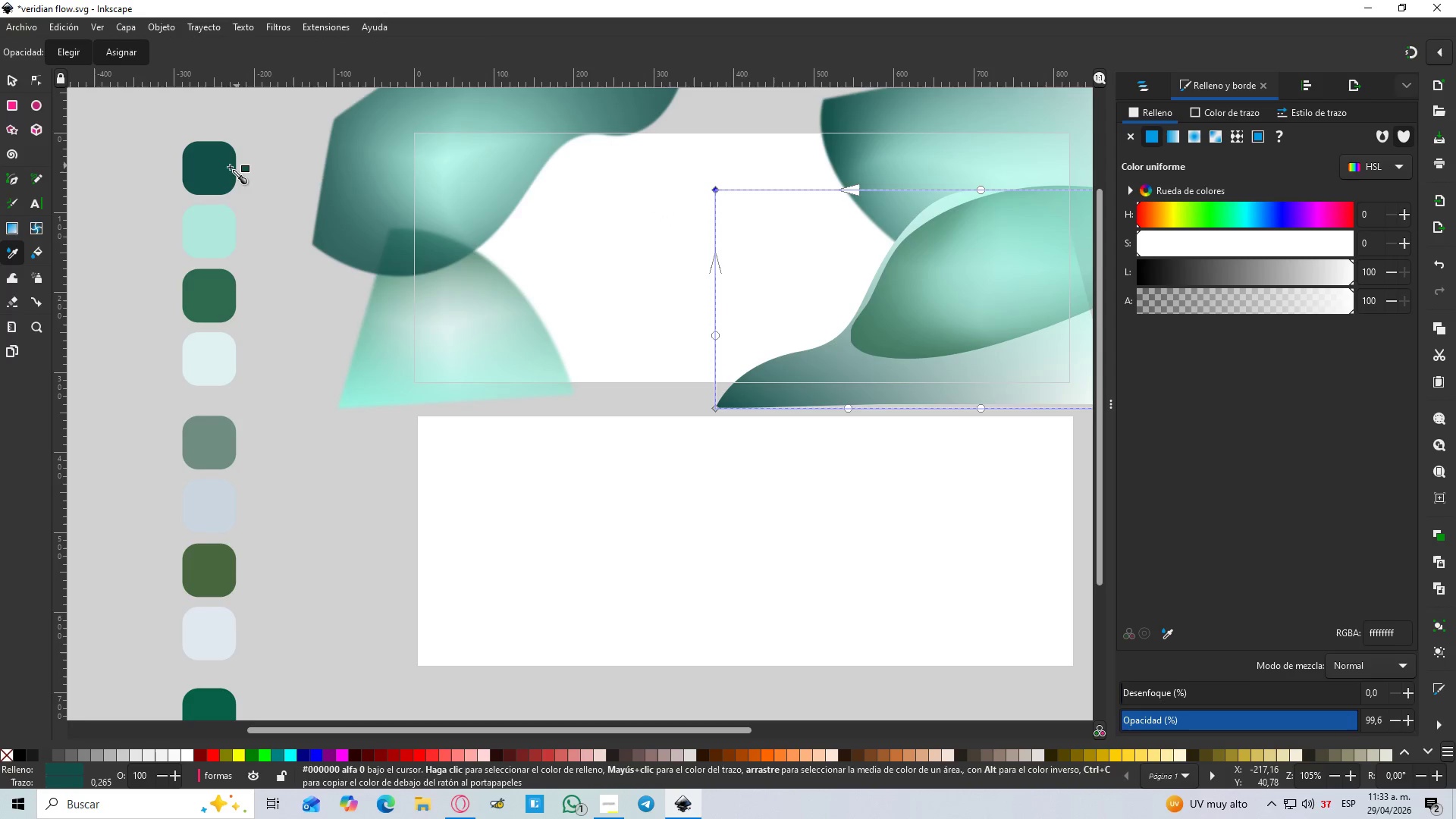 
left_click([228, 167])
 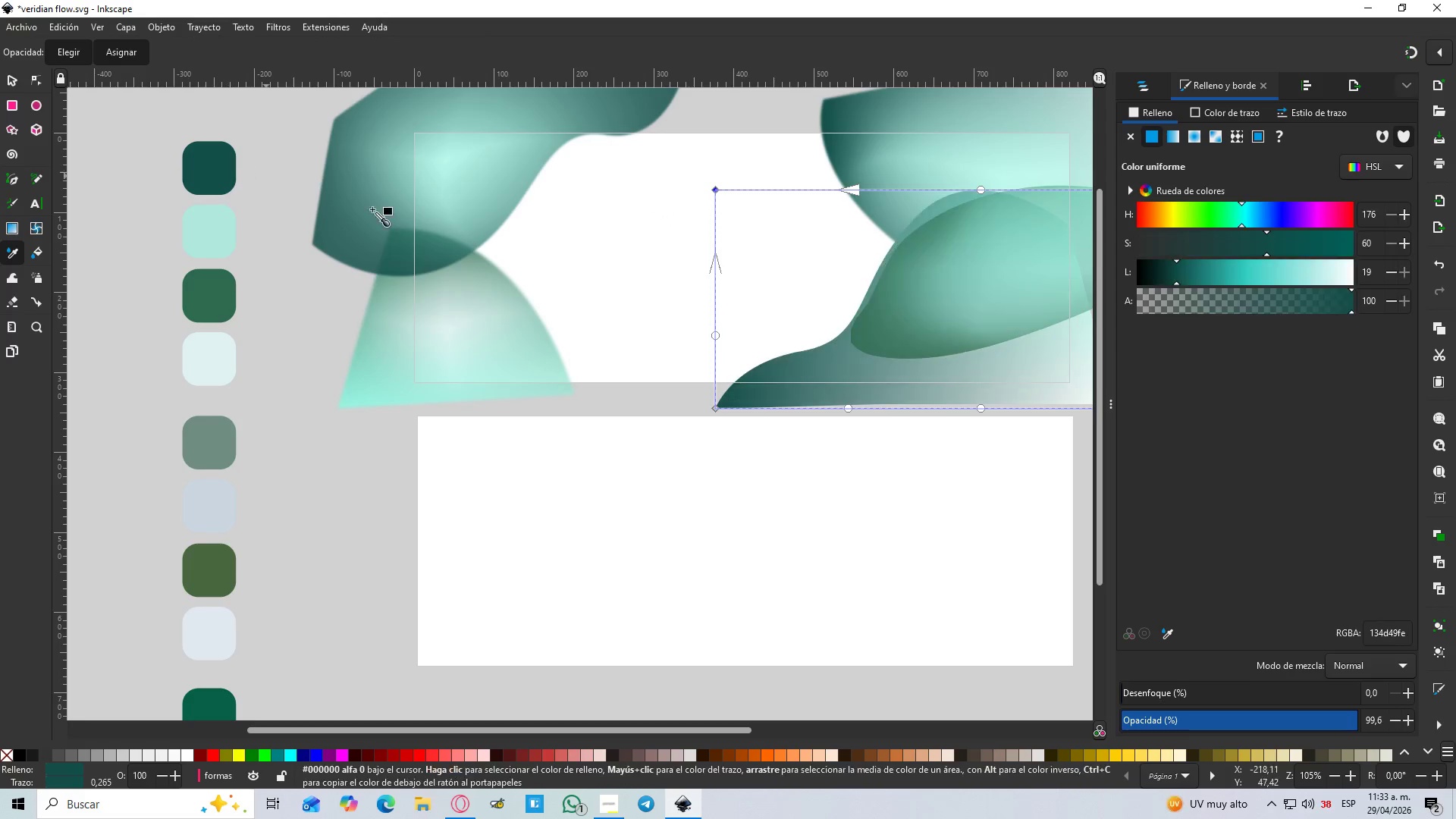 
hold_key(key=ControlLeft, duration=0.45)
scroll: coordinate [679, 278], scroll_direction: down, amount: 1.0
 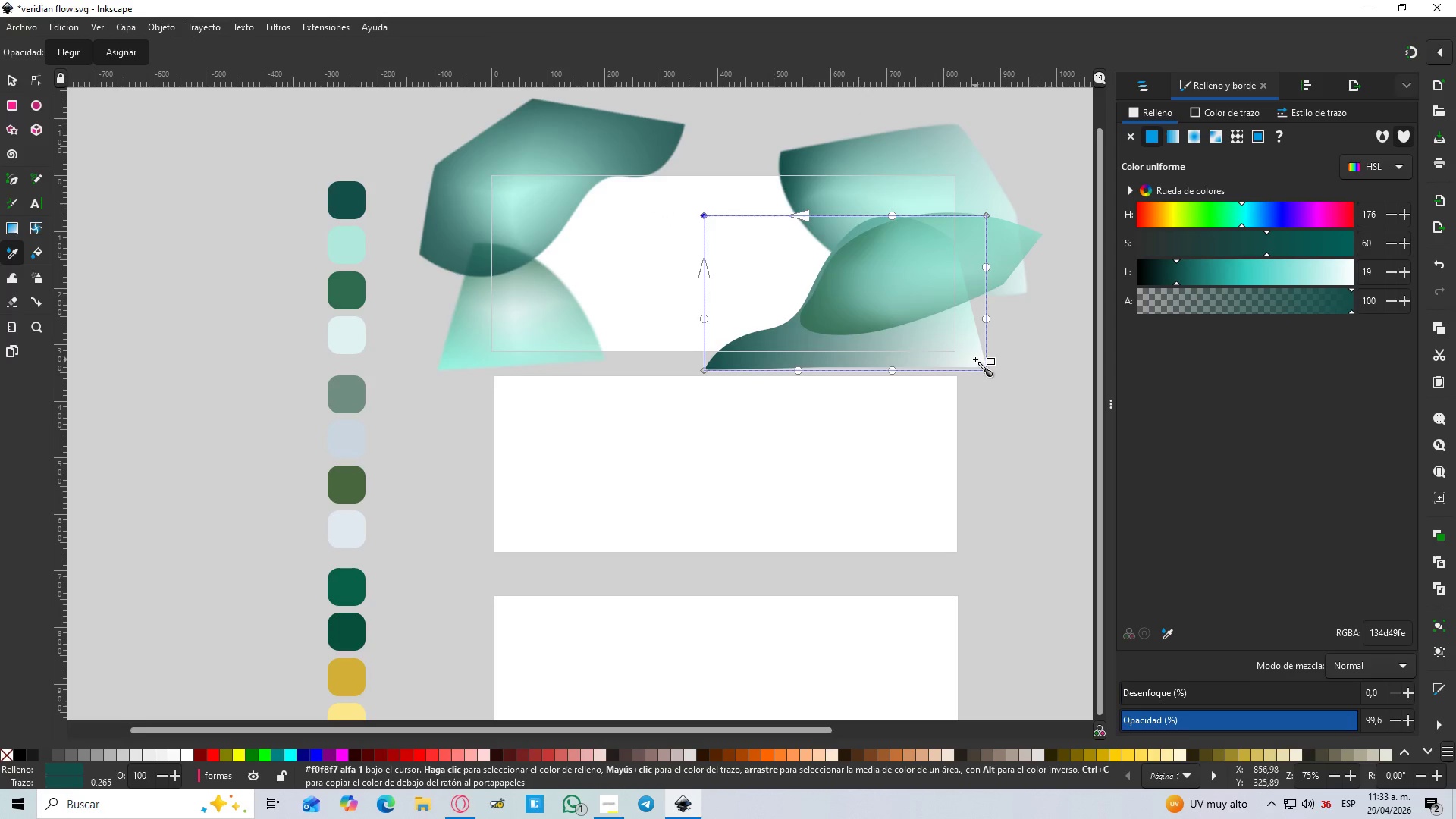 
left_click([984, 370])
 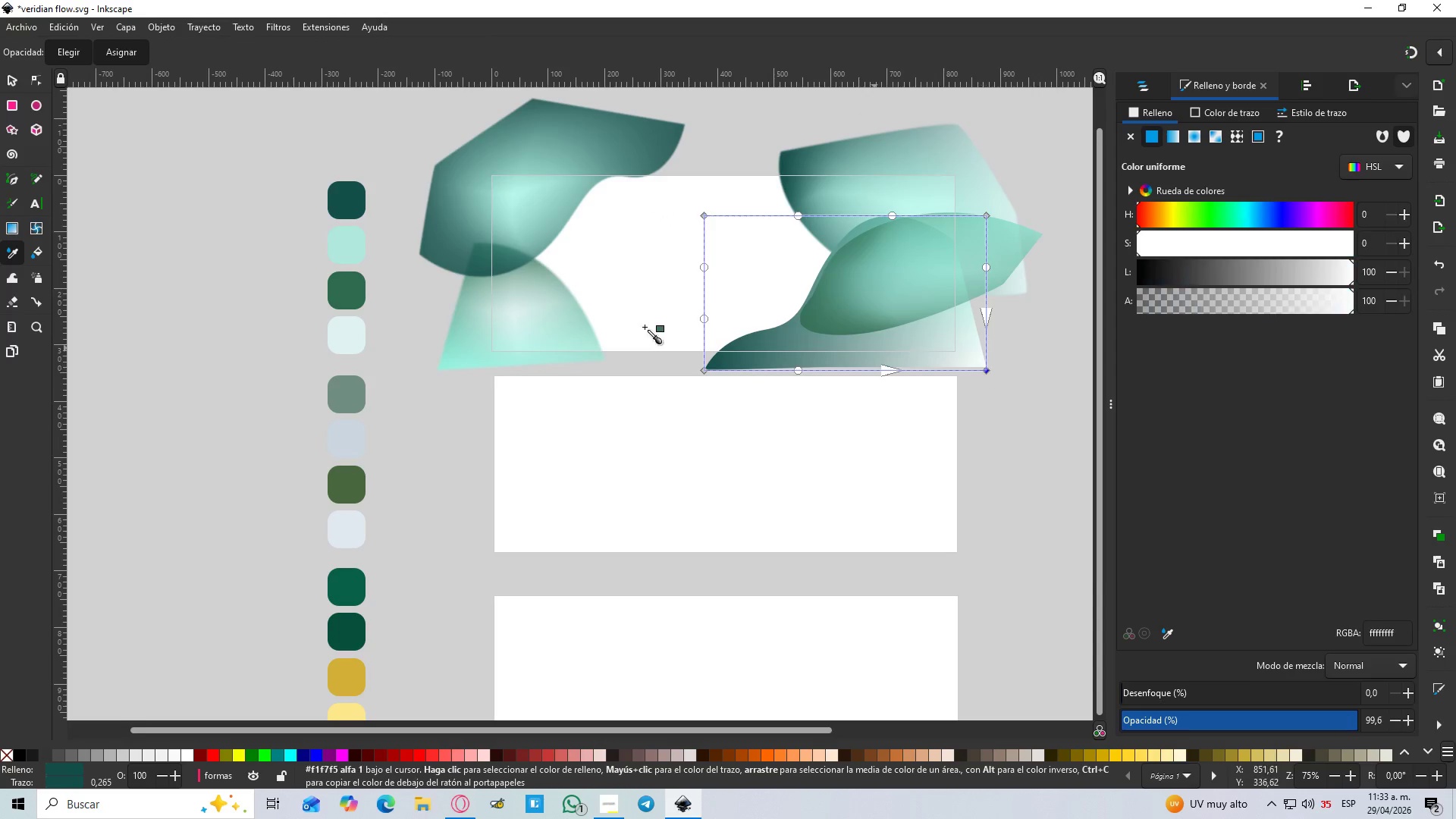 
key(D)
 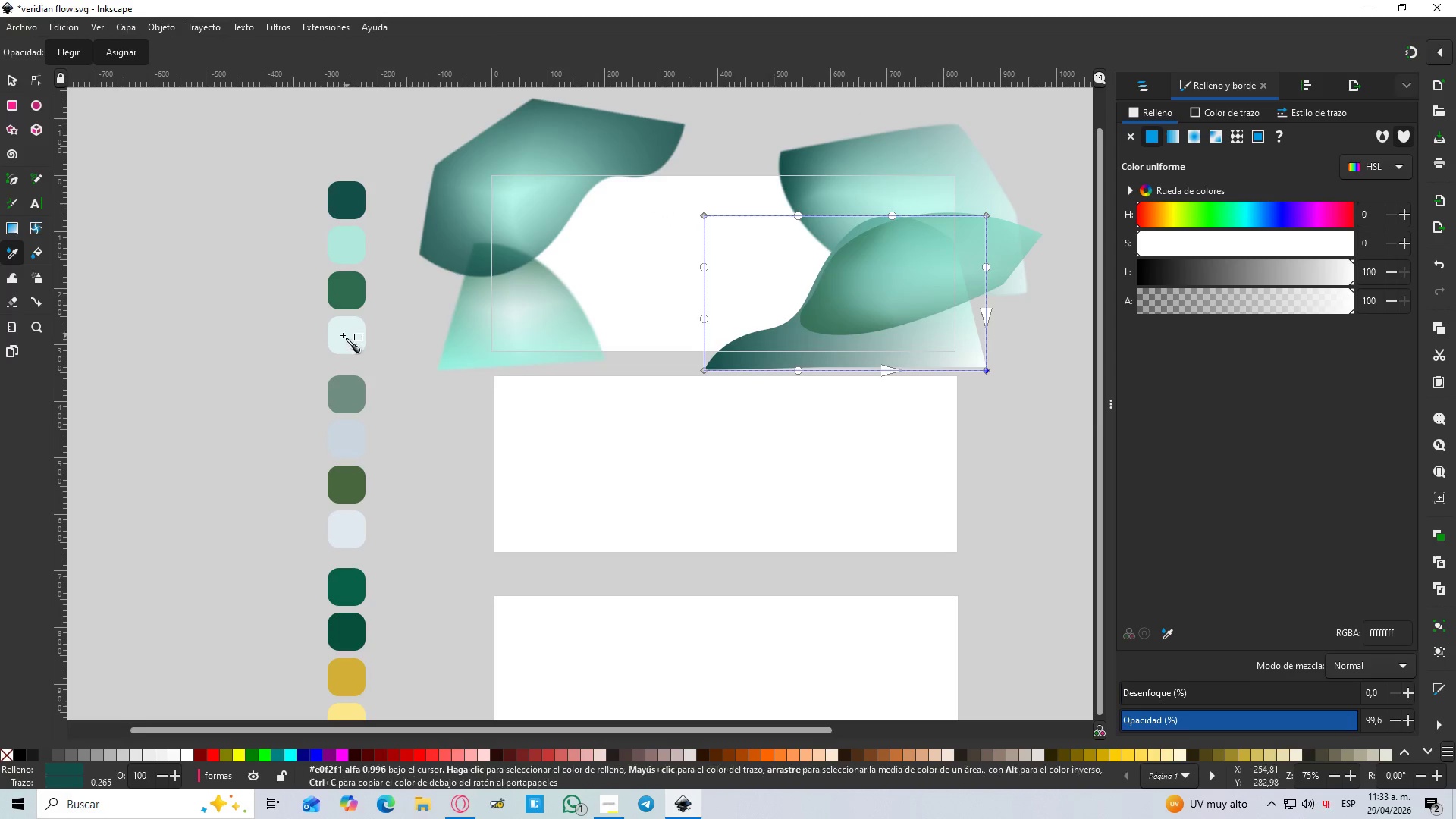 
left_click([342, 335])
 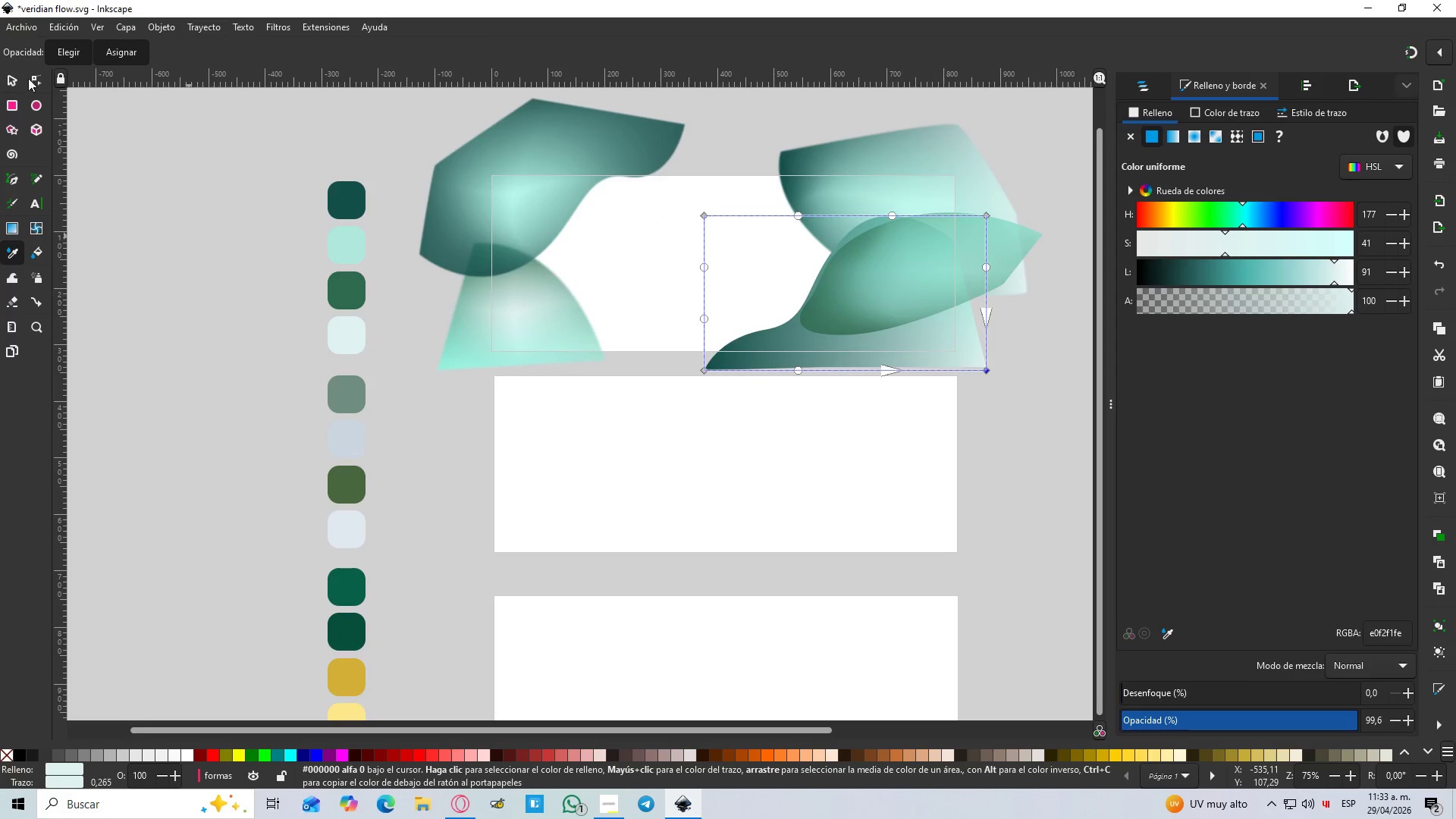 
left_click([14, 82])
 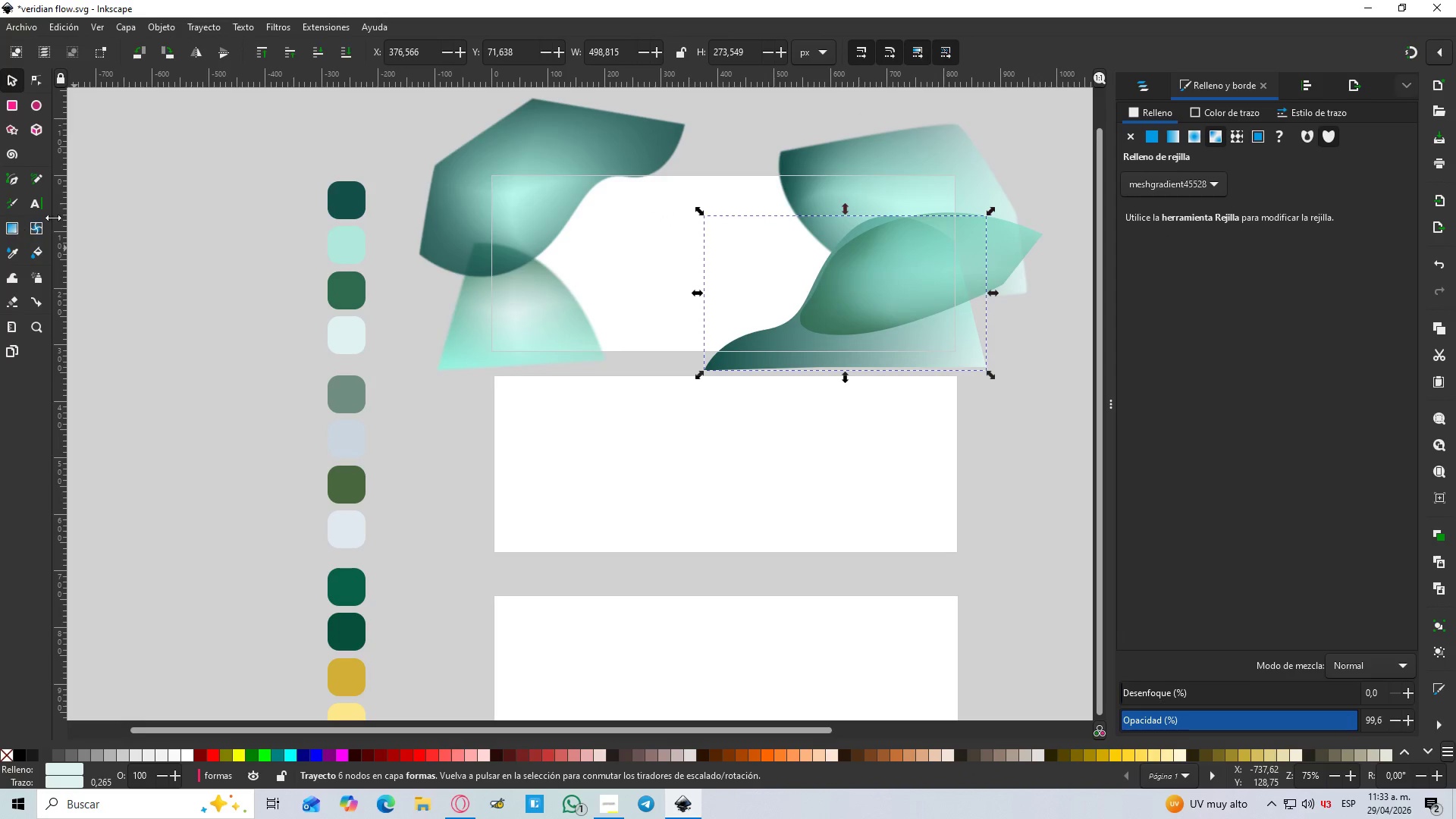 
left_click([36, 228])
 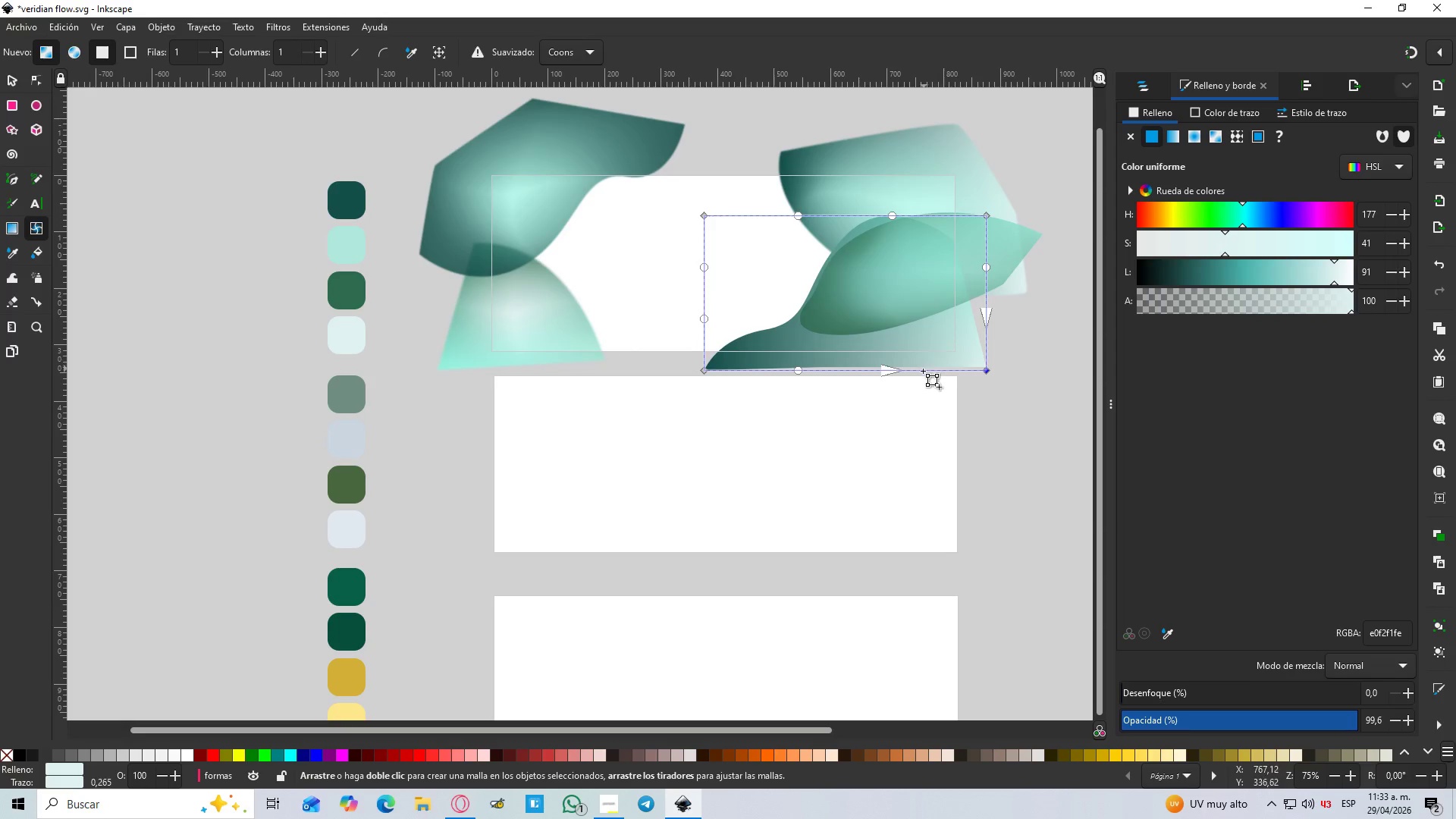 
double_click([923, 371])
 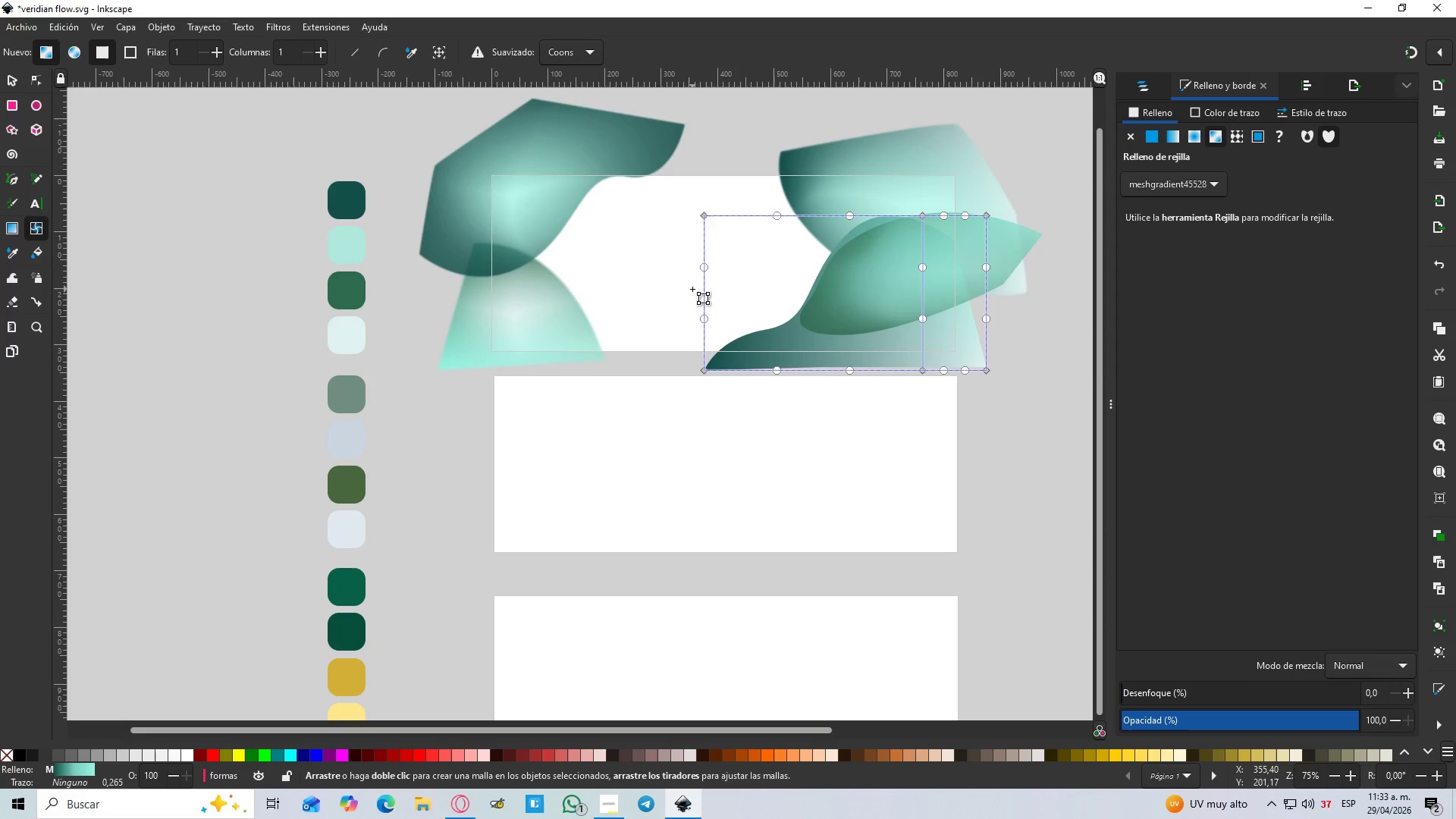 
double_click([706, 295])
 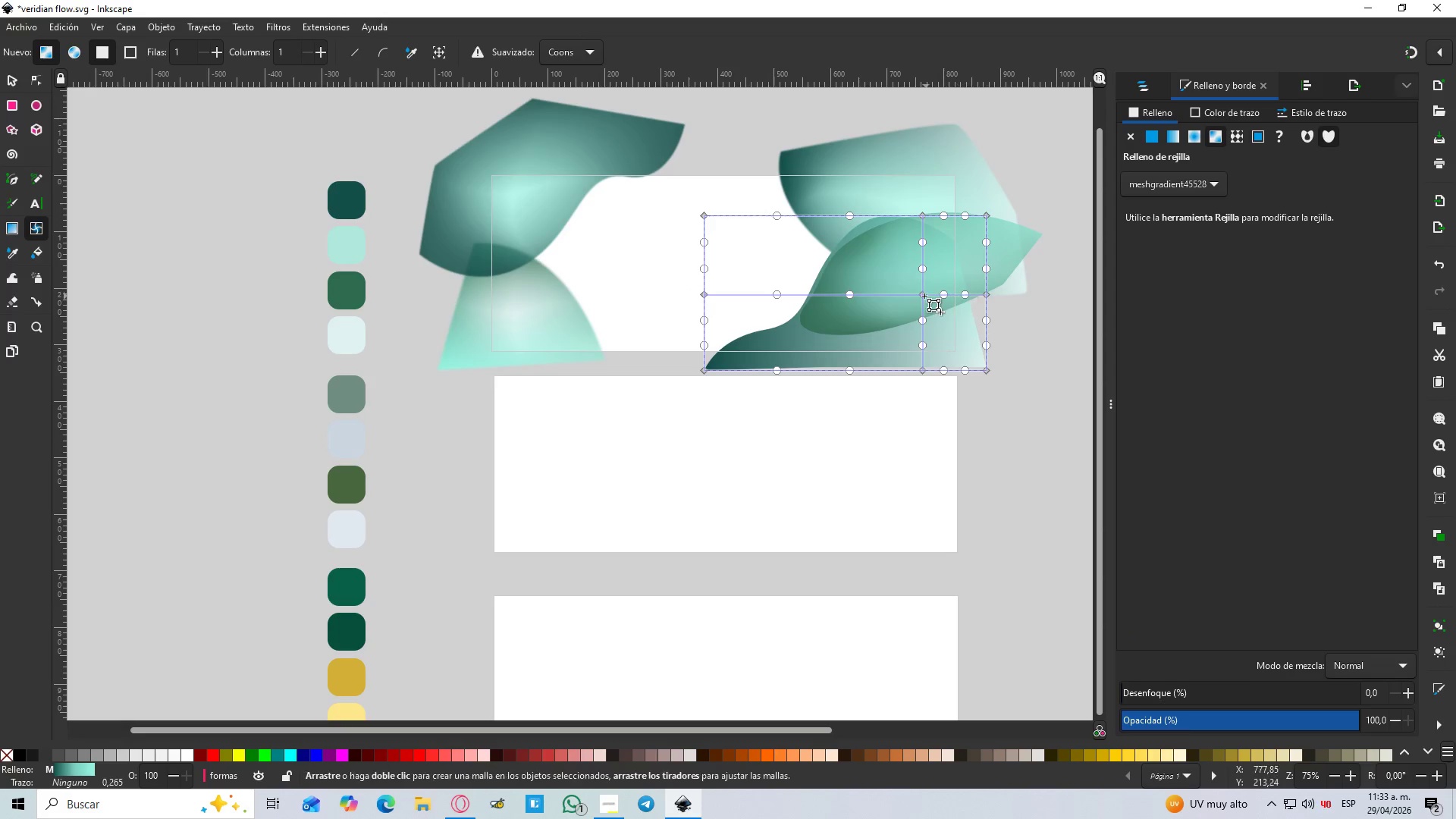 
left_click_drag(start_coordinate=[924, 296], to_coordinate=[916, 301])
 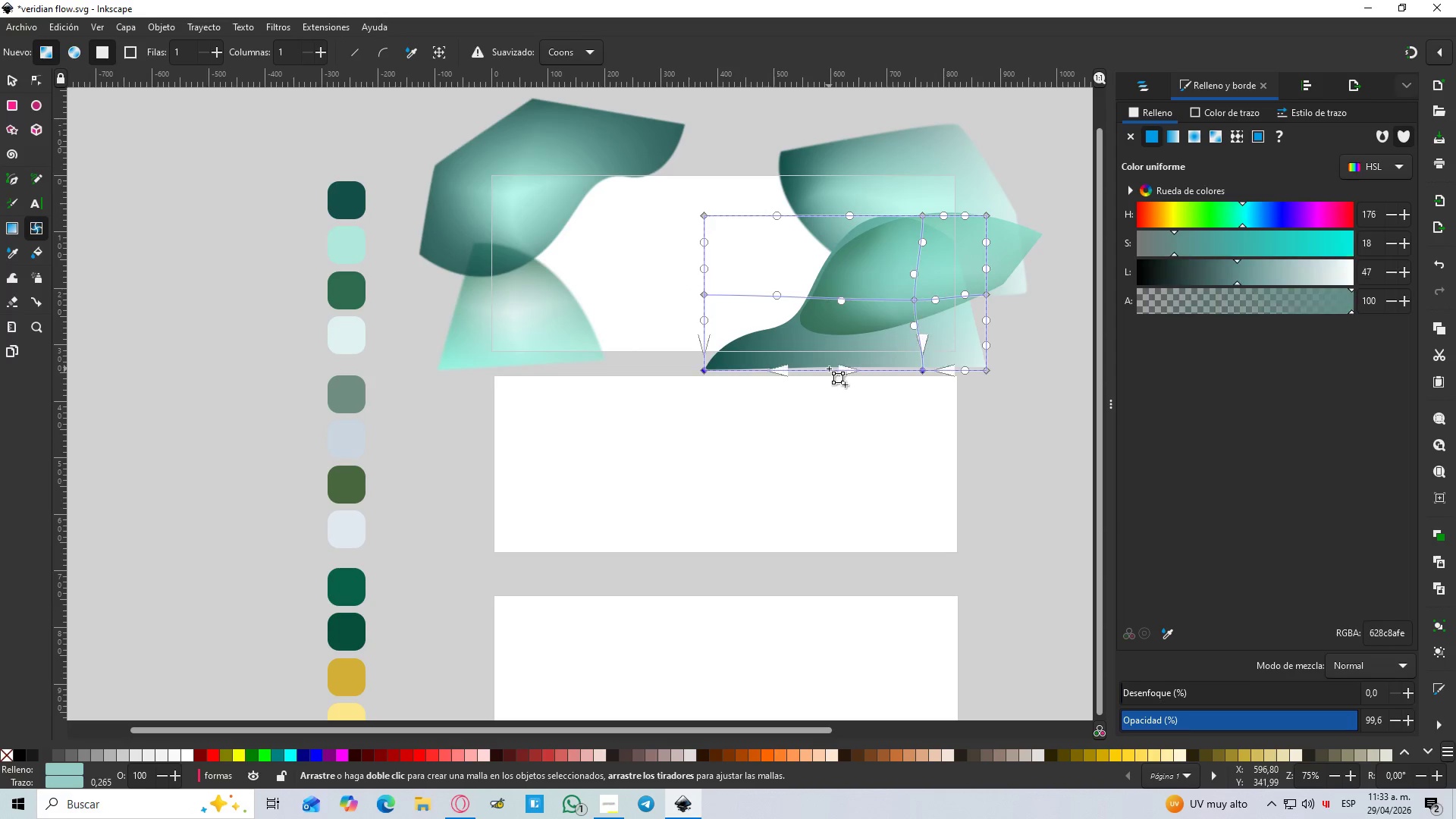 
double_click([829, 369])
 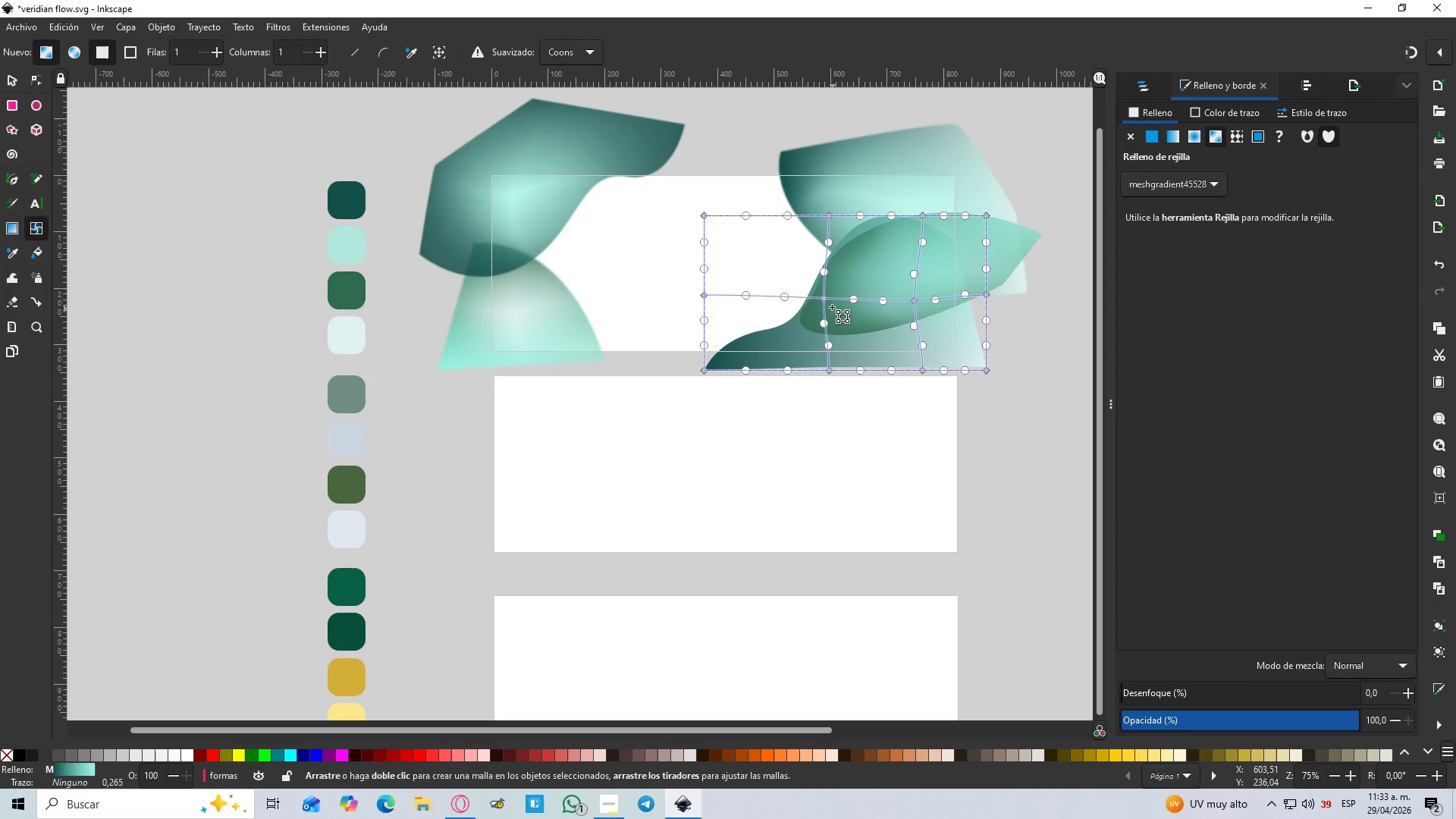 
left_click_drag(start_coordinate=[827, 301], to_coordinate=[839, 337])
 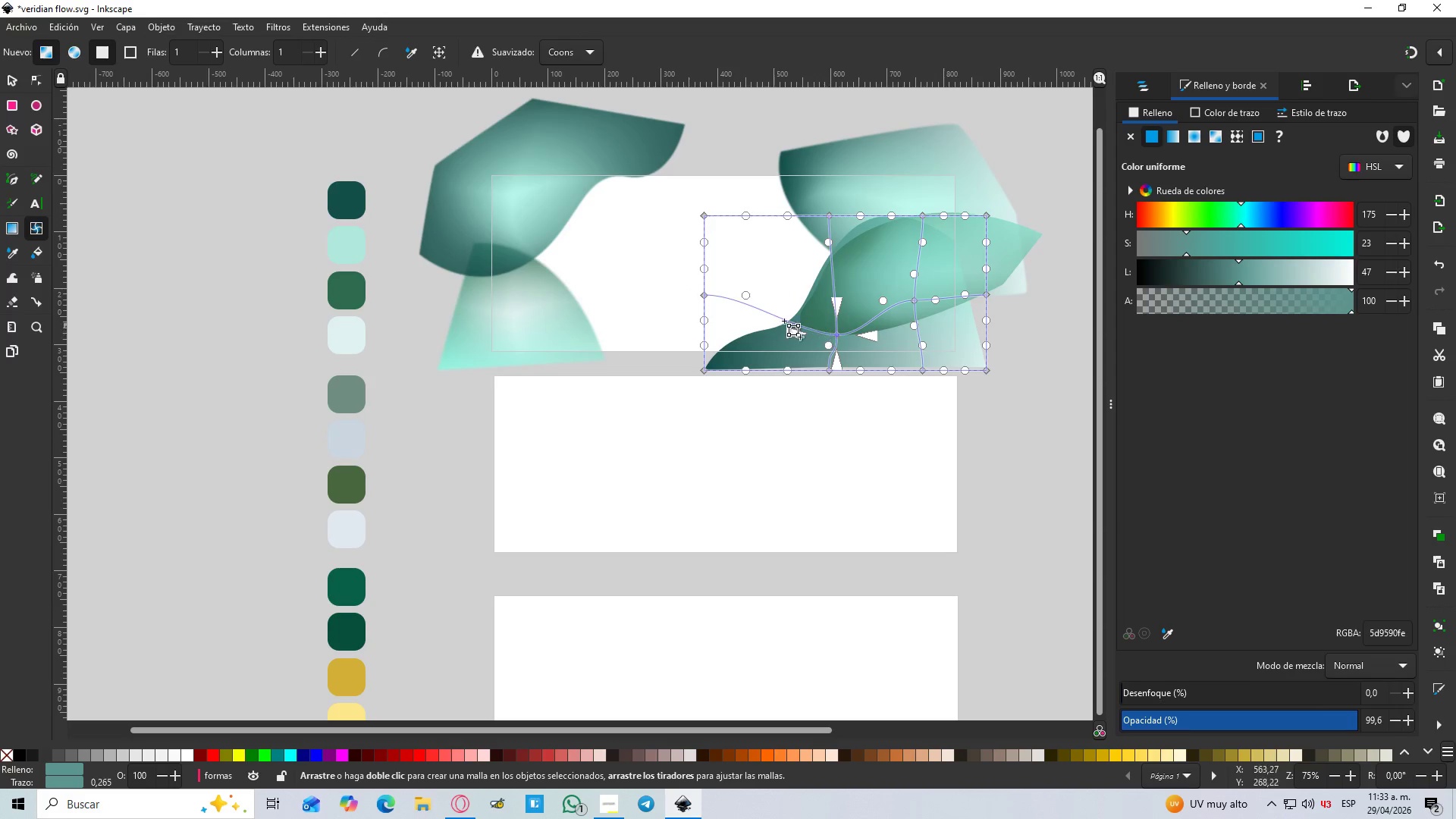 
key(D)
 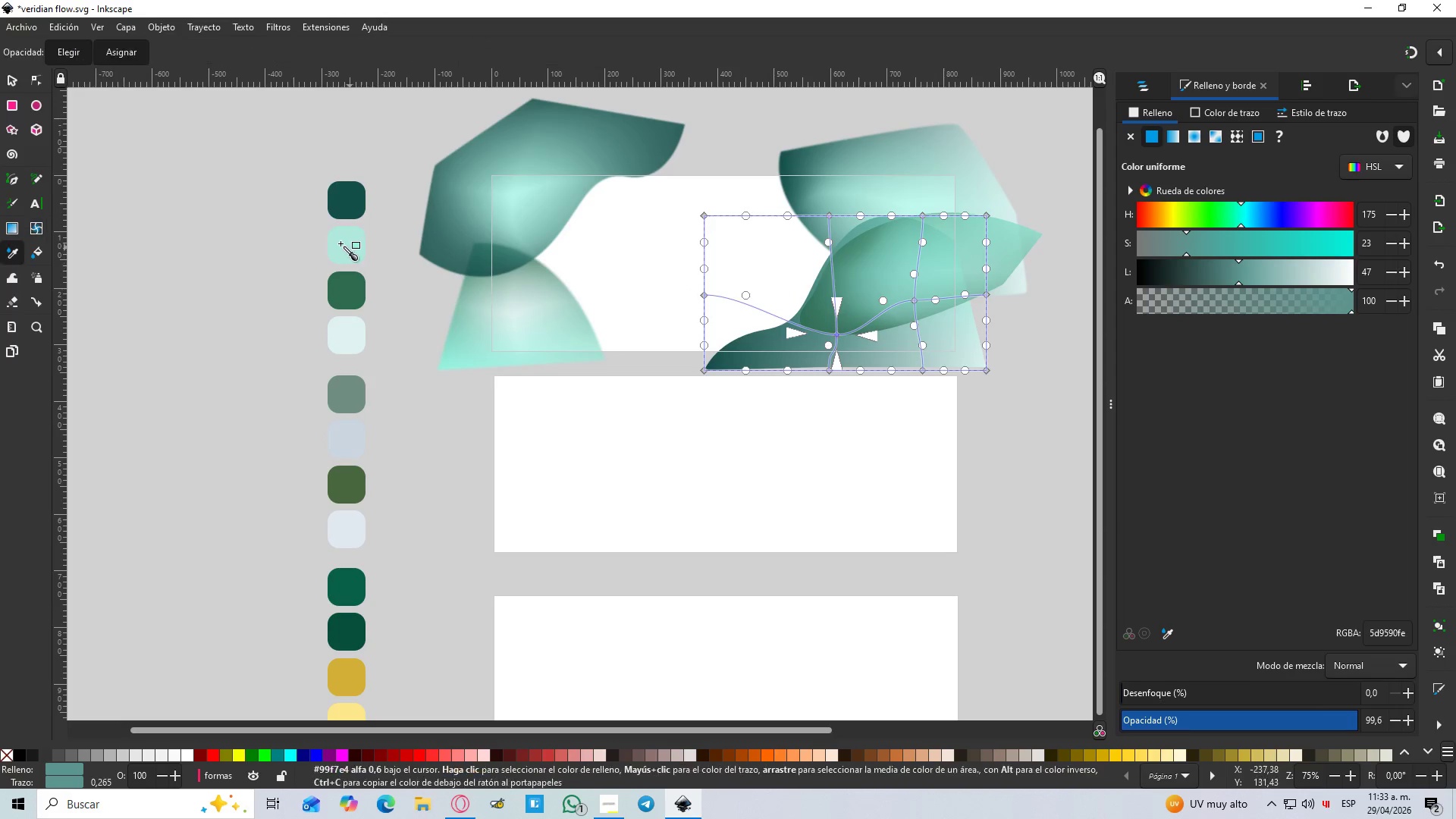 
left_click([340, 243])
 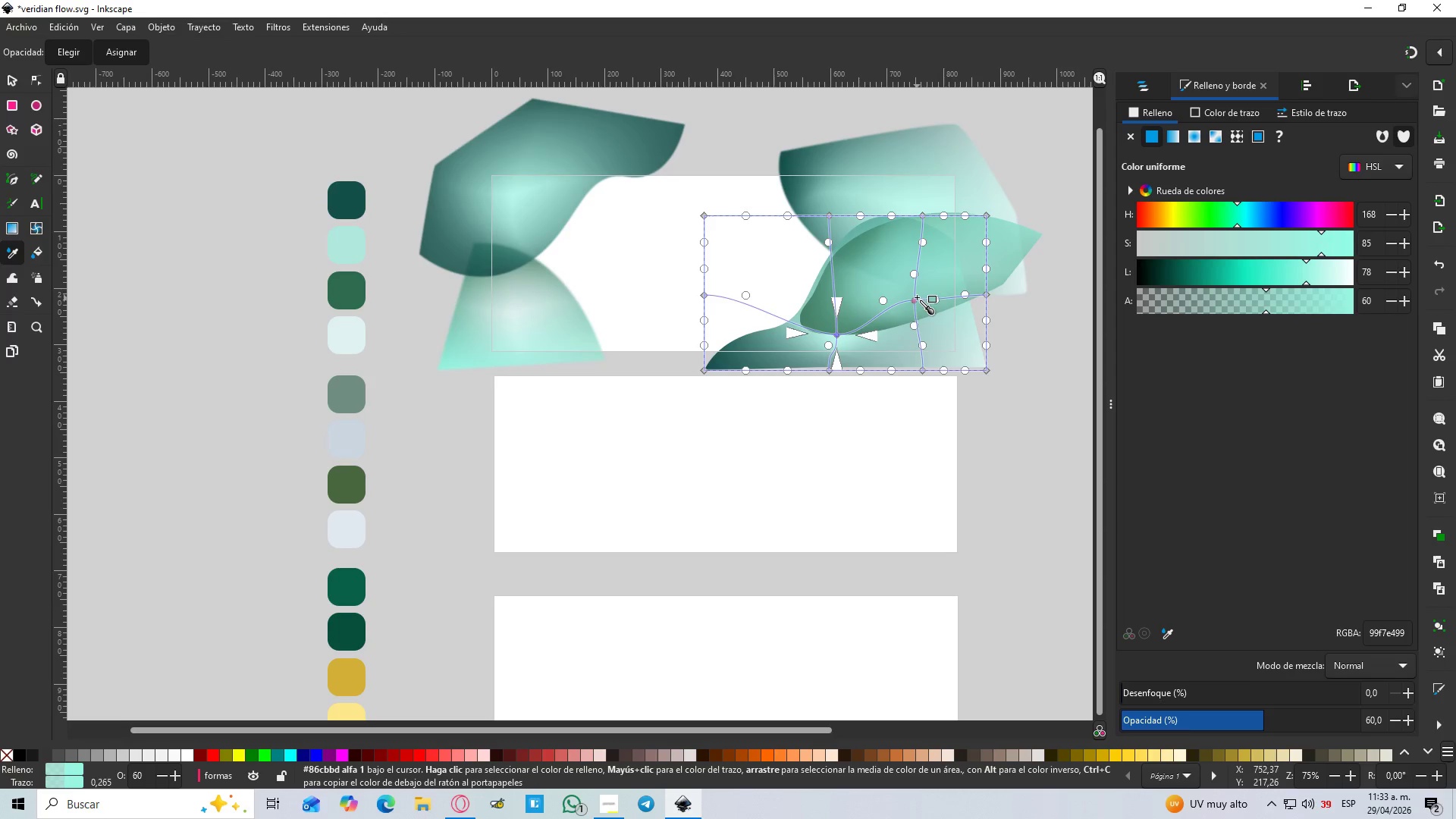 
left_click([917, 297])
 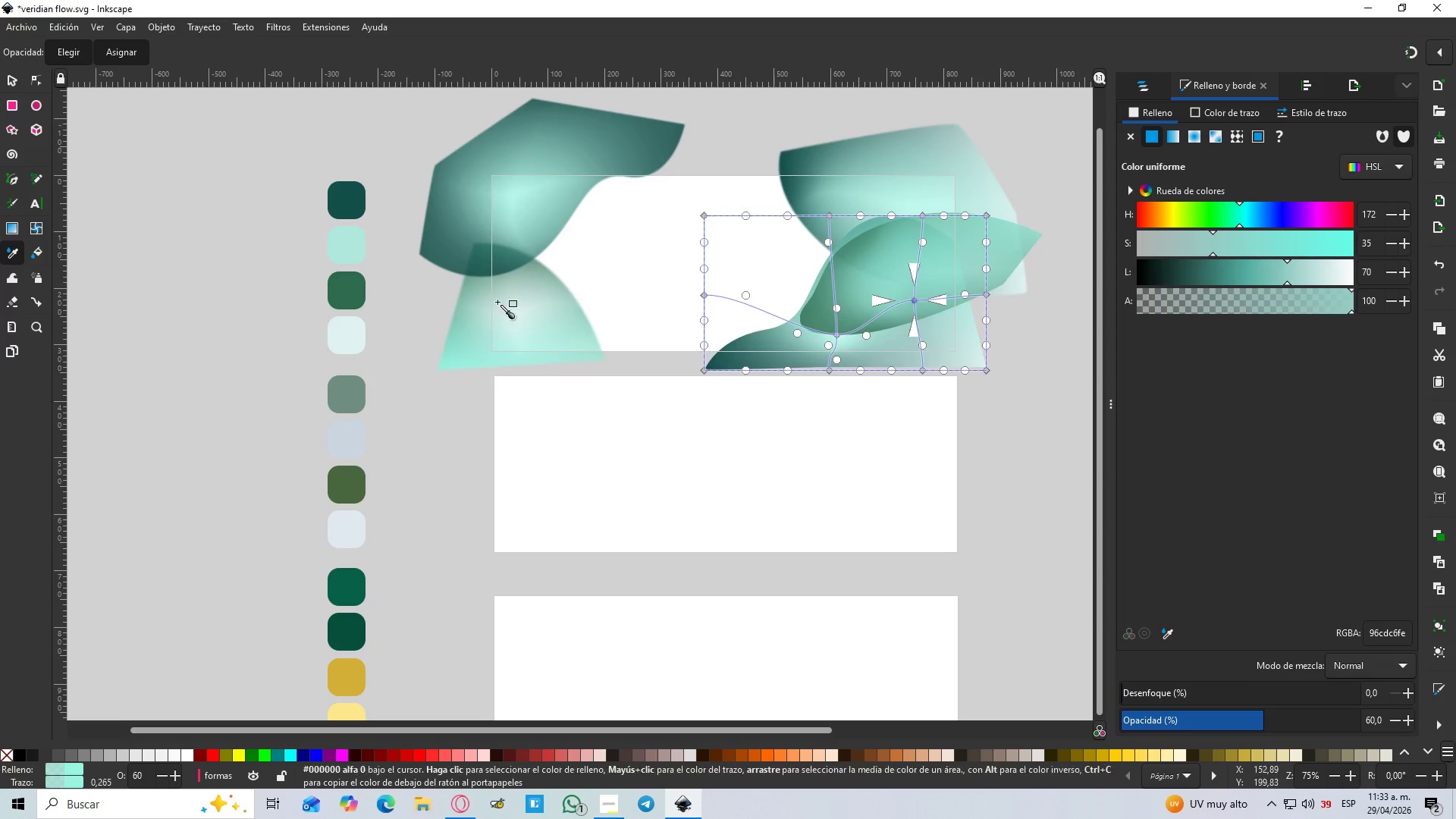 
key(D)
 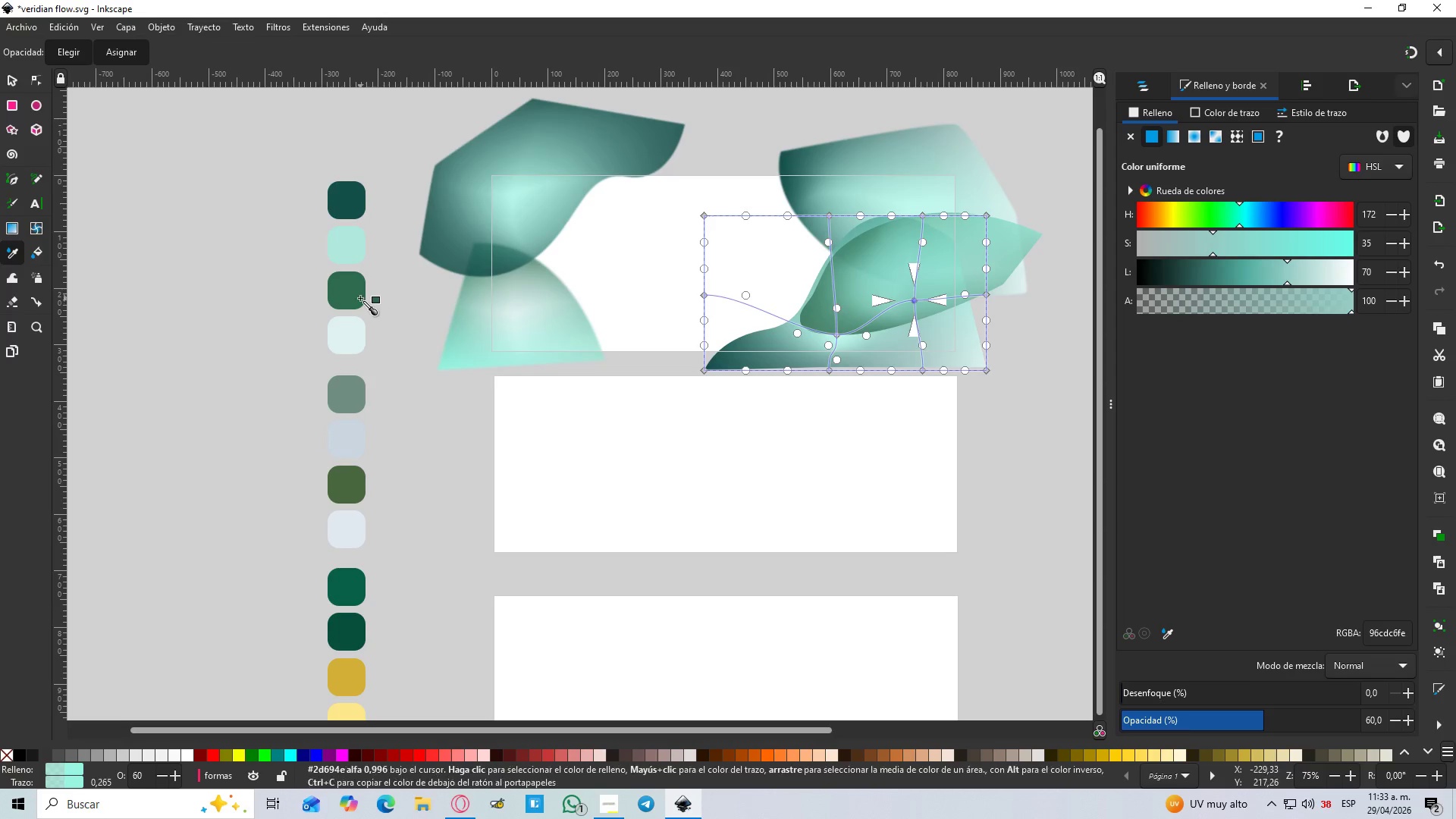 
left_click([359, 298])
 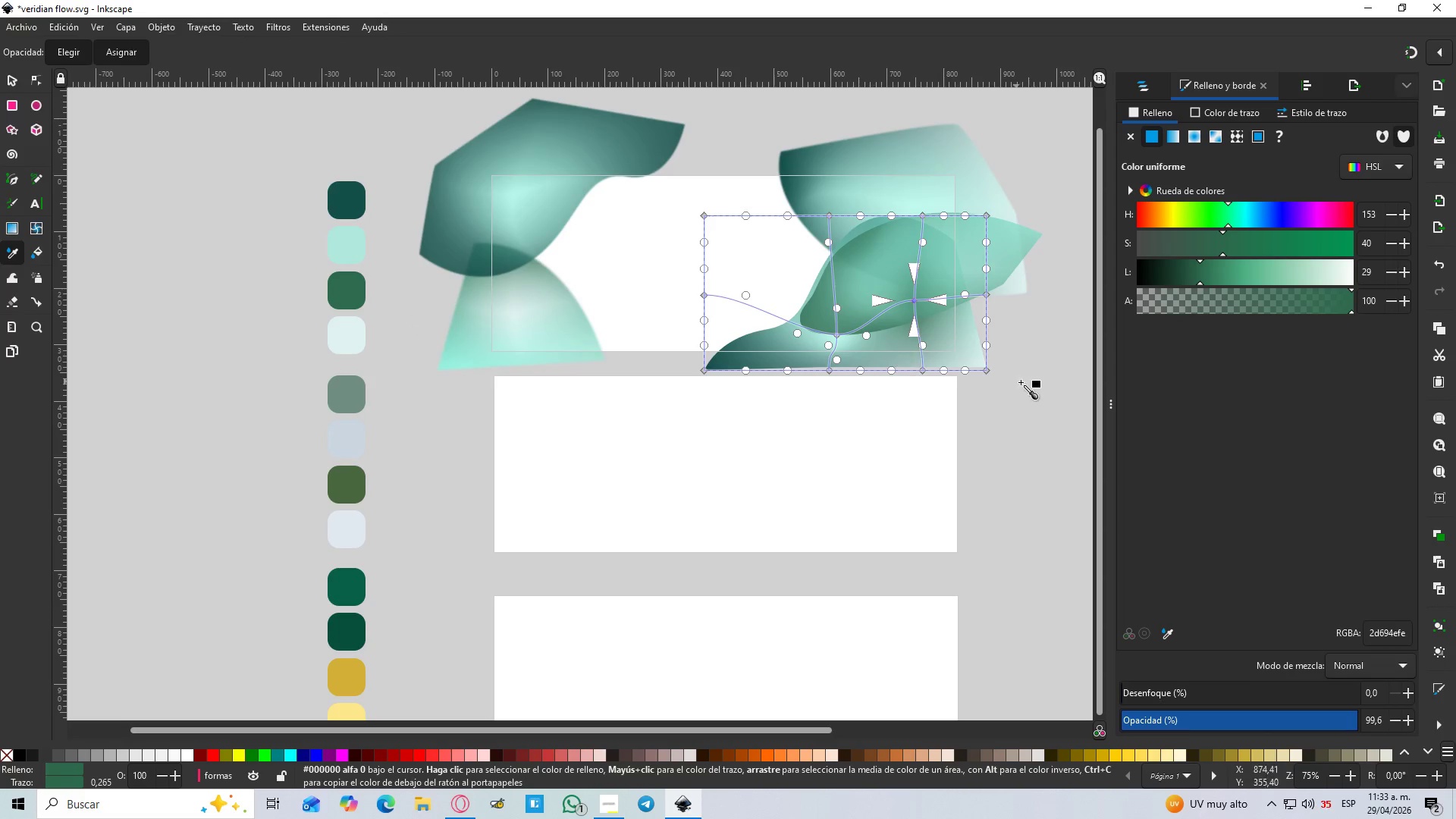 
hold_key(key=ControlLeft, duration=0.62)
scroll: coordinate [927, 343], scroll_direction: up, amount: 1.0
 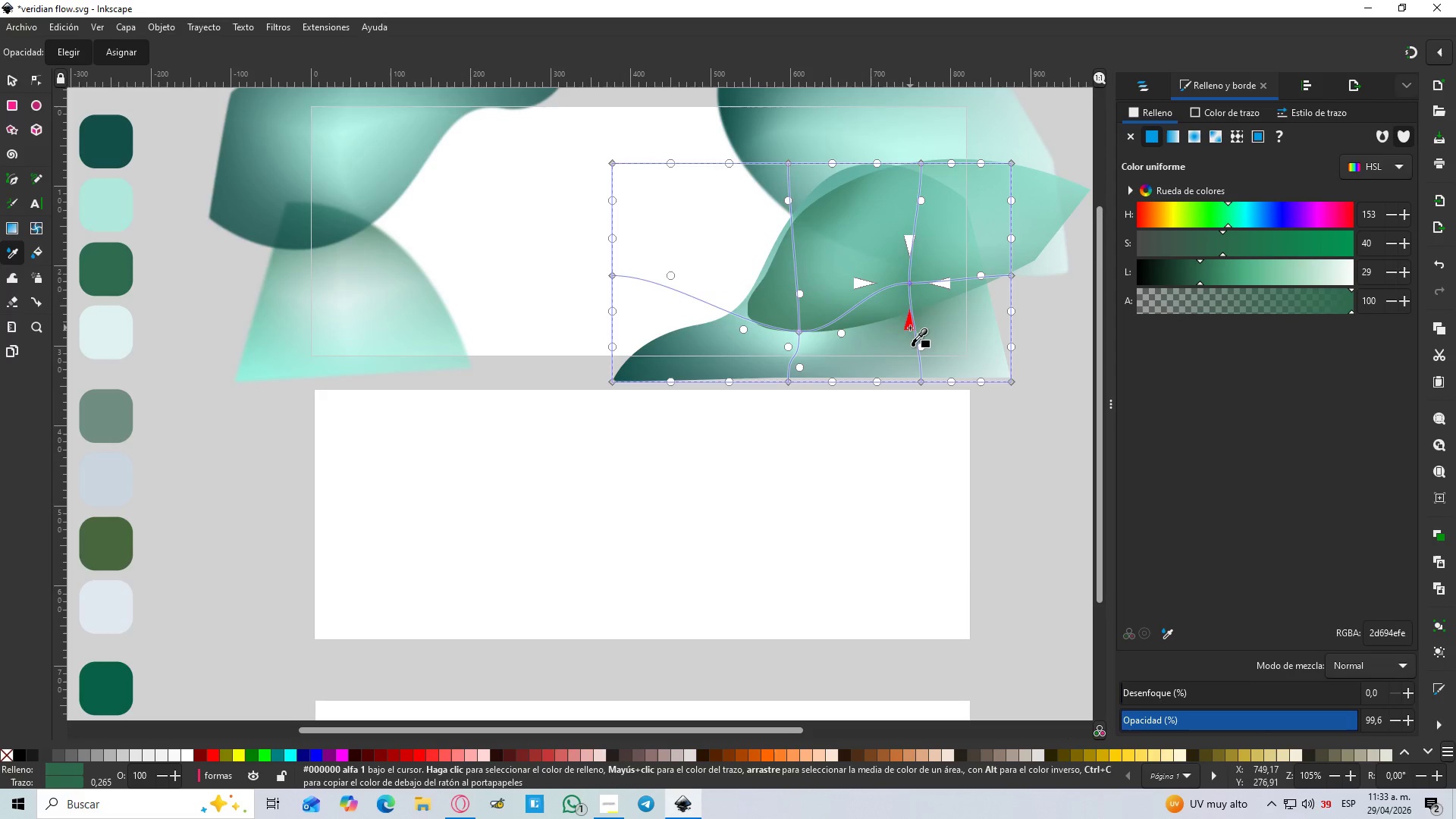 
left_click_drag(start_coordinate=[910, 325], to_coordinate=[935, 378])
 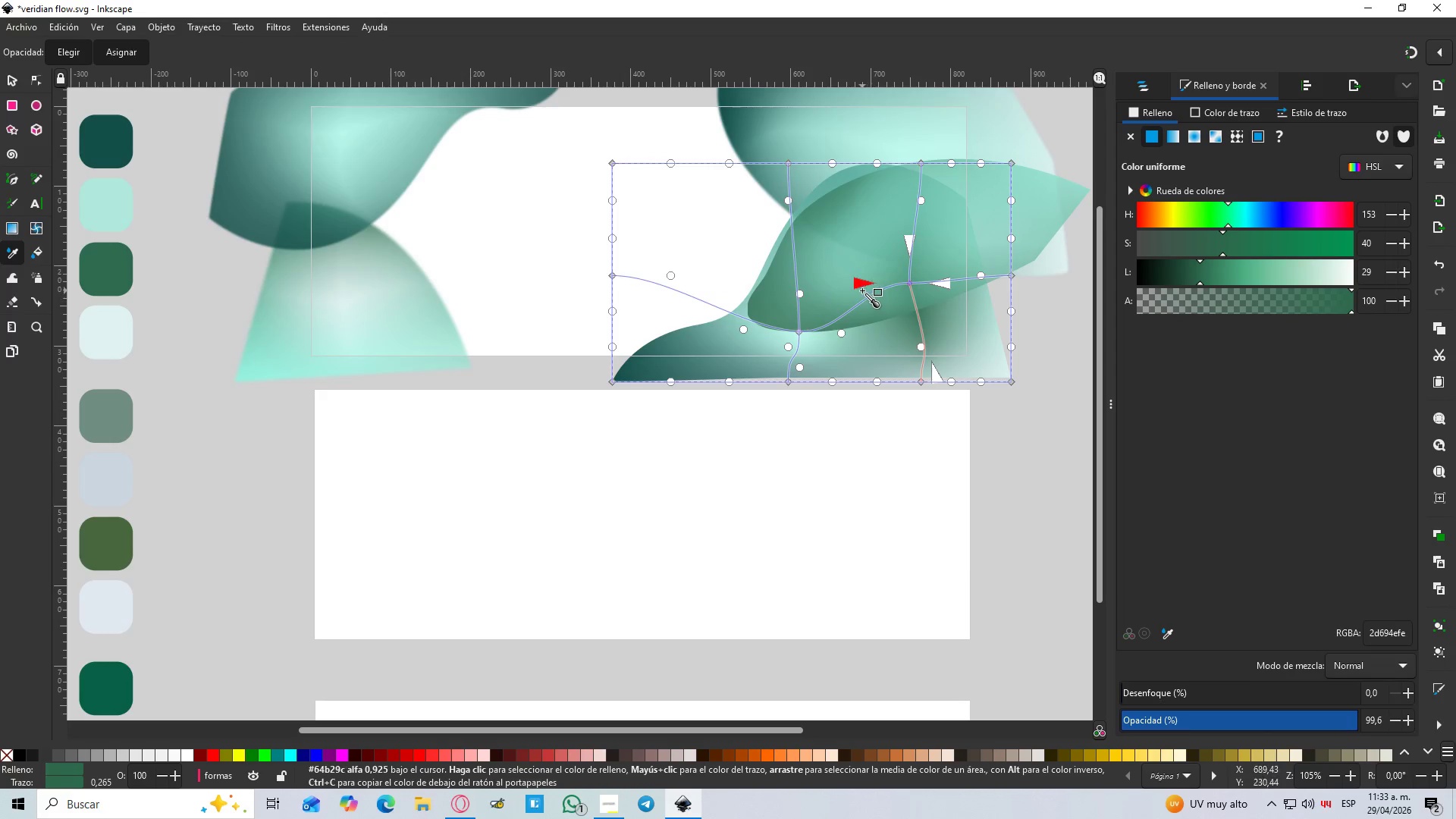 
left_click_drag(start_coordinate=[862, 290], to_coordinate=[806, 269])
 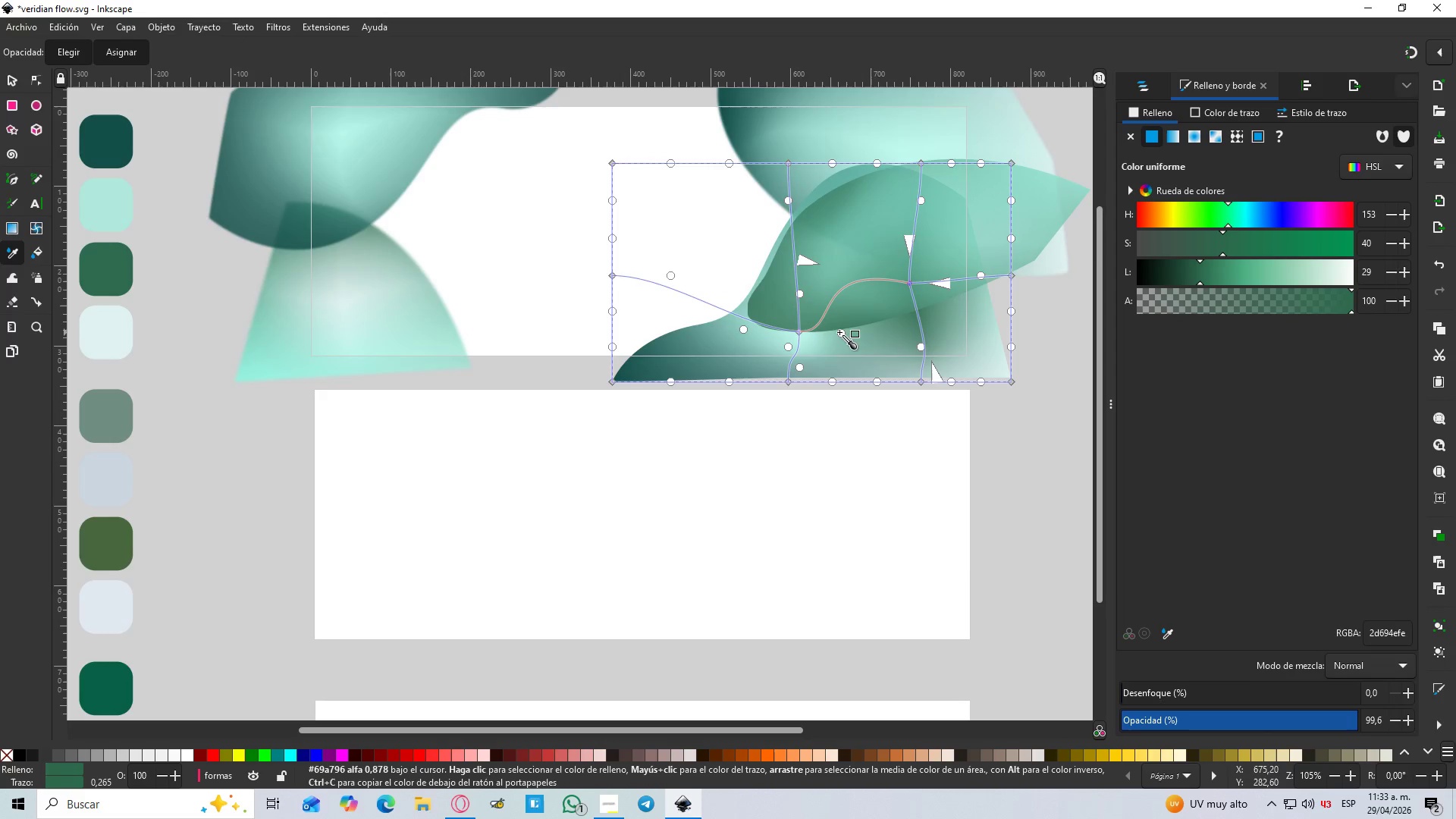 
left_click_drag(start_coordinate=[836, 333], to_coordinate=[849, 331])
 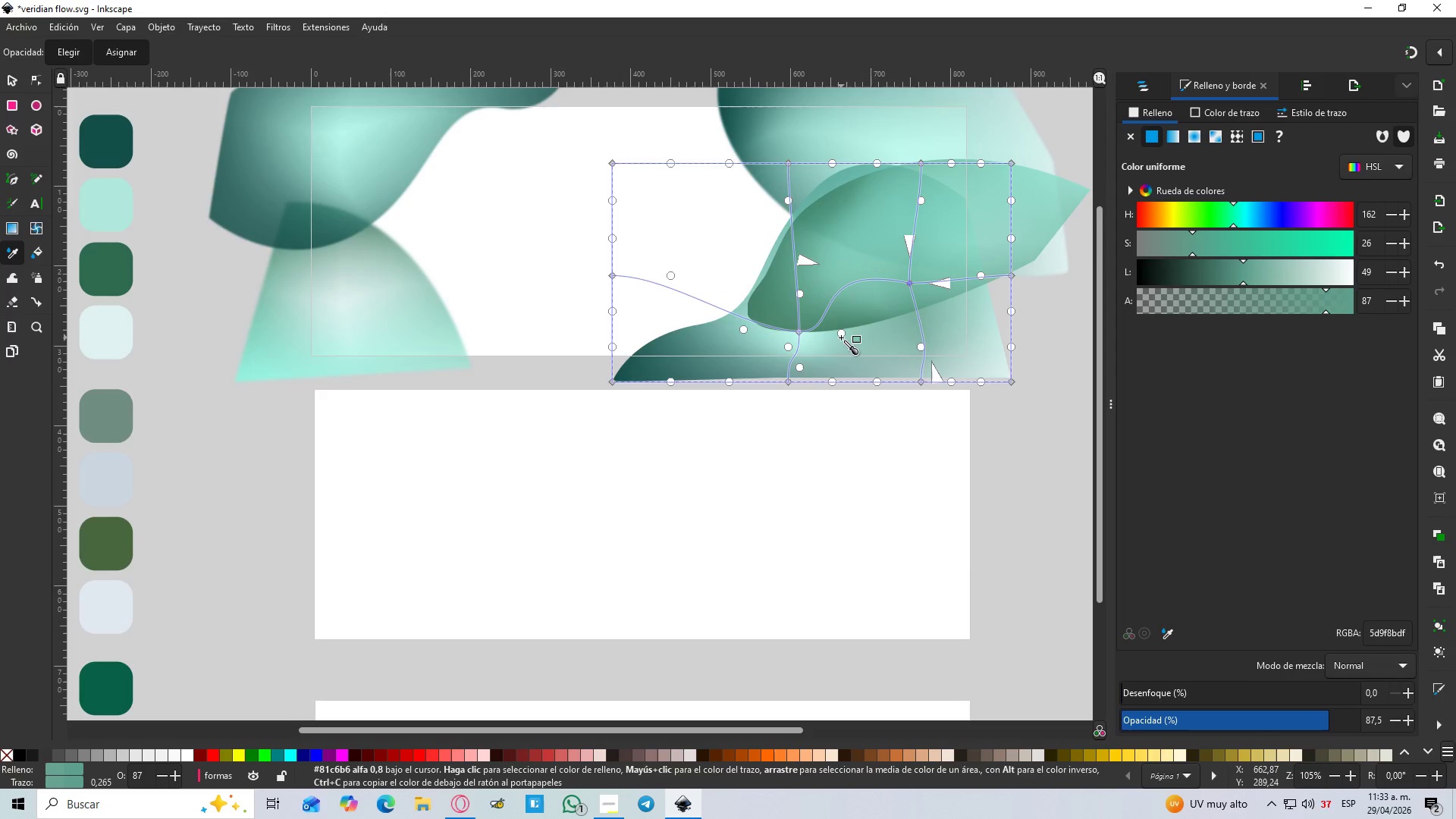 
hold_key(key=ControlLeft, duration=0.53)
 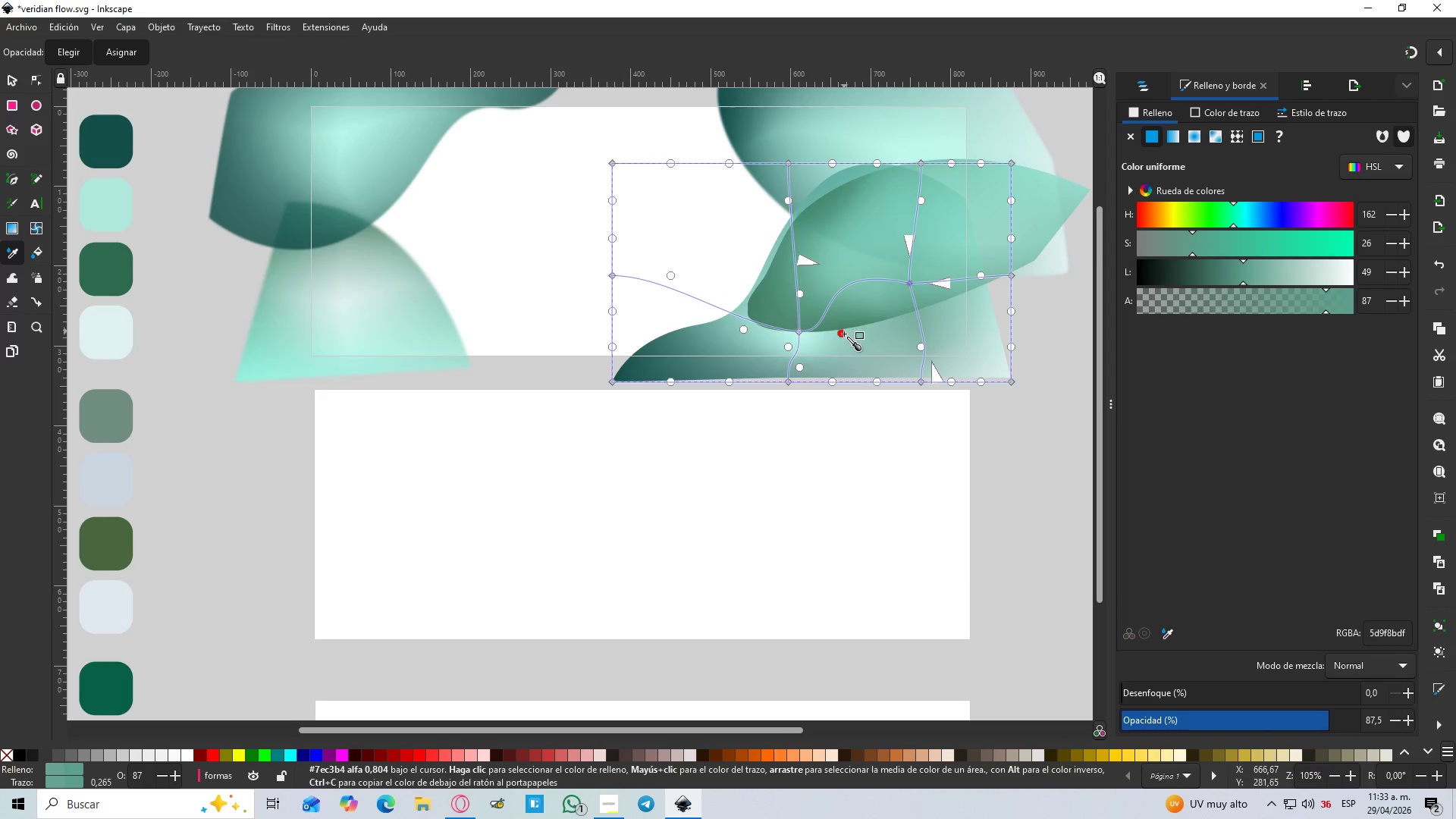 
left_click_drag(start_coordinate=[844, 335], to_coordinate=[895, 344])
 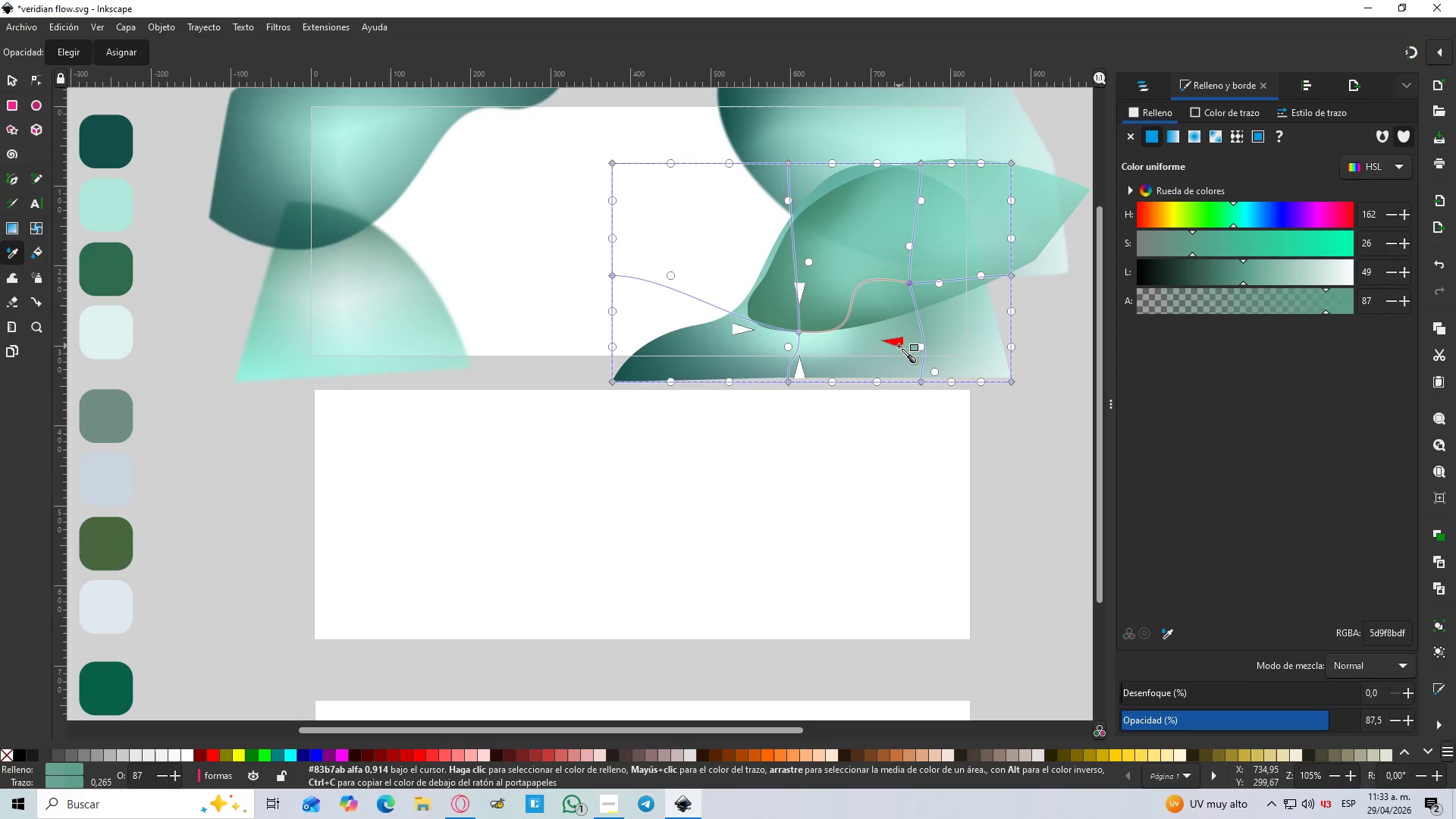 
hold_key(key=ControlLeft, duration=0.59)
scroll: coordinate [898, 346], scroll_direction: down, amount: 2.0
 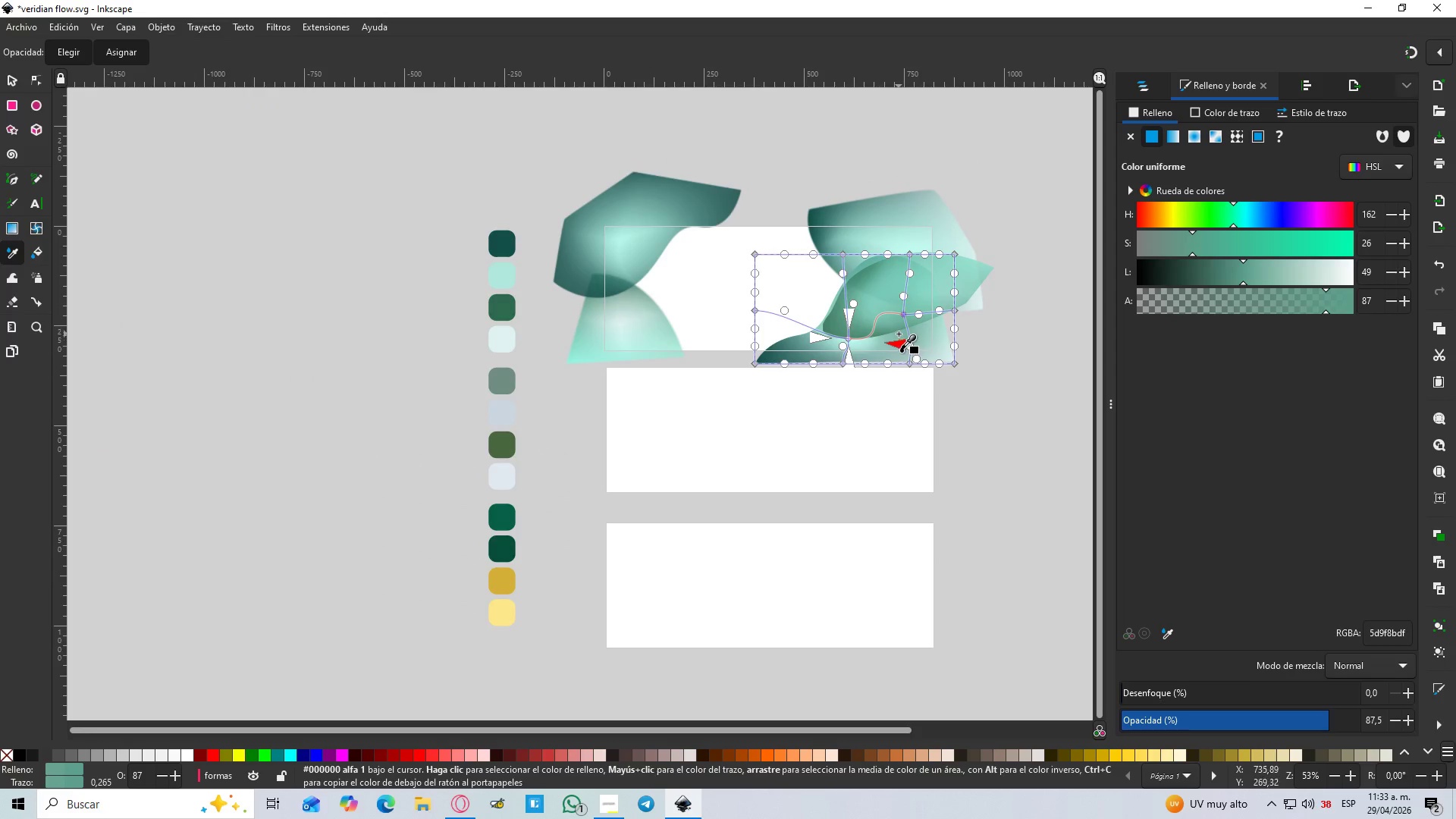 
hold_key(key=ControlLeft, duration=0.62)
scroll: coordinate [842, 354], scroll_direction: up, amount: 2.0
 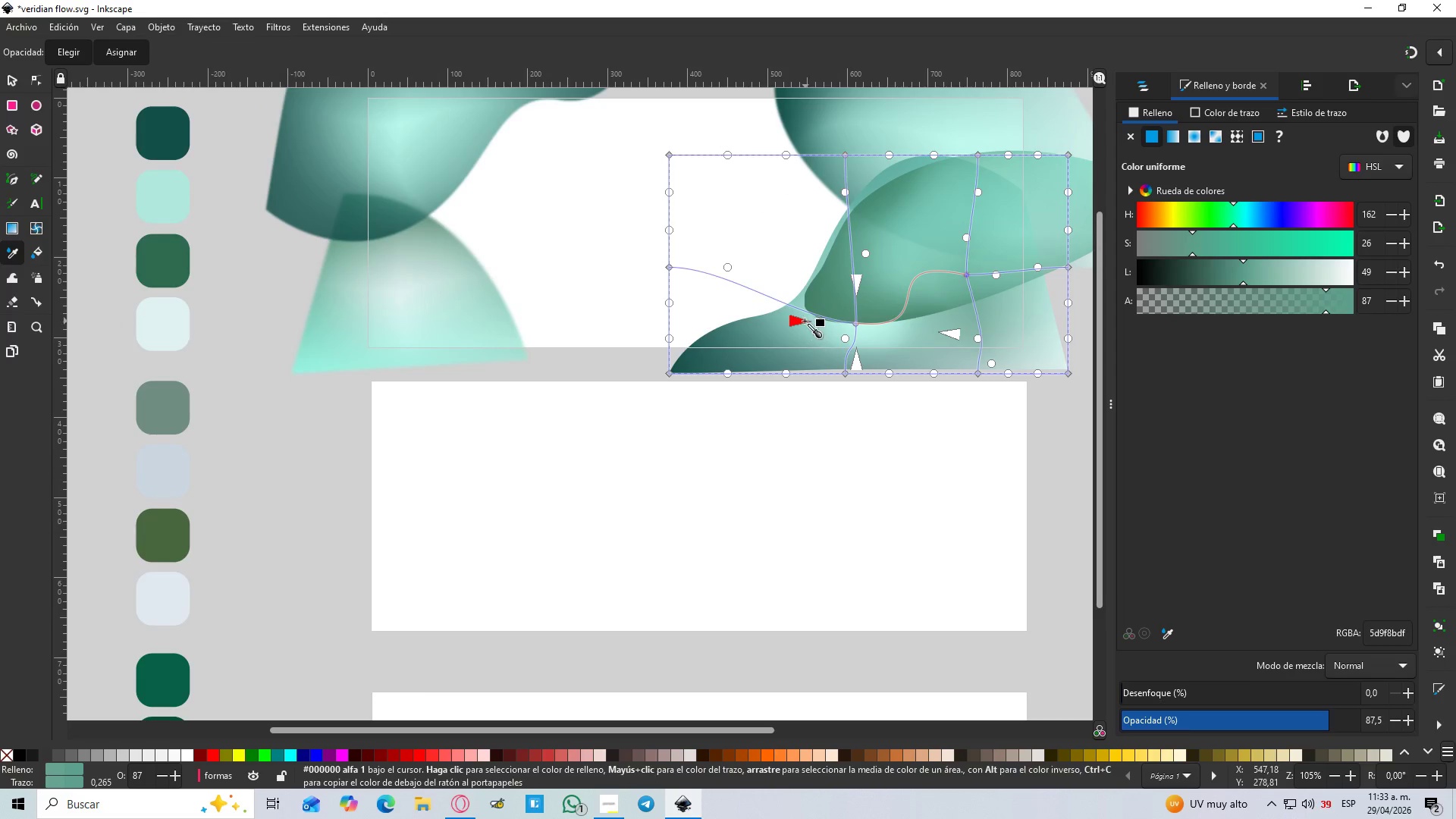 
left_click_drag(start_coordinate=[803, 321], to_coordinate=[736, 353])
 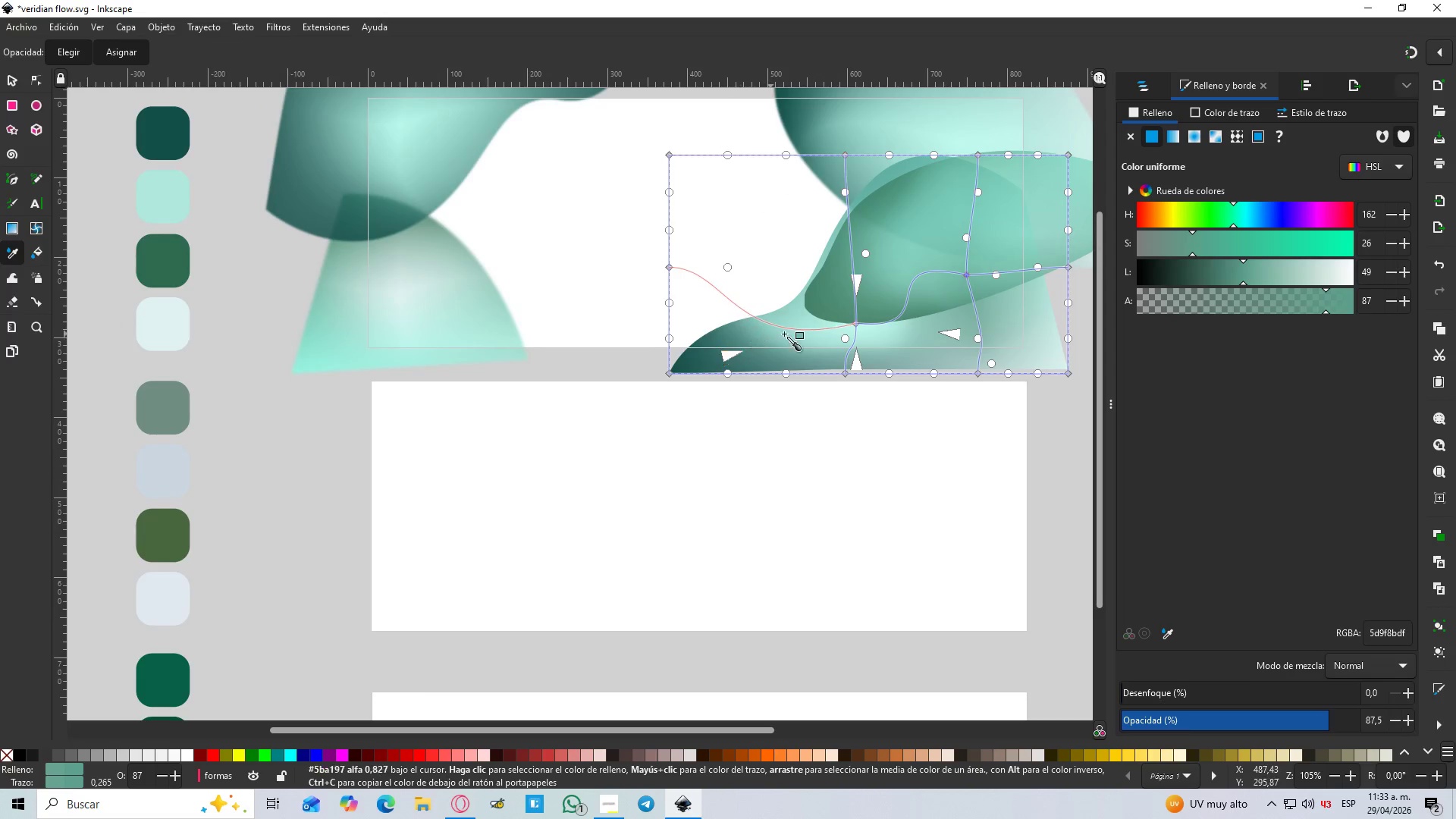 
hold_key(key=ControlLeft, duration=1.25)
scroll: coordinate [839, 340], scroll_direction: down, amount: 2.0
 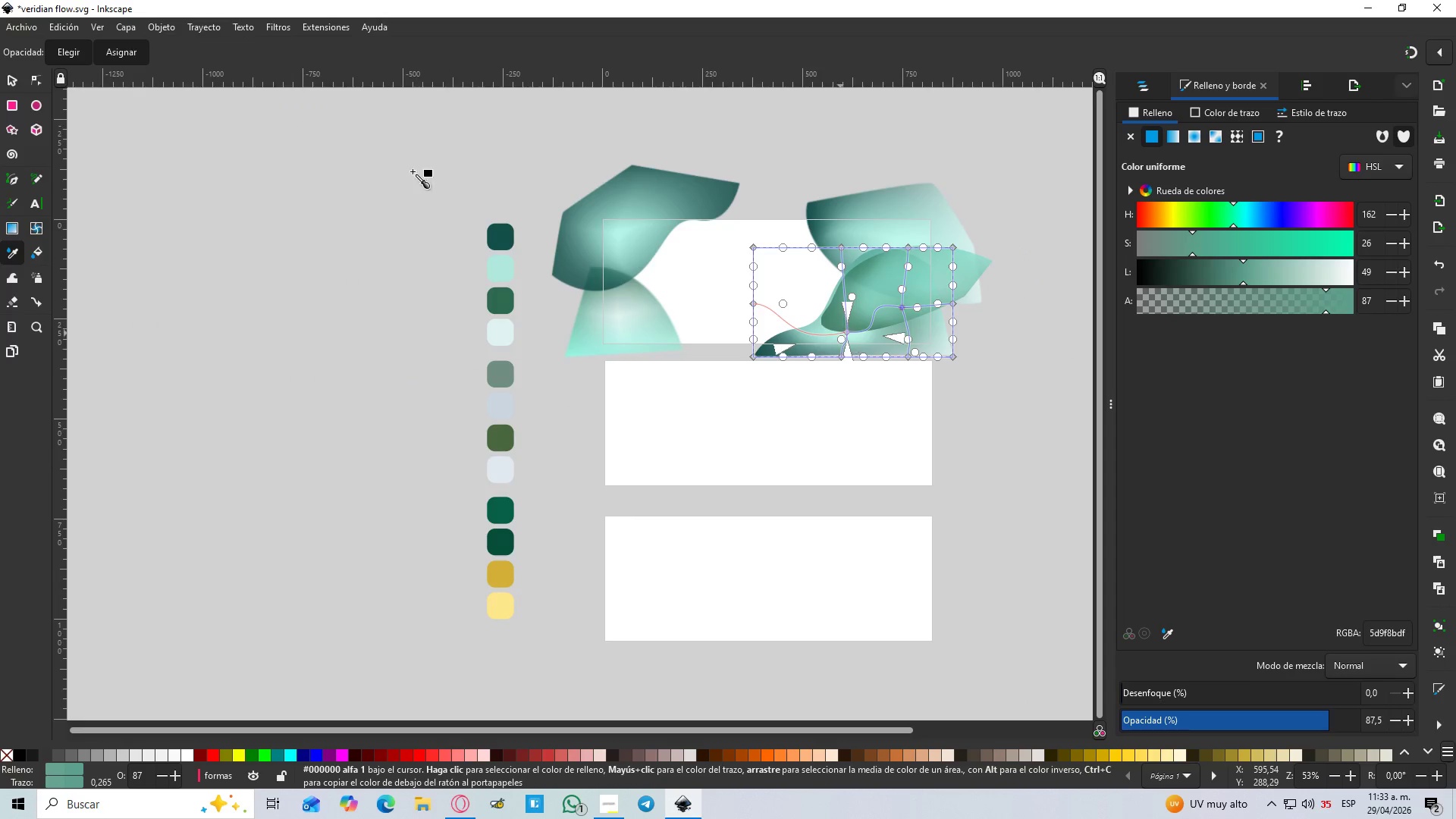 
left_click([11, 73])
 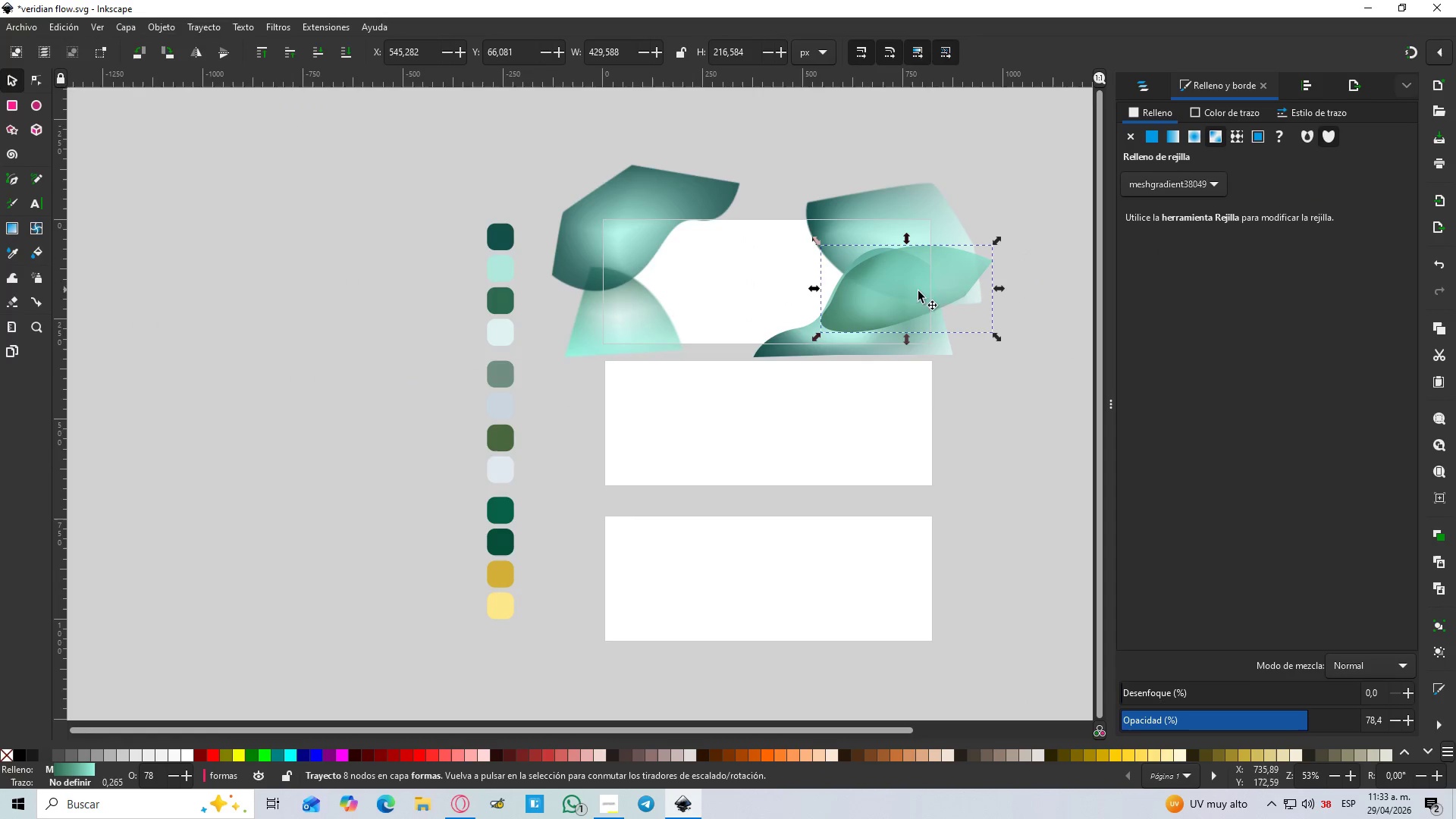 
left_click_drag(start_coordinate=[915, 286], to_coordinate=[950, 277])
 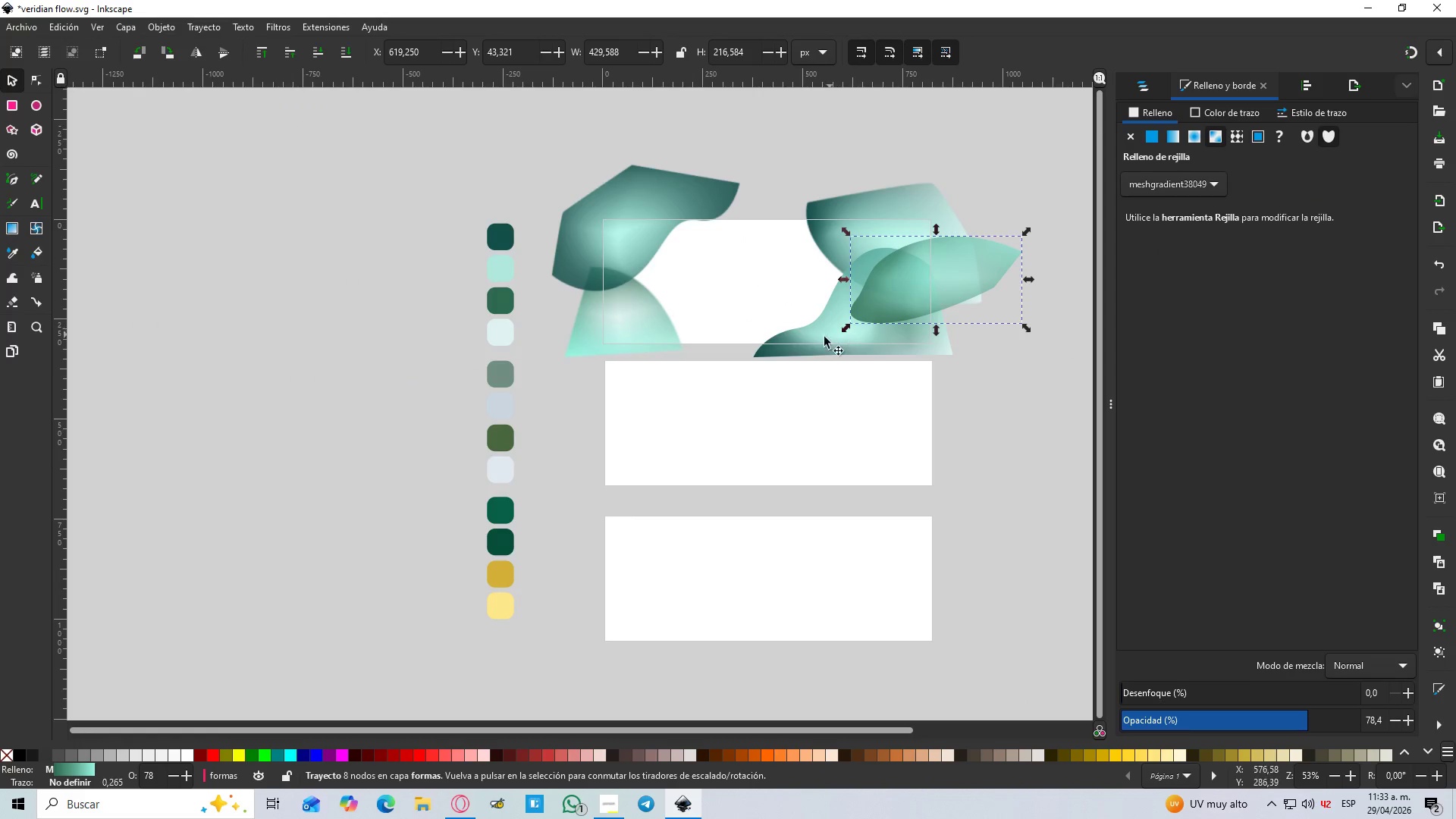 
left_click([805, 342])
 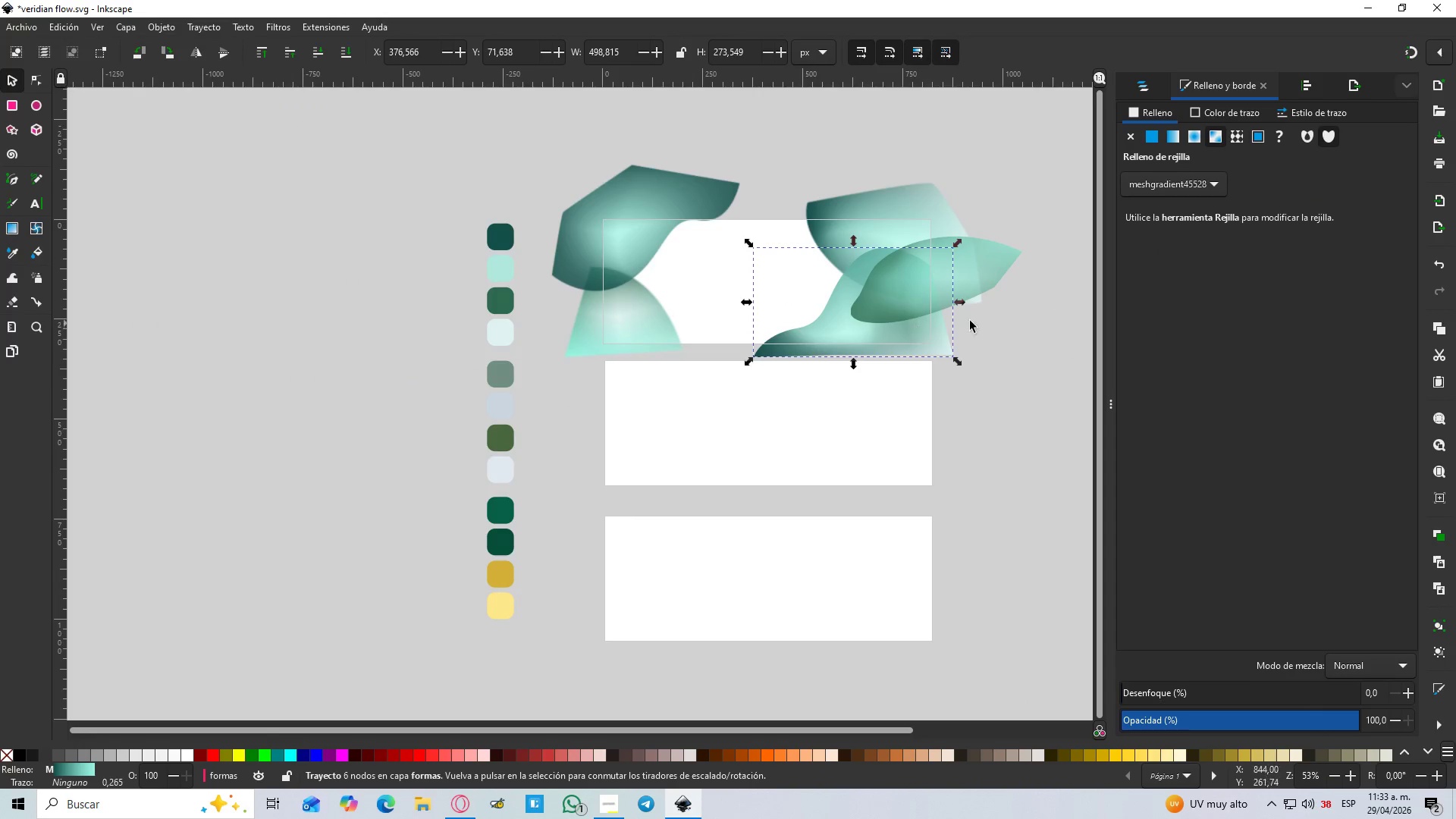 
hold_key(key=ControlLeft, duration=0.45)
scroll: coordinate [983, 318], scroll_direction: up, amount: 1.0
 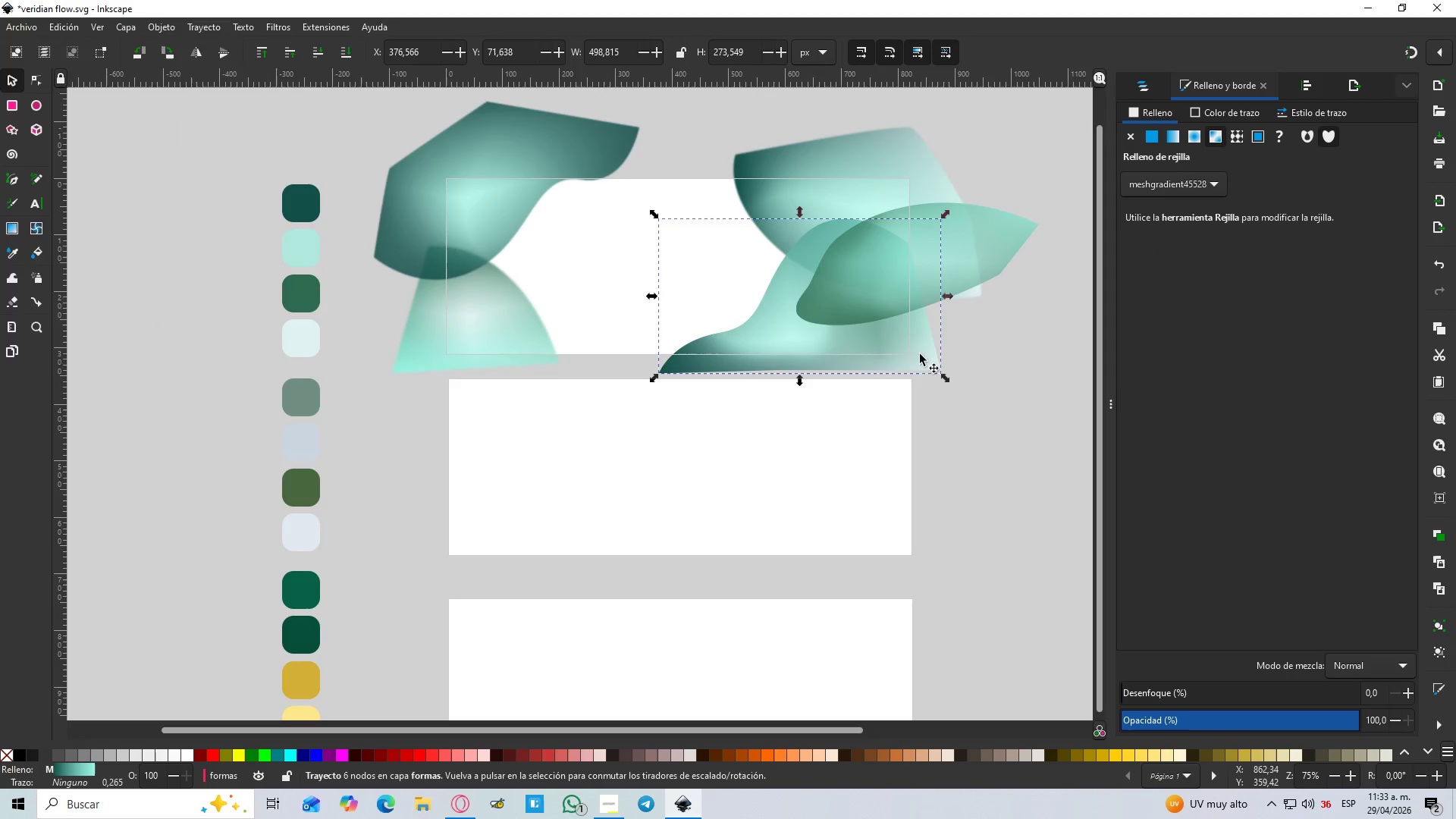 
left_click([872, 278])
 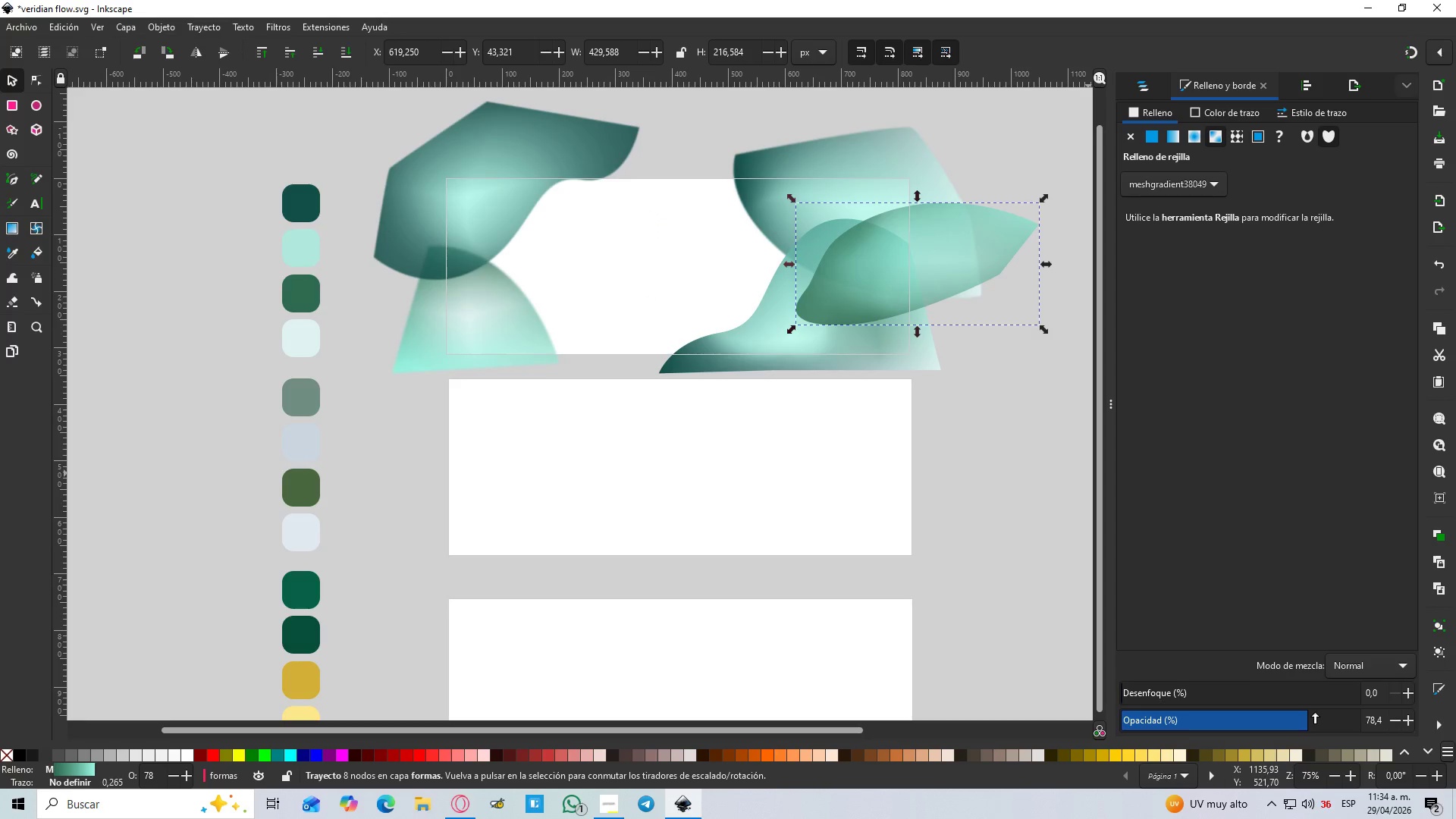 
left_click_drag(start_coordinate=[1302, 720], to_coordinate=[1264, 726])
 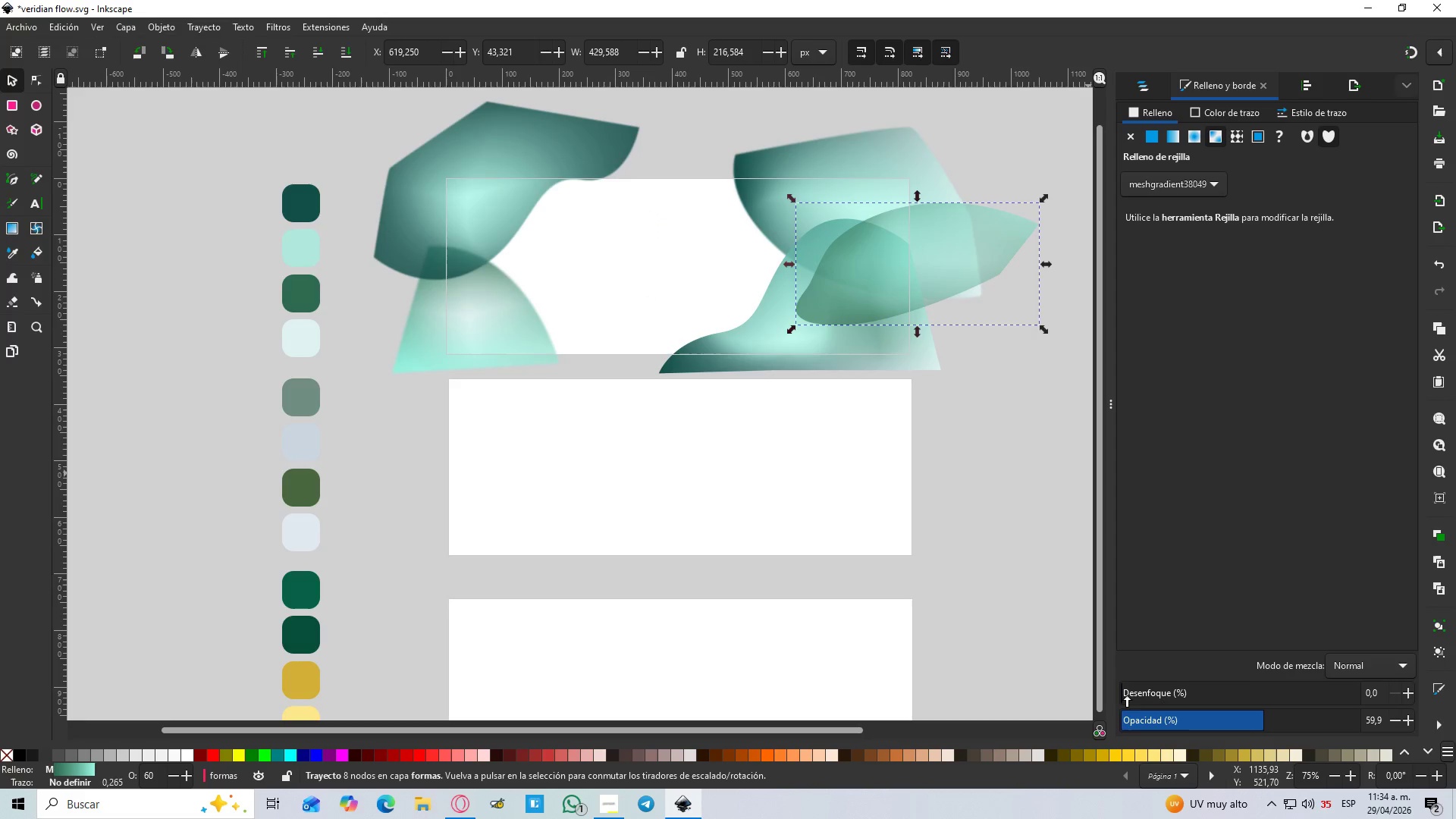 
left_click_drag(start_coordinate=[1128, 695], to_coordinate=[1143, 698])
 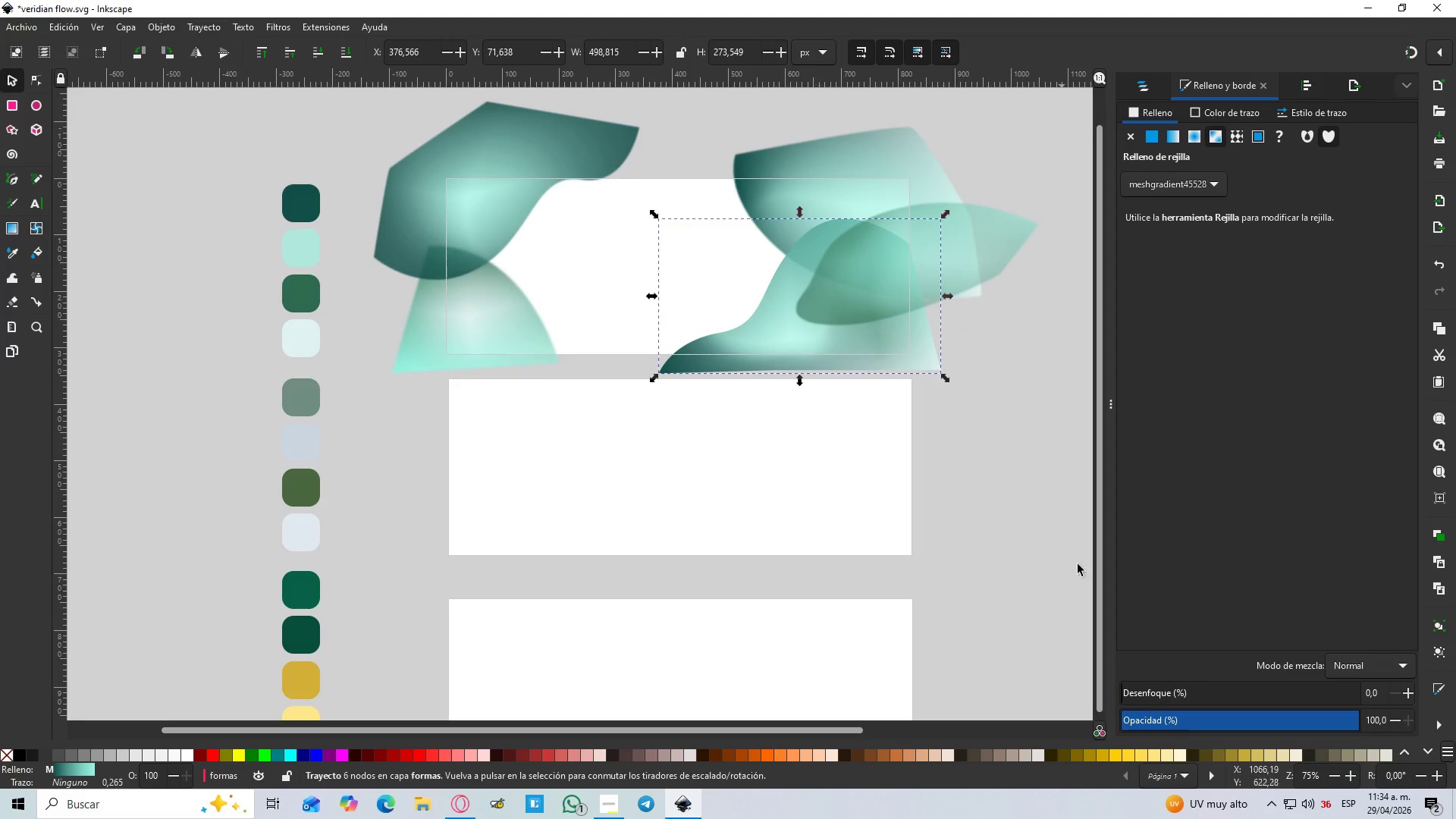 
left_click_drag(start_coordinate=[1345, 726], to_coordinate=[1297, 730])
 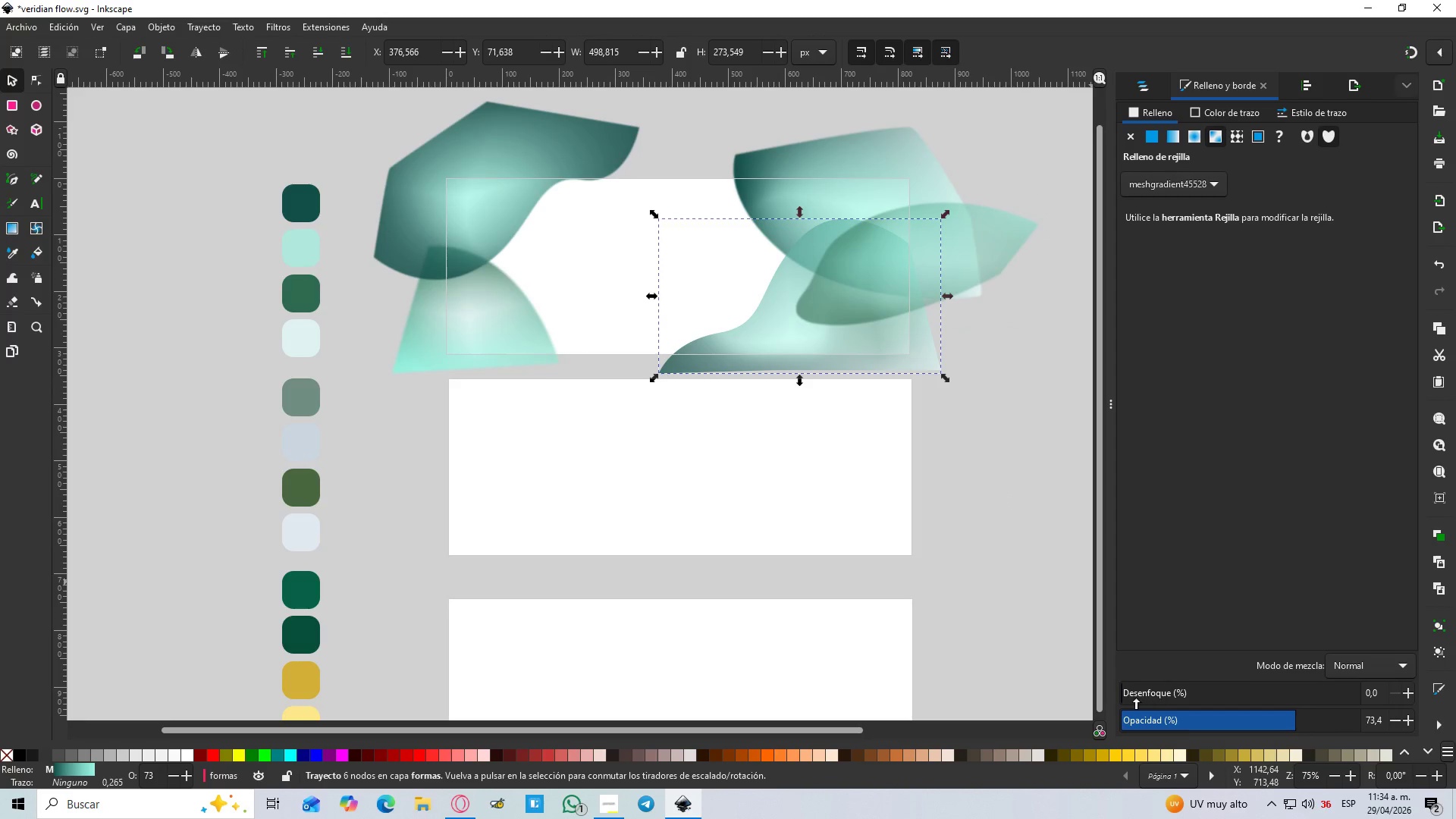 
left_click_drag(start_coordinate=[1127, 696], to_coordinate=[1143, 698])
 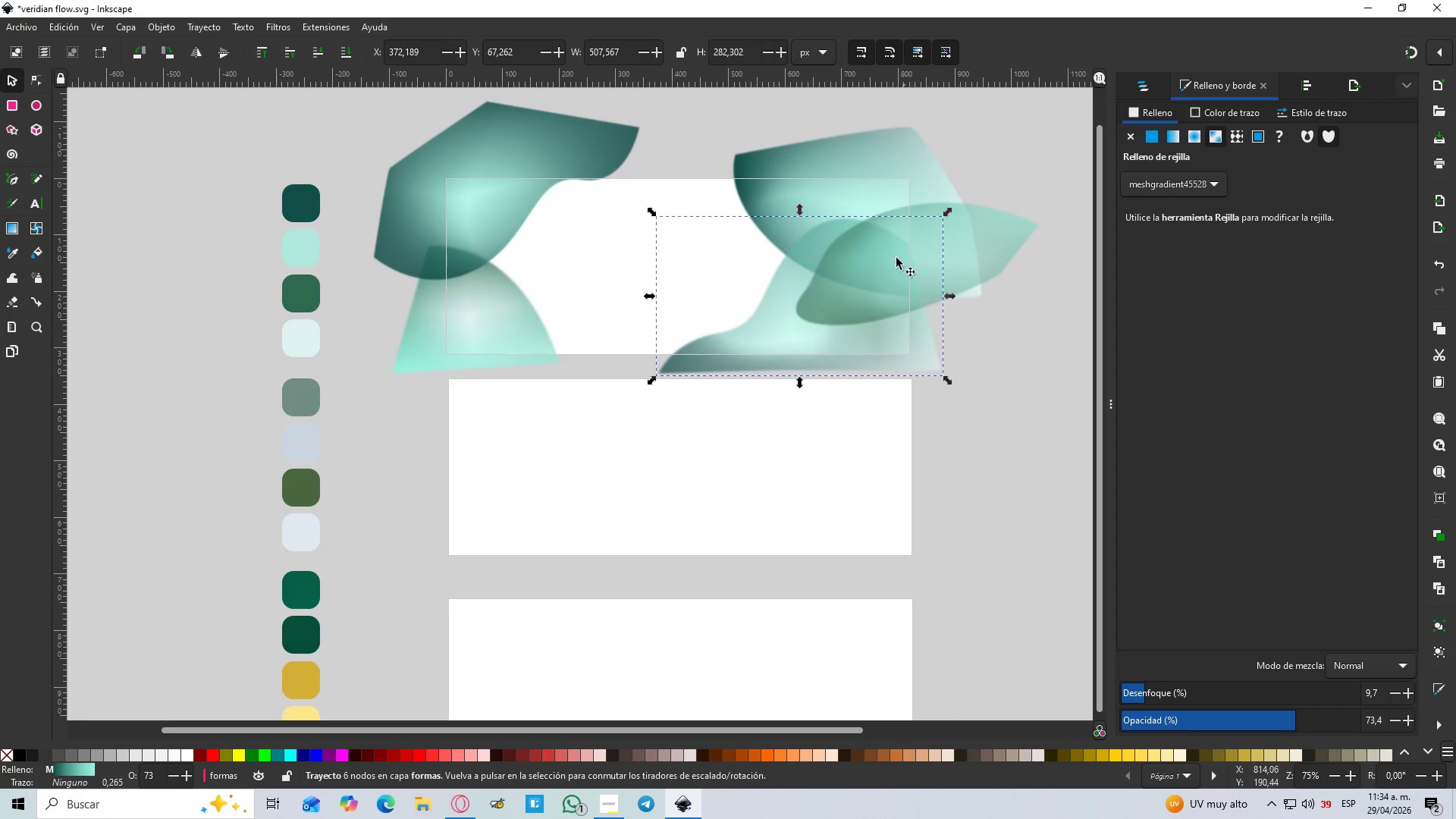 
left_click([851, 163])
 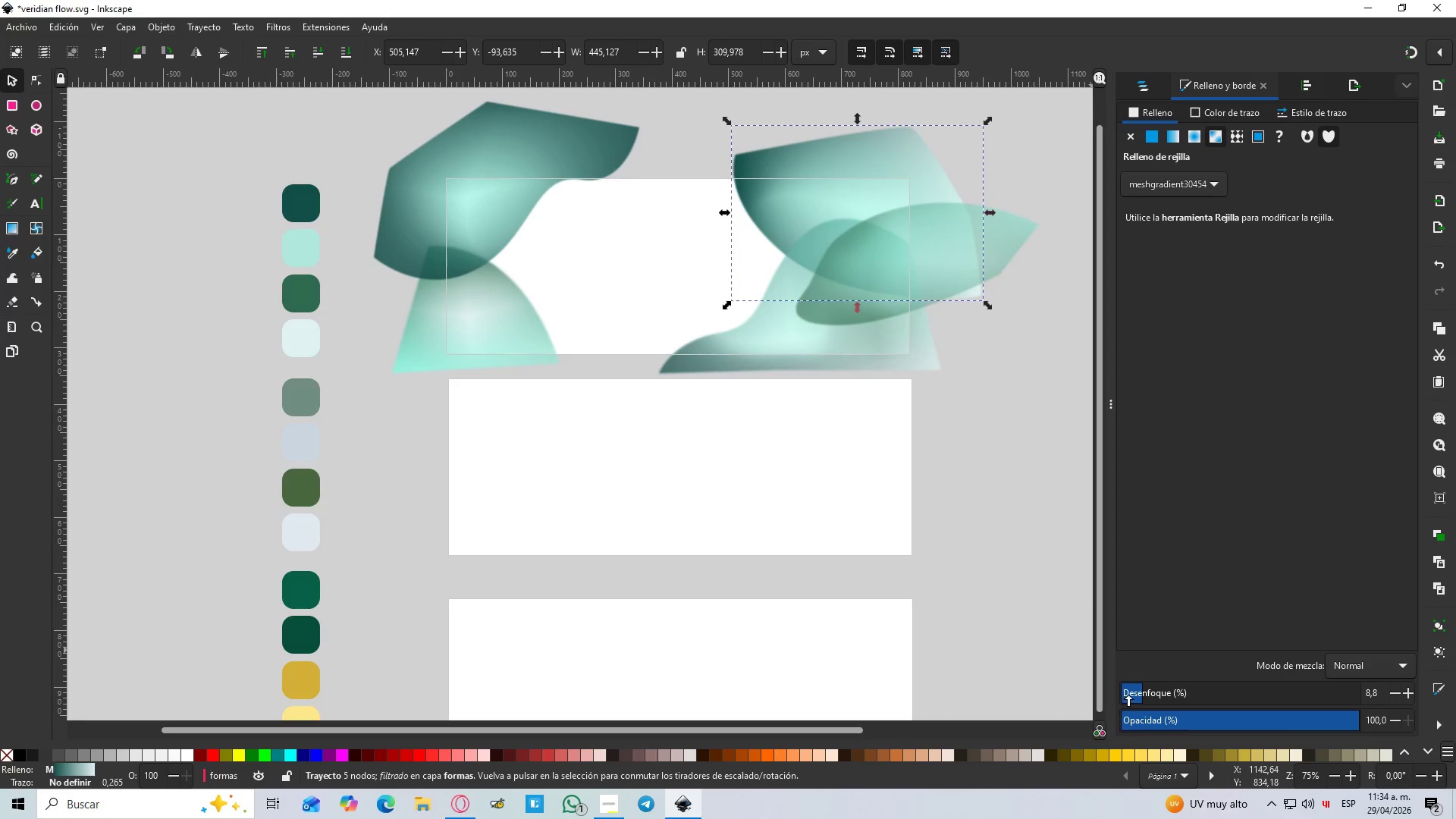 
left_click_drag(start_coordinate=[1141, 697], to_coordinate=[1152, 697])
 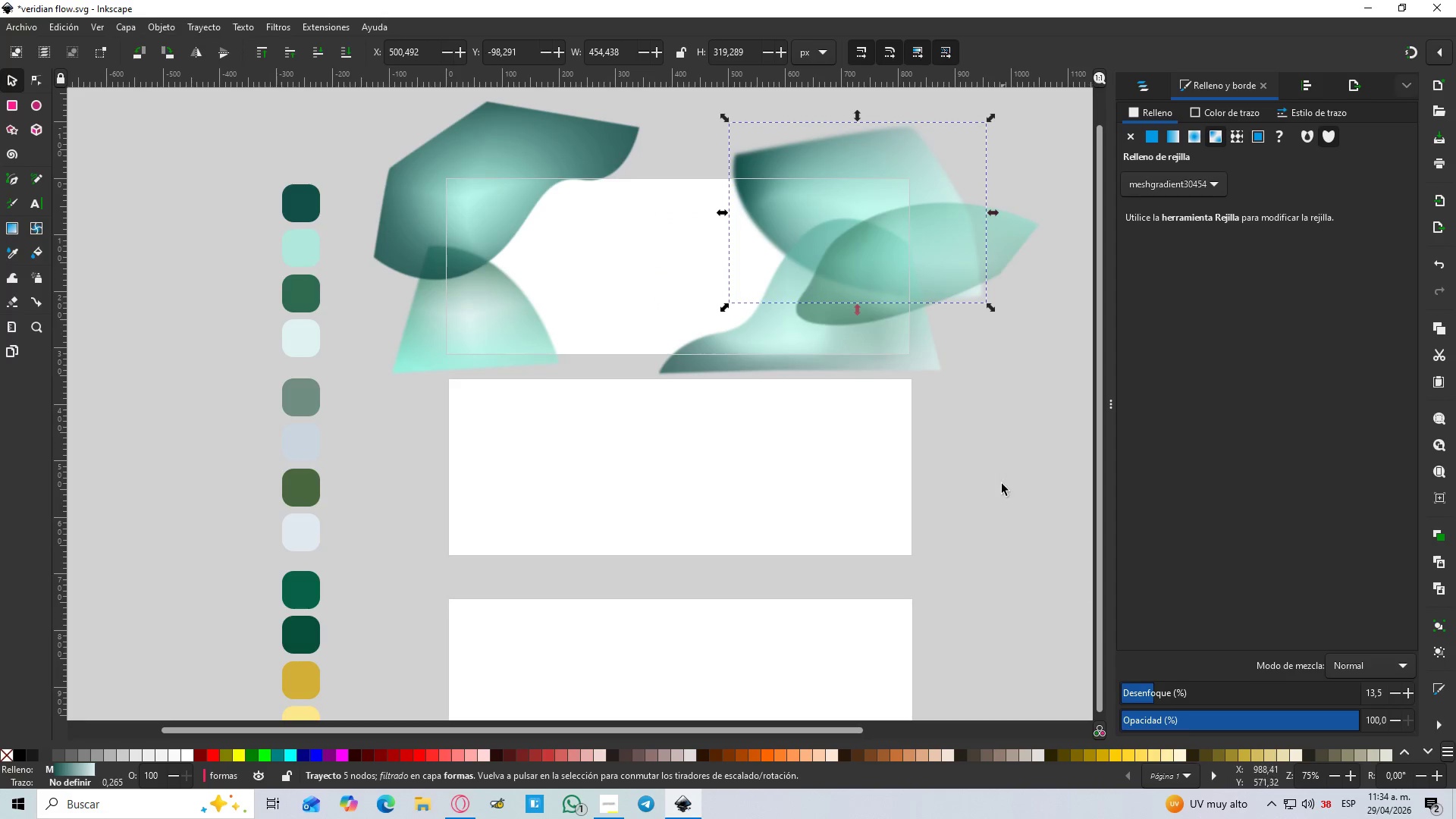 
left_click([1006, 474])
 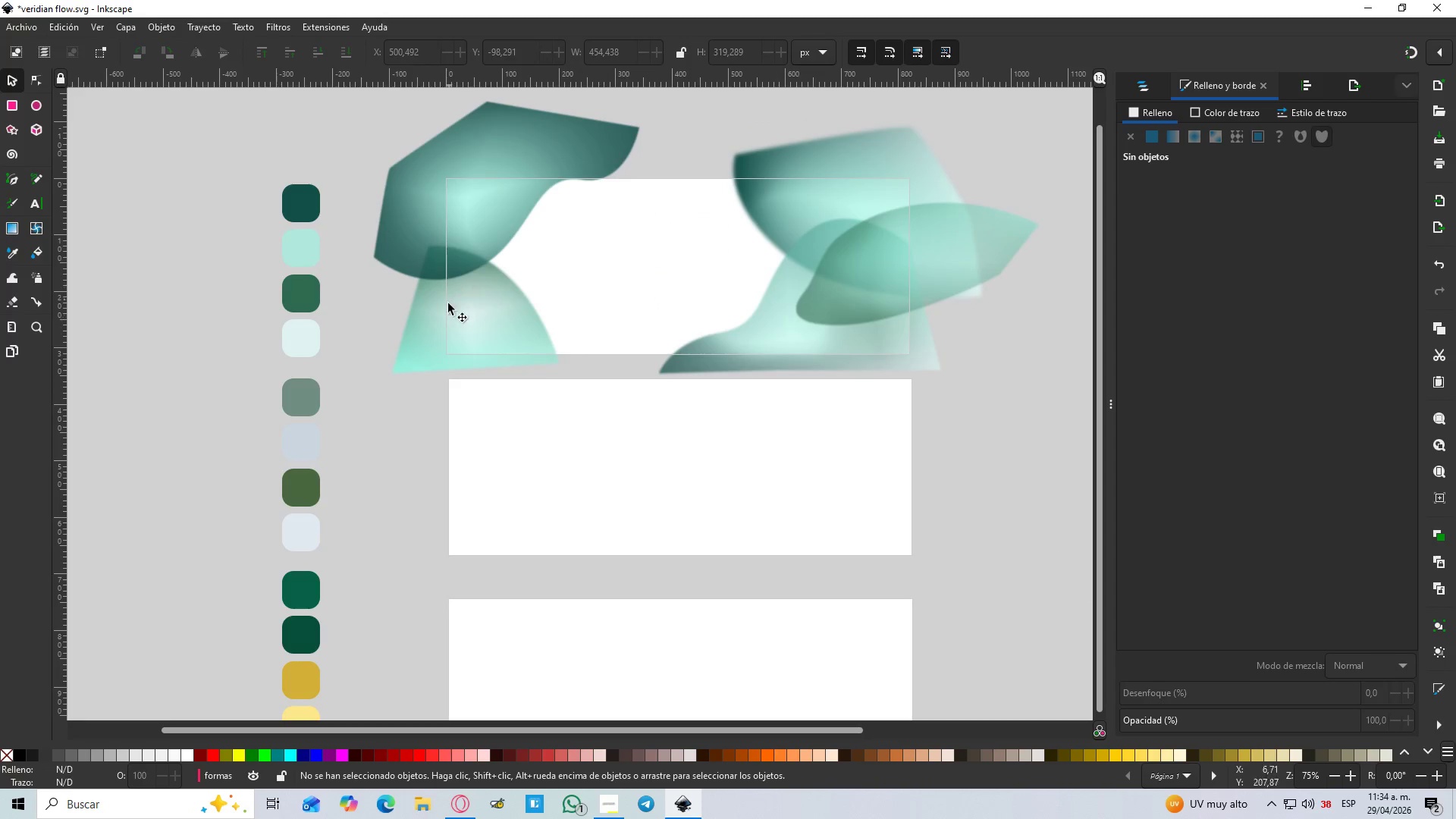 
left_click([462, 329])
 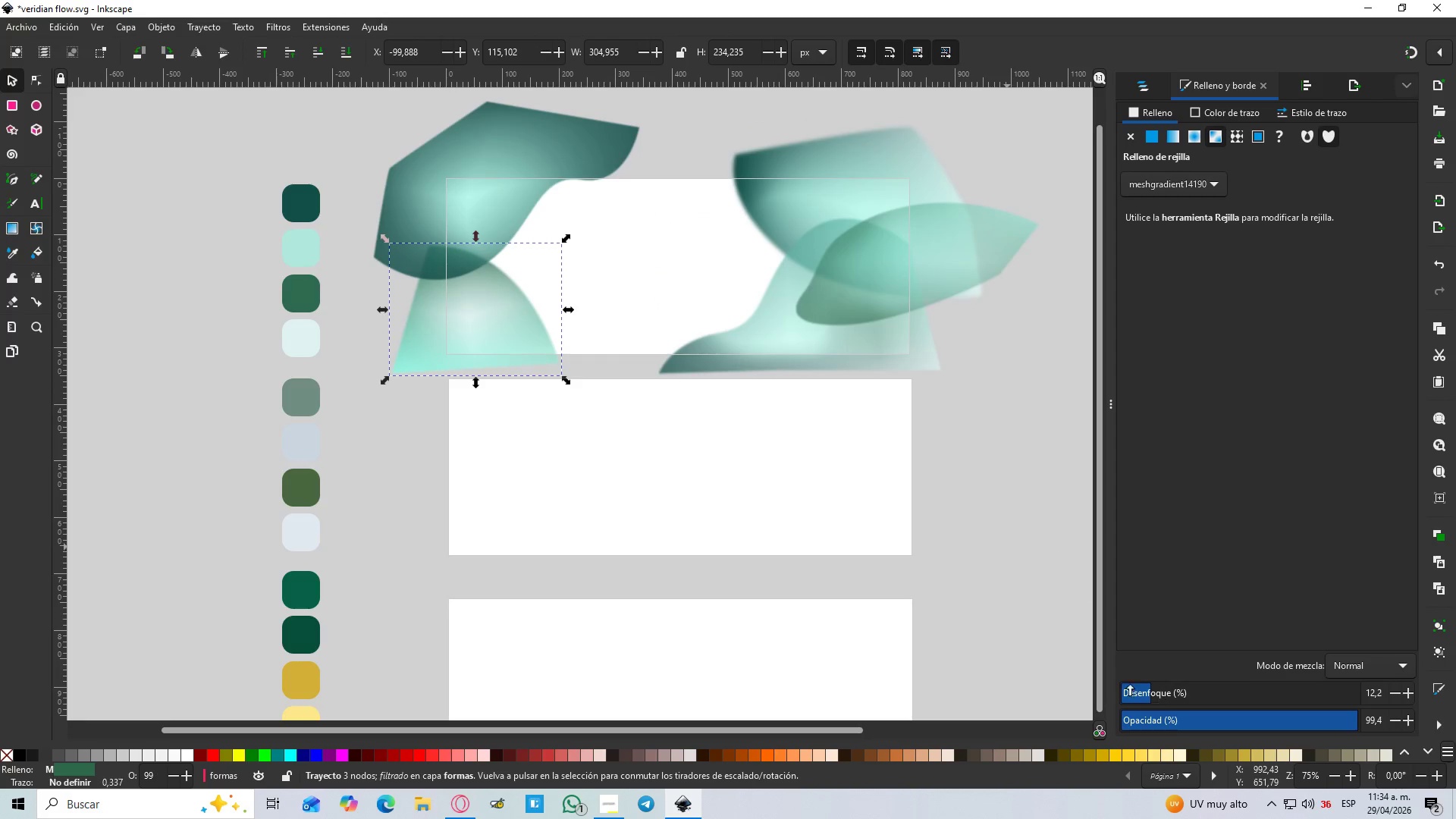 
left_click([431, 212])
 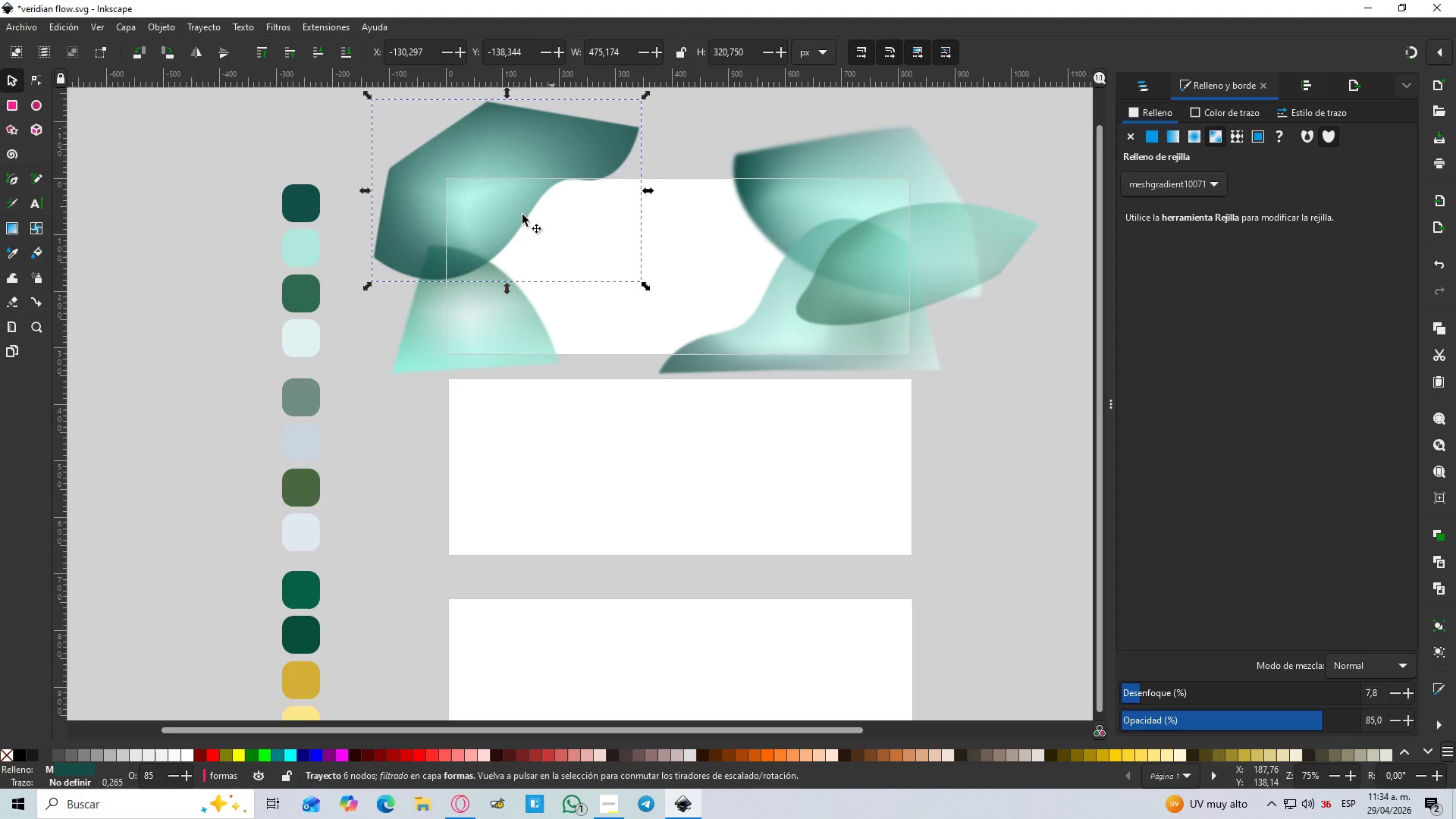 
left_click([460, 156])
 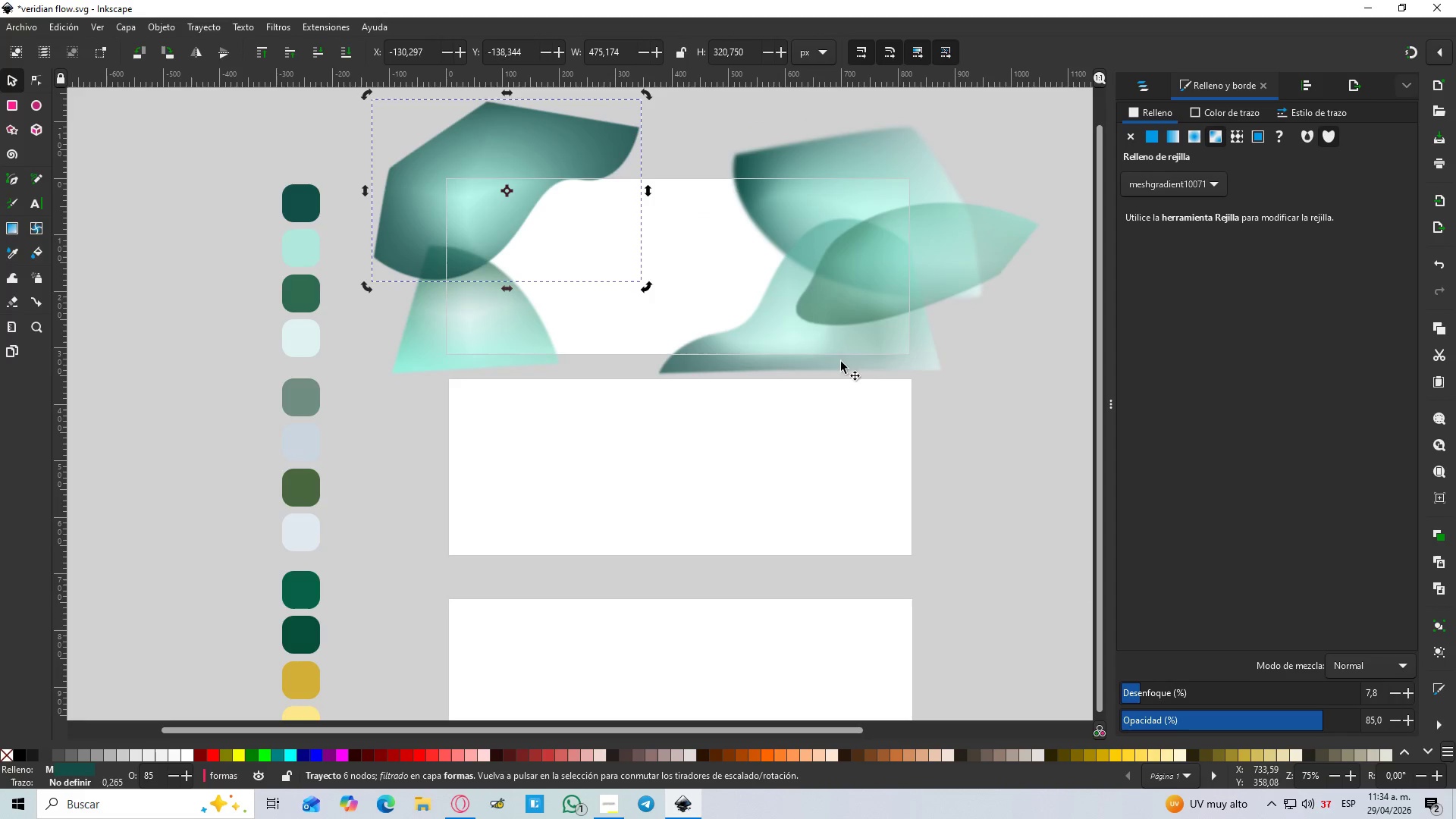 
left_click([971, 384])
 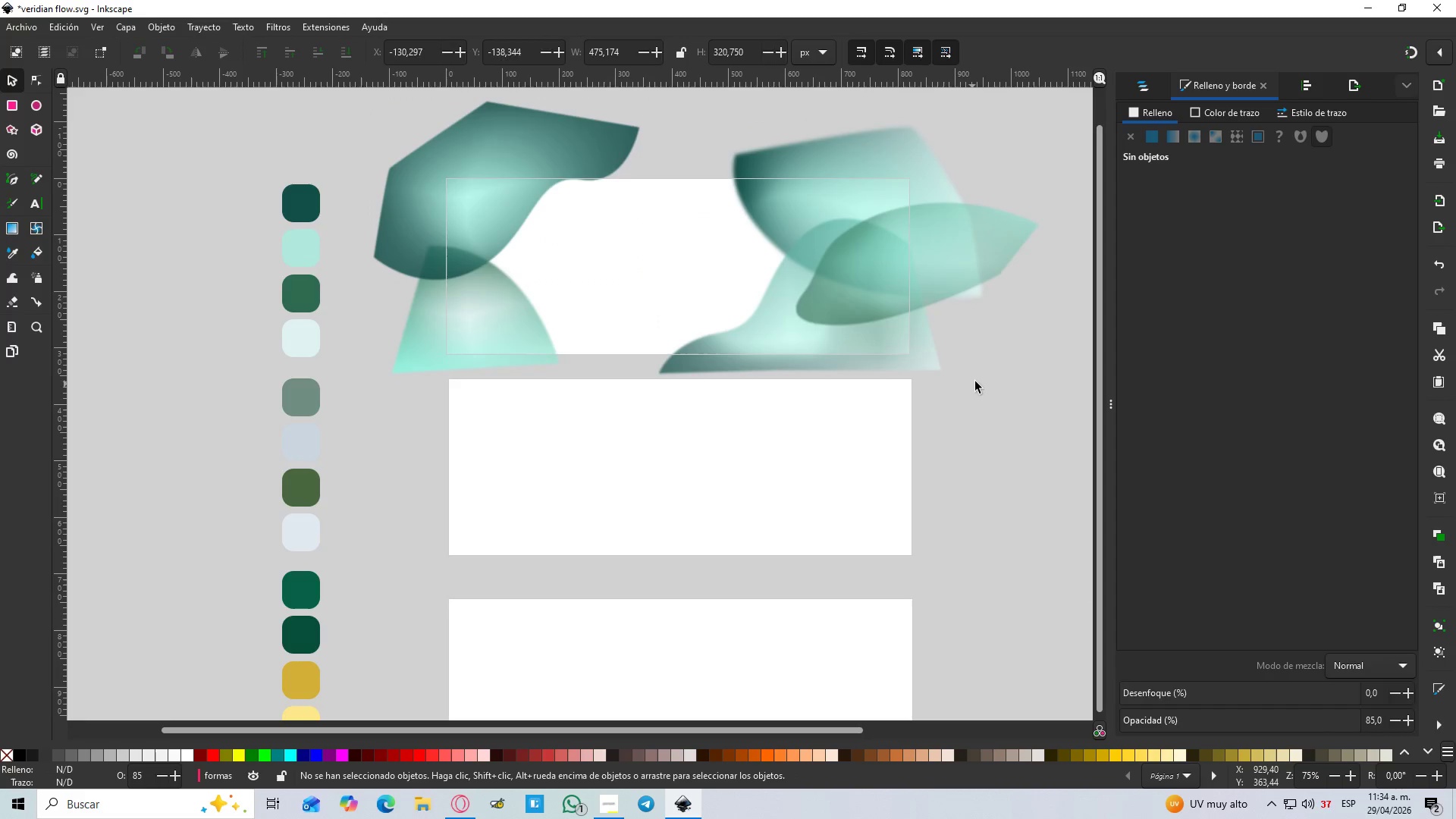 
hold_key(key=ControlLeft, duration=1.5)
scroll: coordinate [968, 374], scroll_direction: down, amount: 2.0
 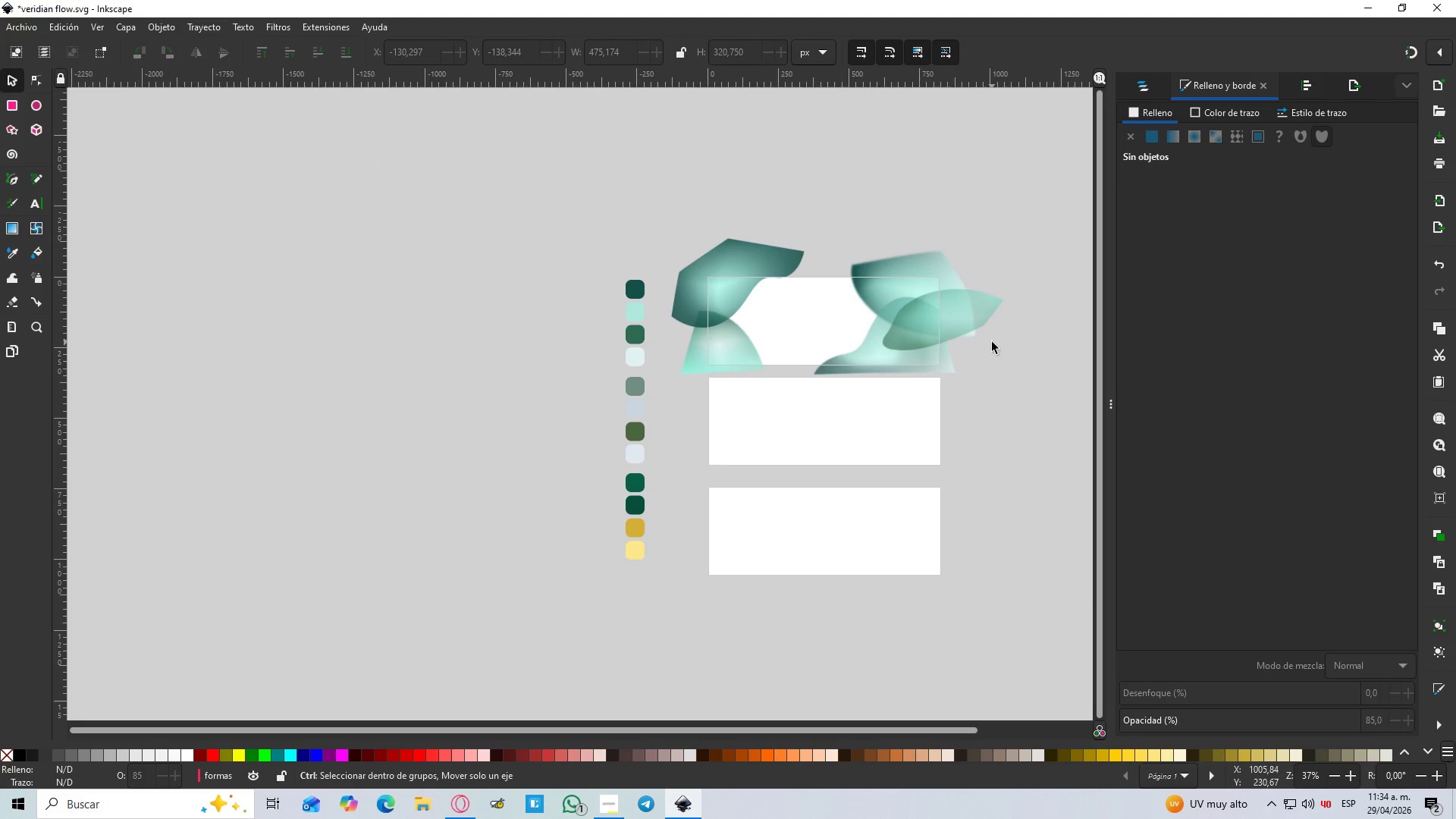 
hold_key(key=ControlLeft, duration=0.39)
 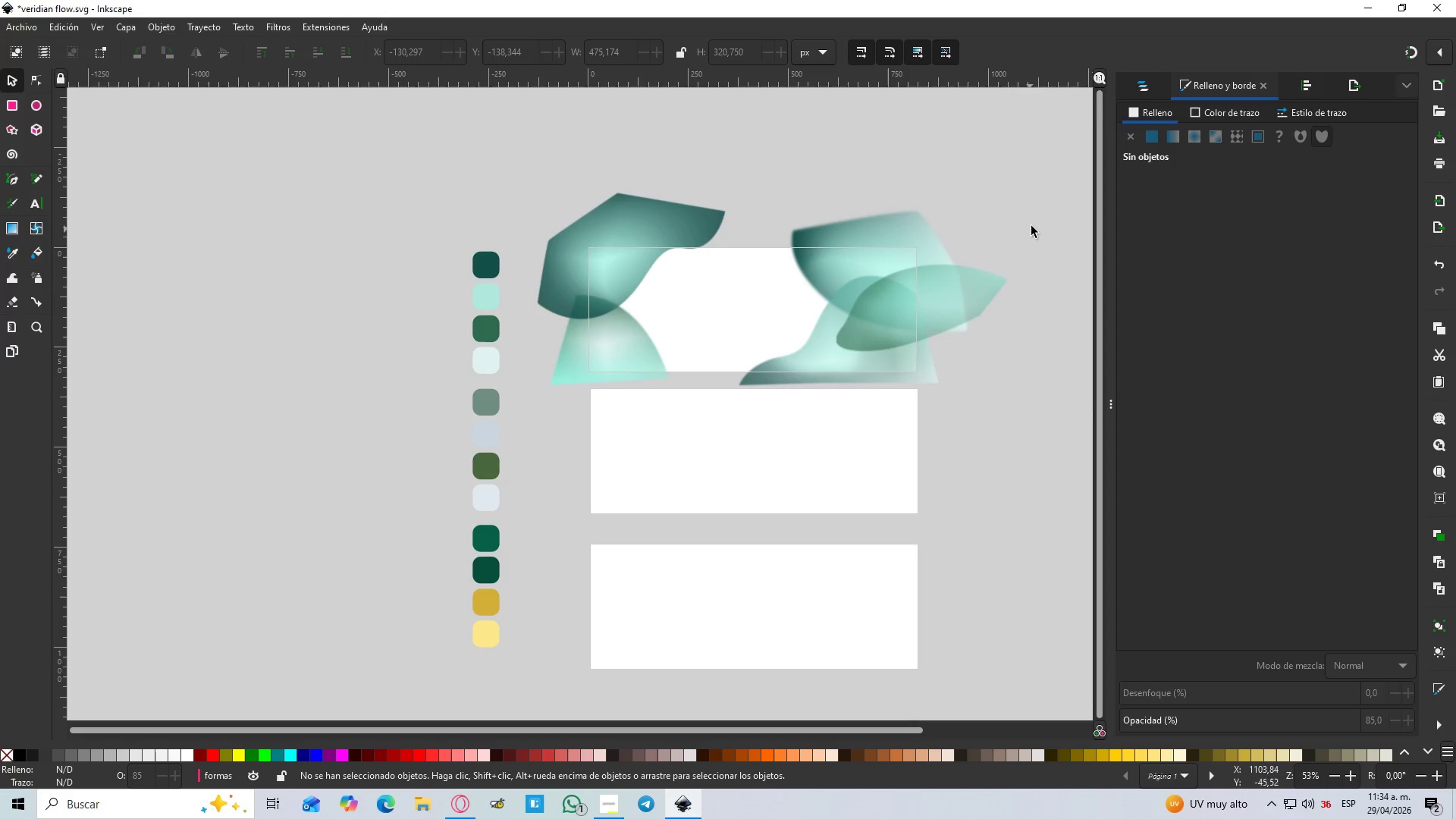 
scroll: coordinate [992, 342], scroll_direction: up, amount: 2.0
 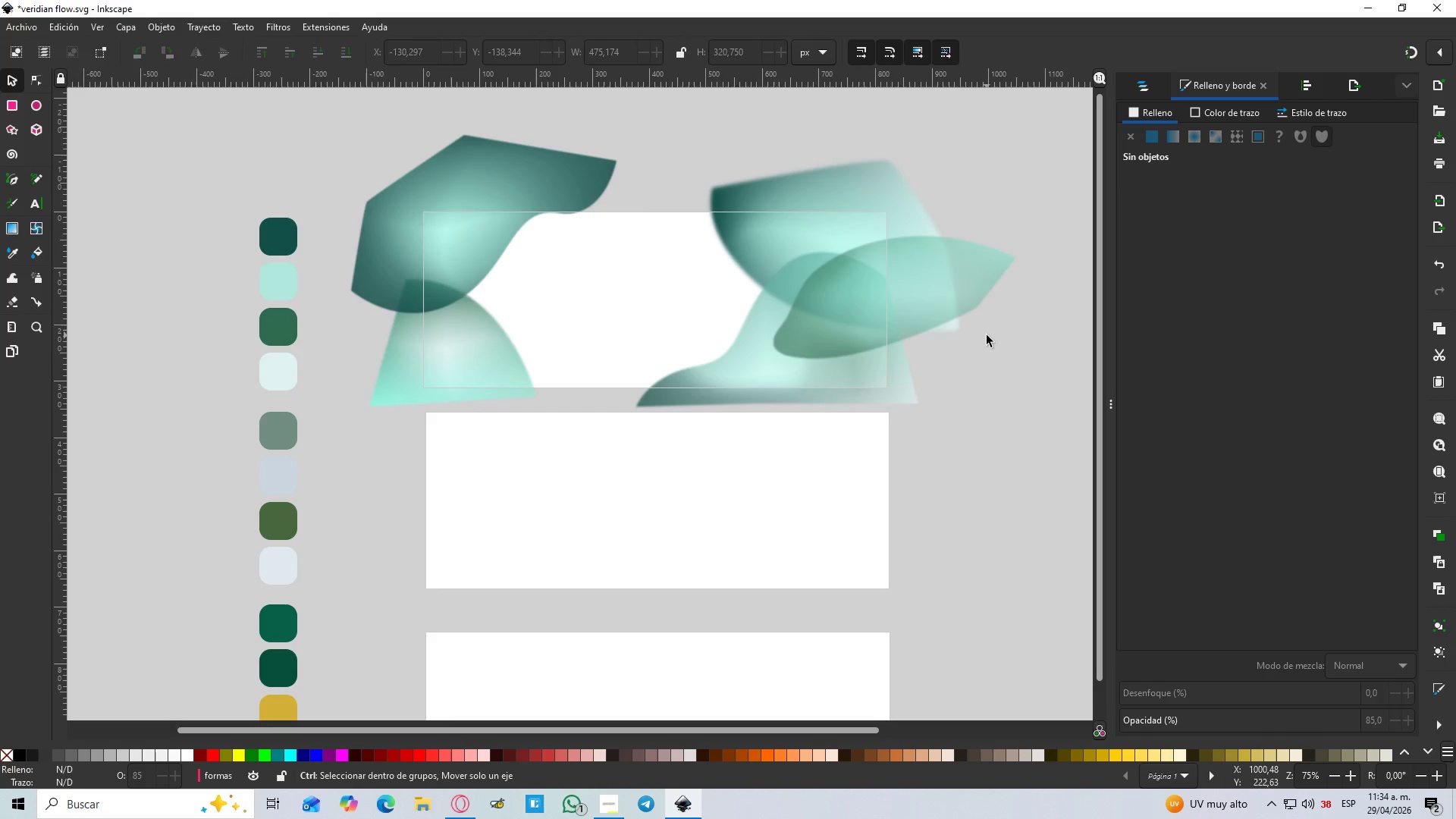 
scroll: coordinate [987, 334], scroll_direction: down, amount: 1.0
 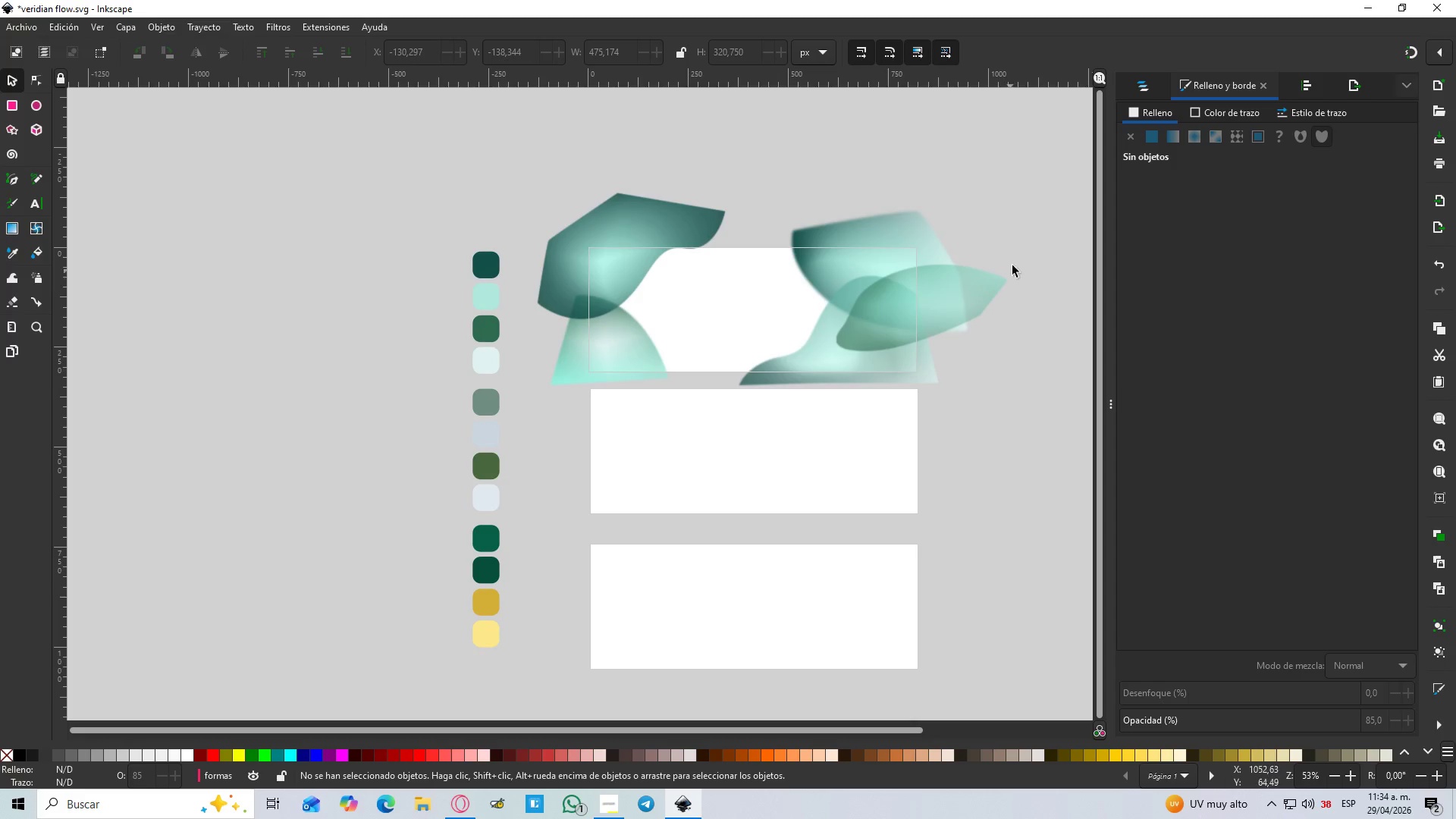 
hold_key(key=Space, duration=0.77)
 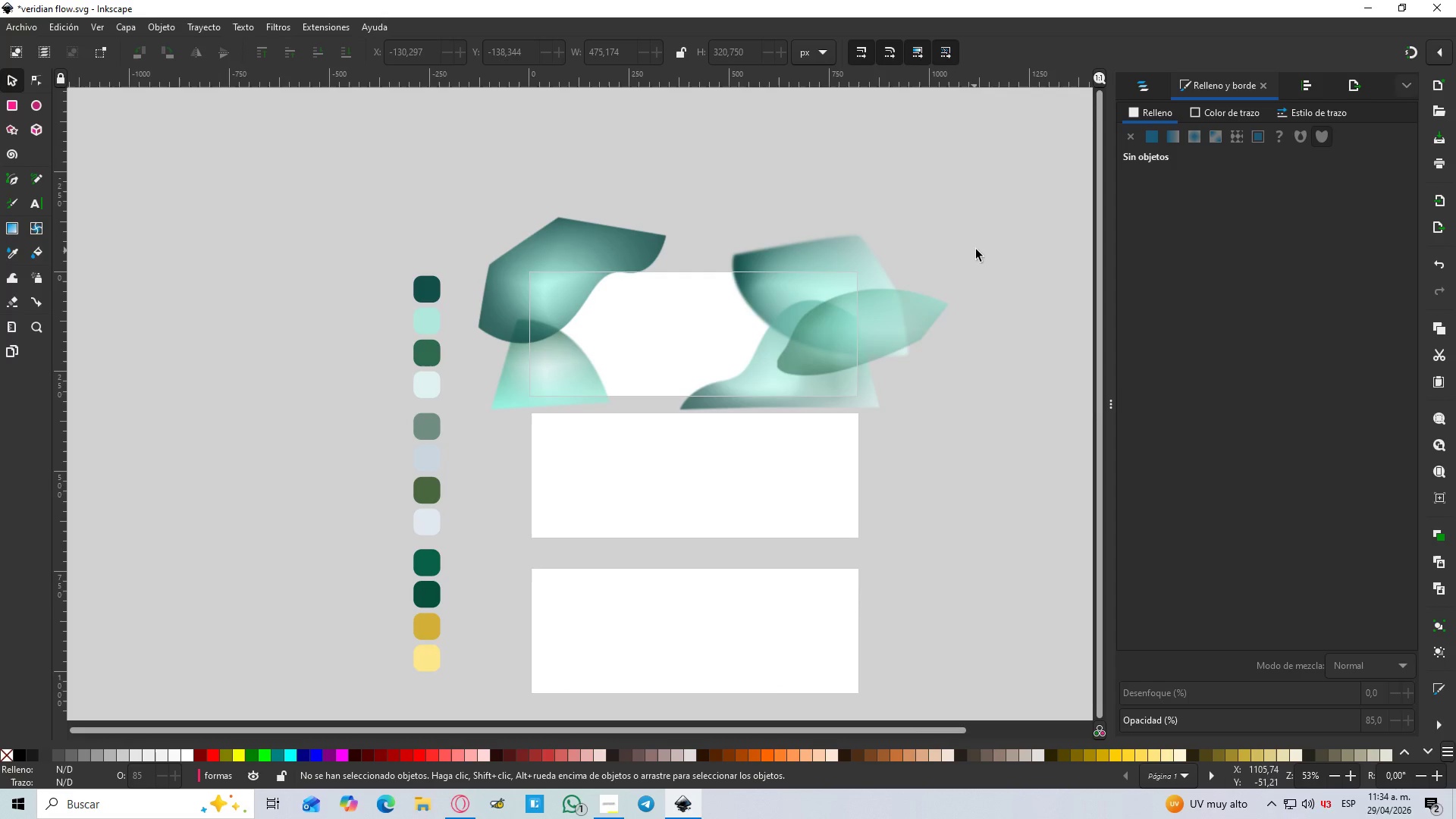 
left_click([976, 249])
 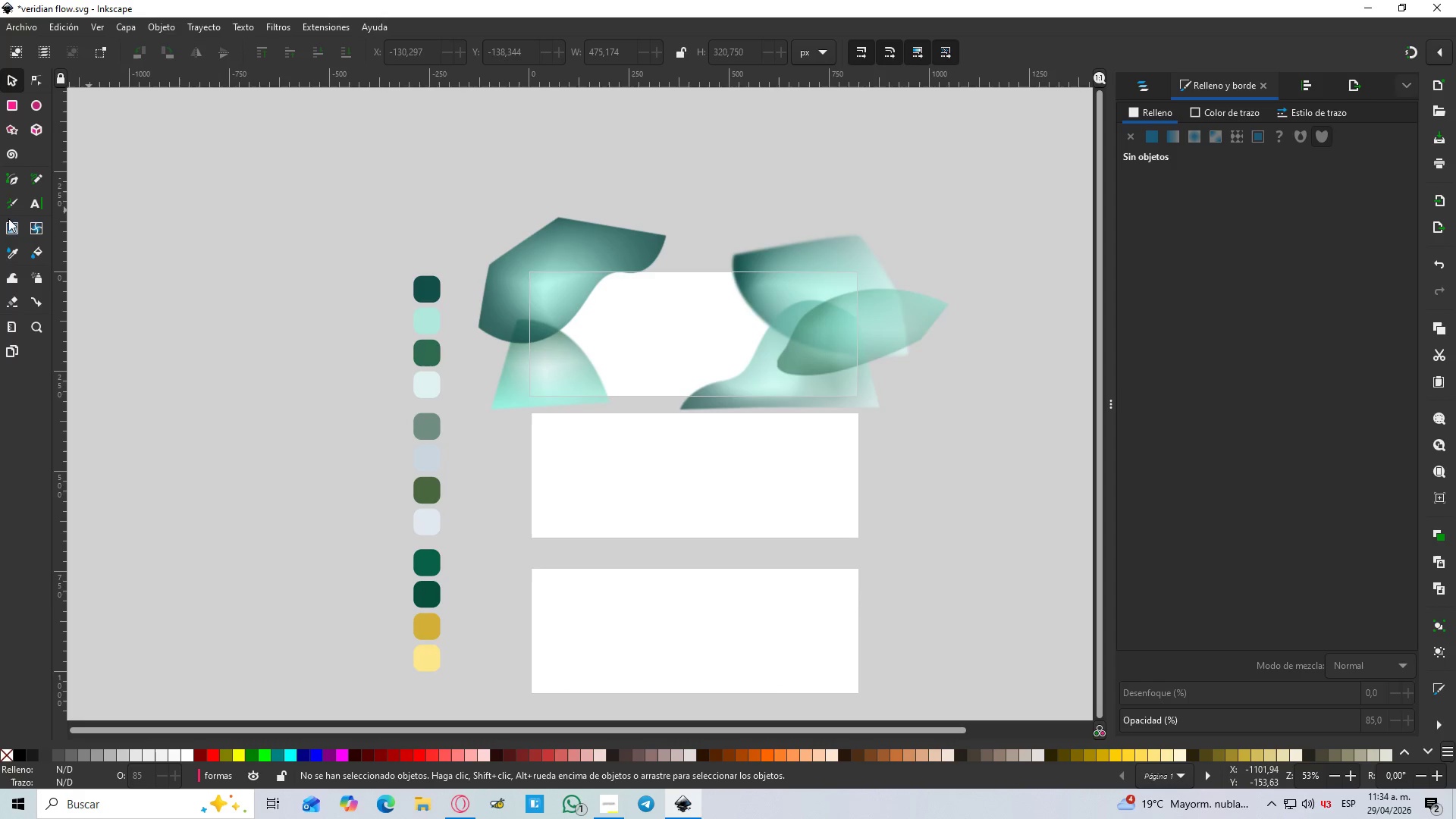 
left_click([10, 224])
 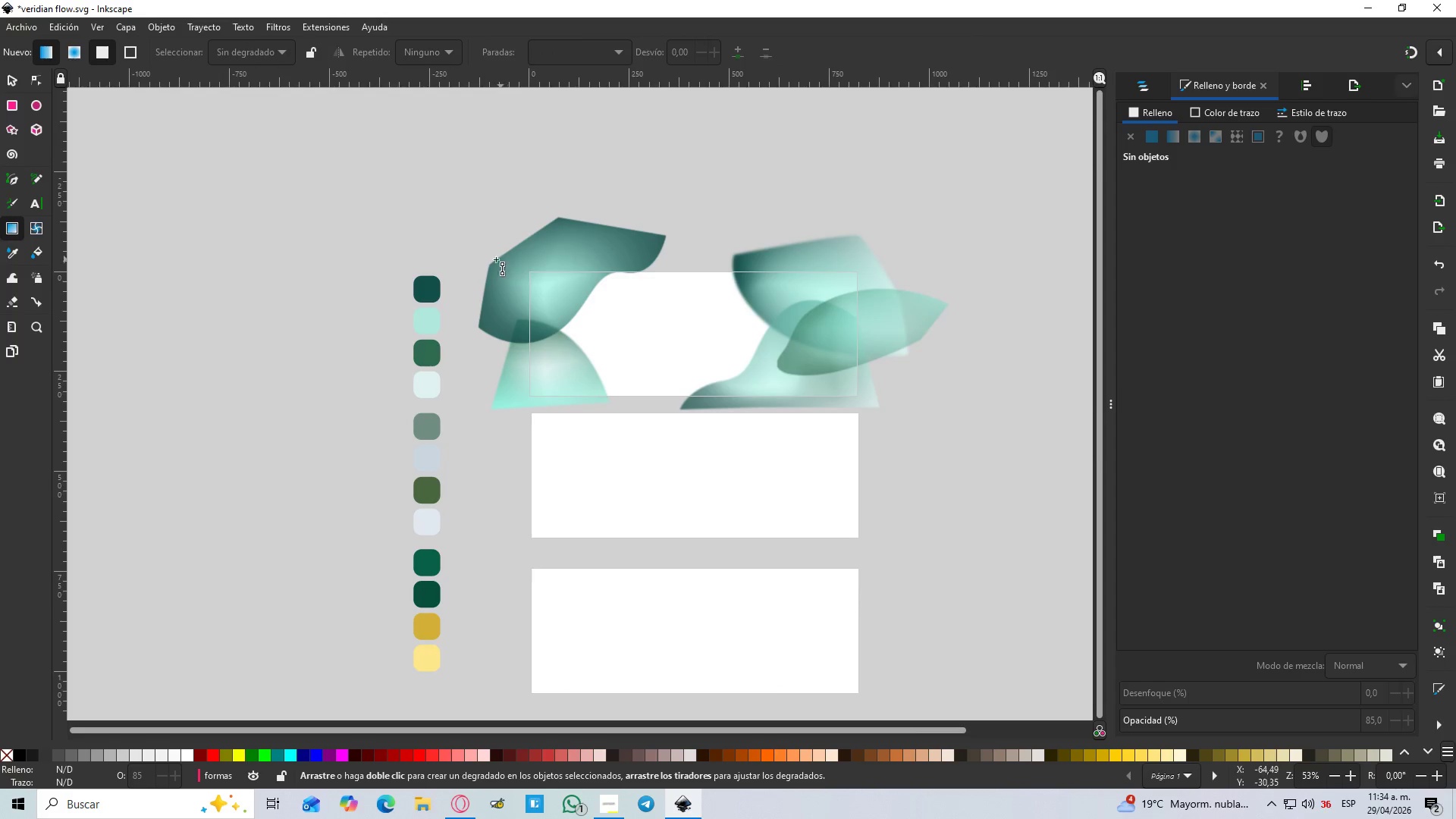 
hold_key(key=ControlLeft, duration=0.52)
scroll: coordinate [526, 280], scroll_direction: up, amount: 2.0
 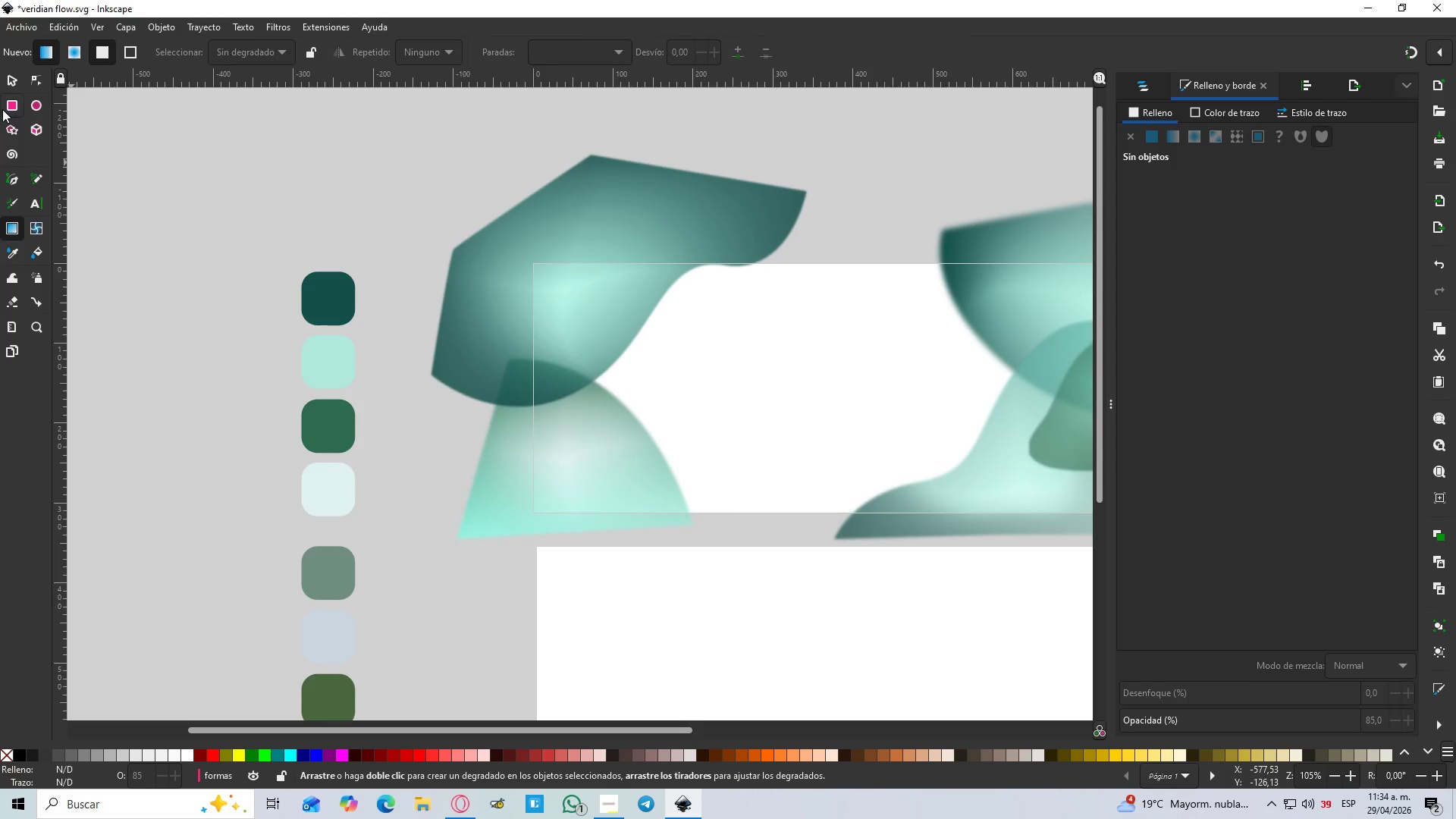 
double_click([11, 102])
 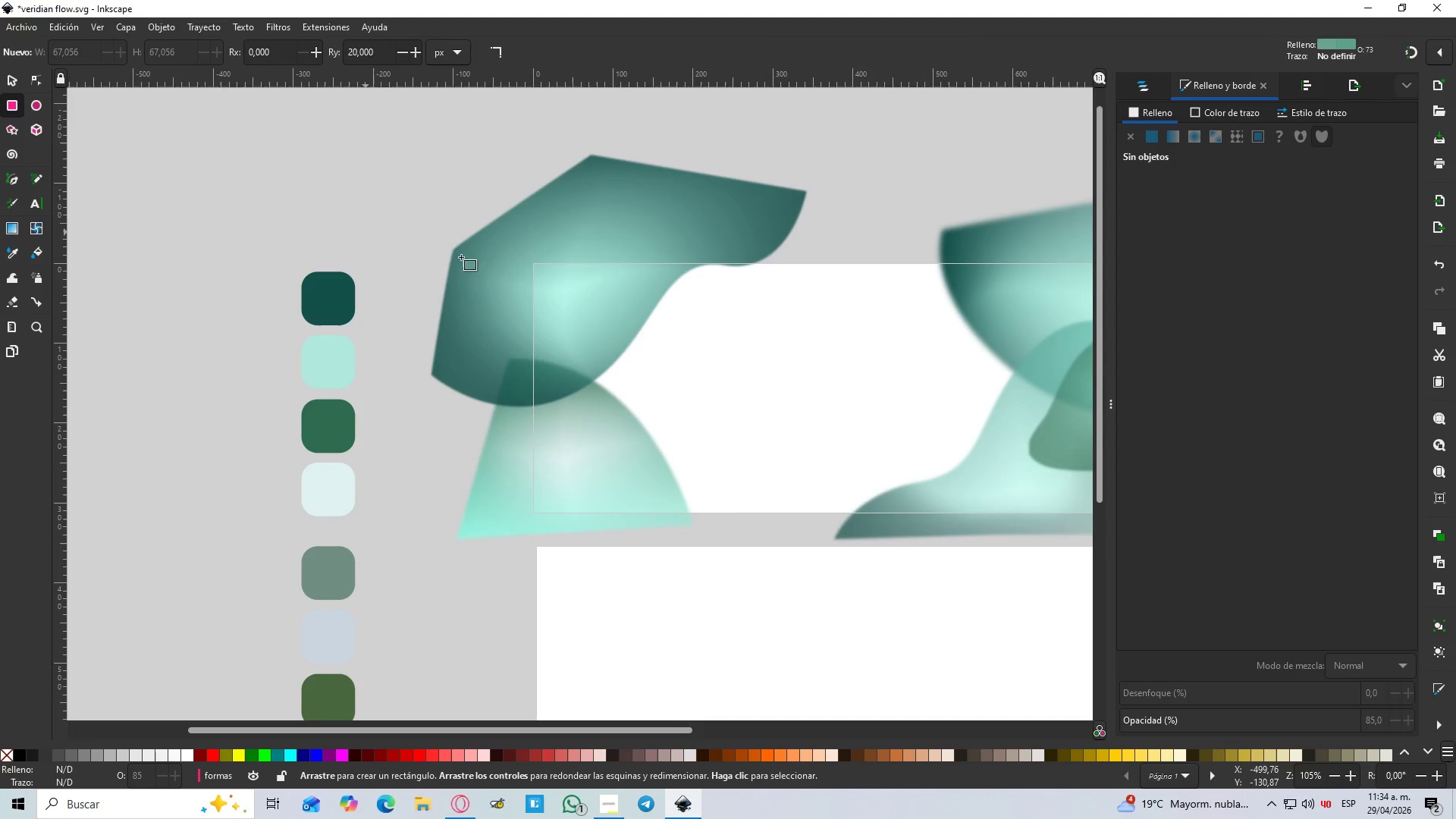 
hold_key(key=ControlLeft, duration=0.36)
scroll: coordinate [544, 278], scroll_direction: down, amount: 2.0
 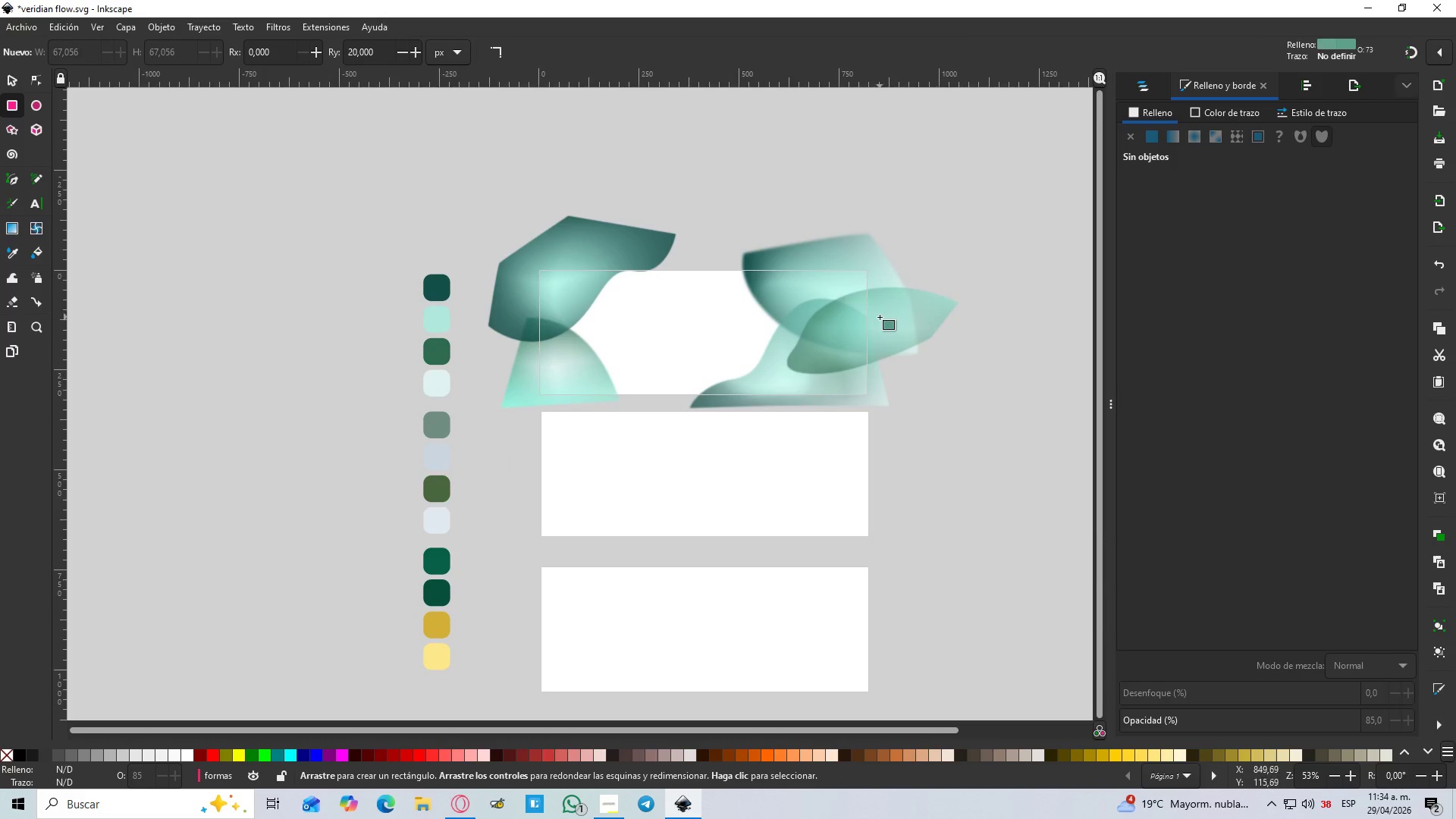 
hold_key(key=ControlLeft, duration=0.98)
 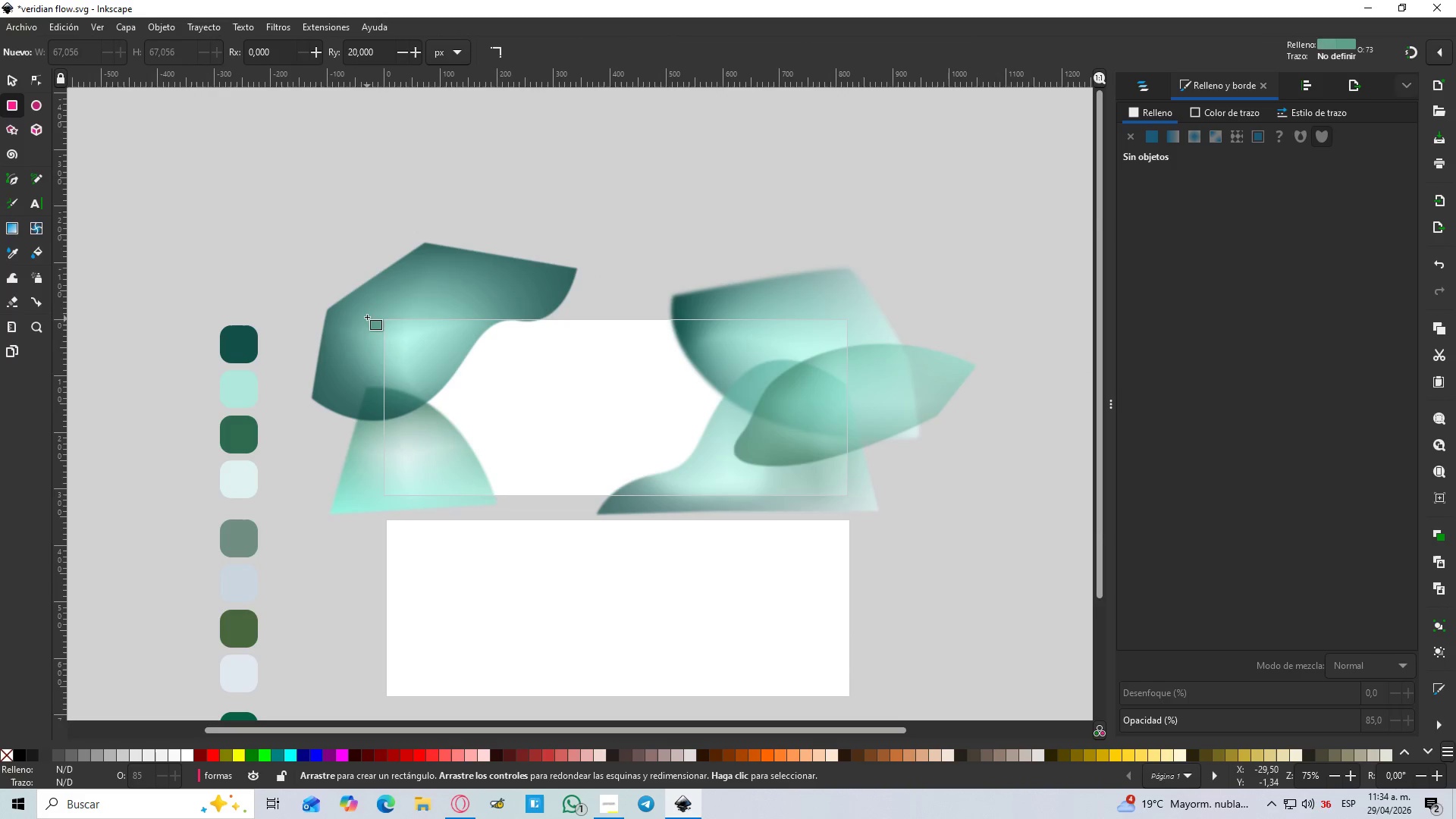 
scroll: coordinate [915, 359], scroll_direction: up, amount: 2.0
 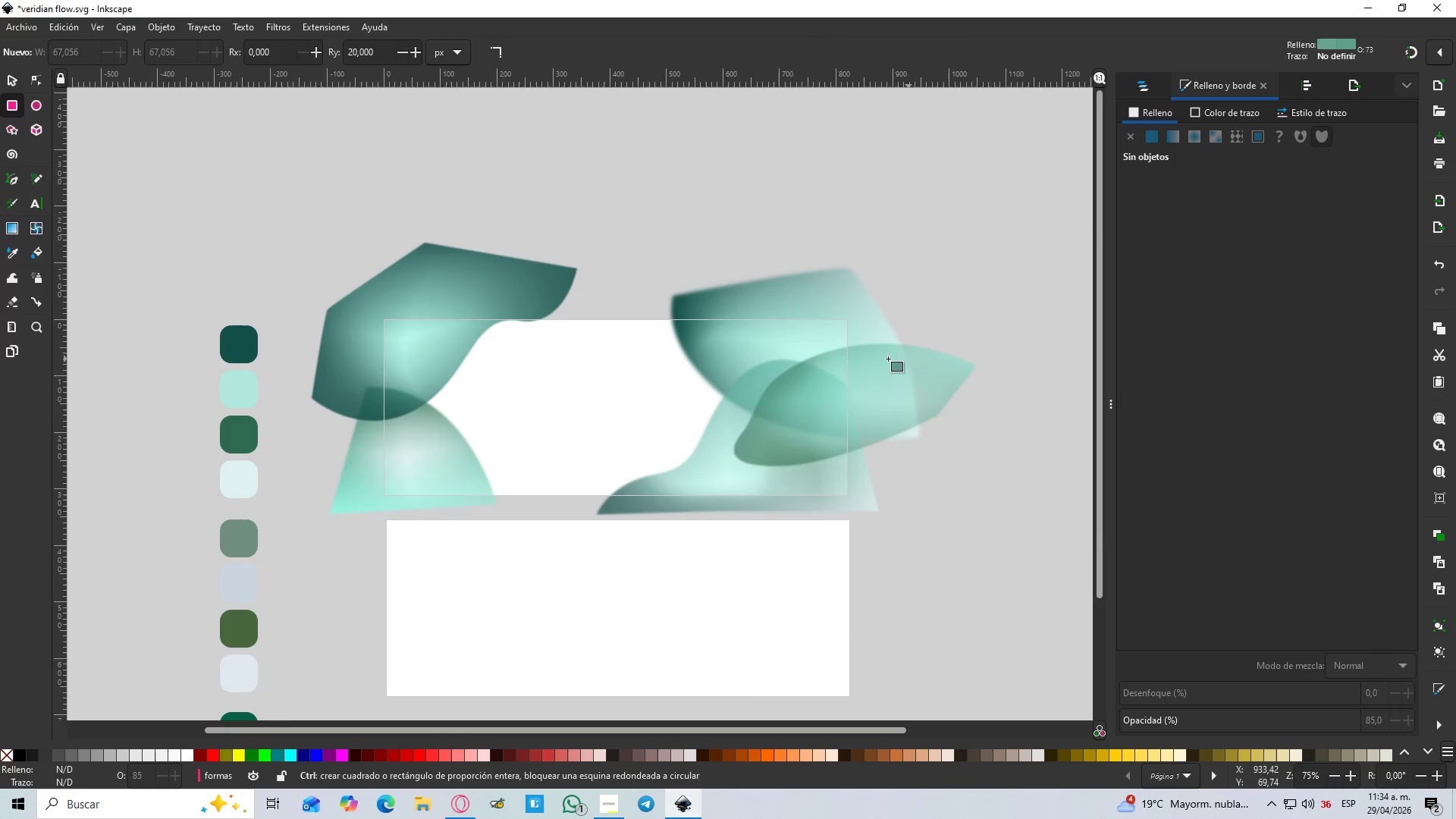 
left_click_drag(start_coordinate=[384, 321], to_coordinate=[847, 497])
 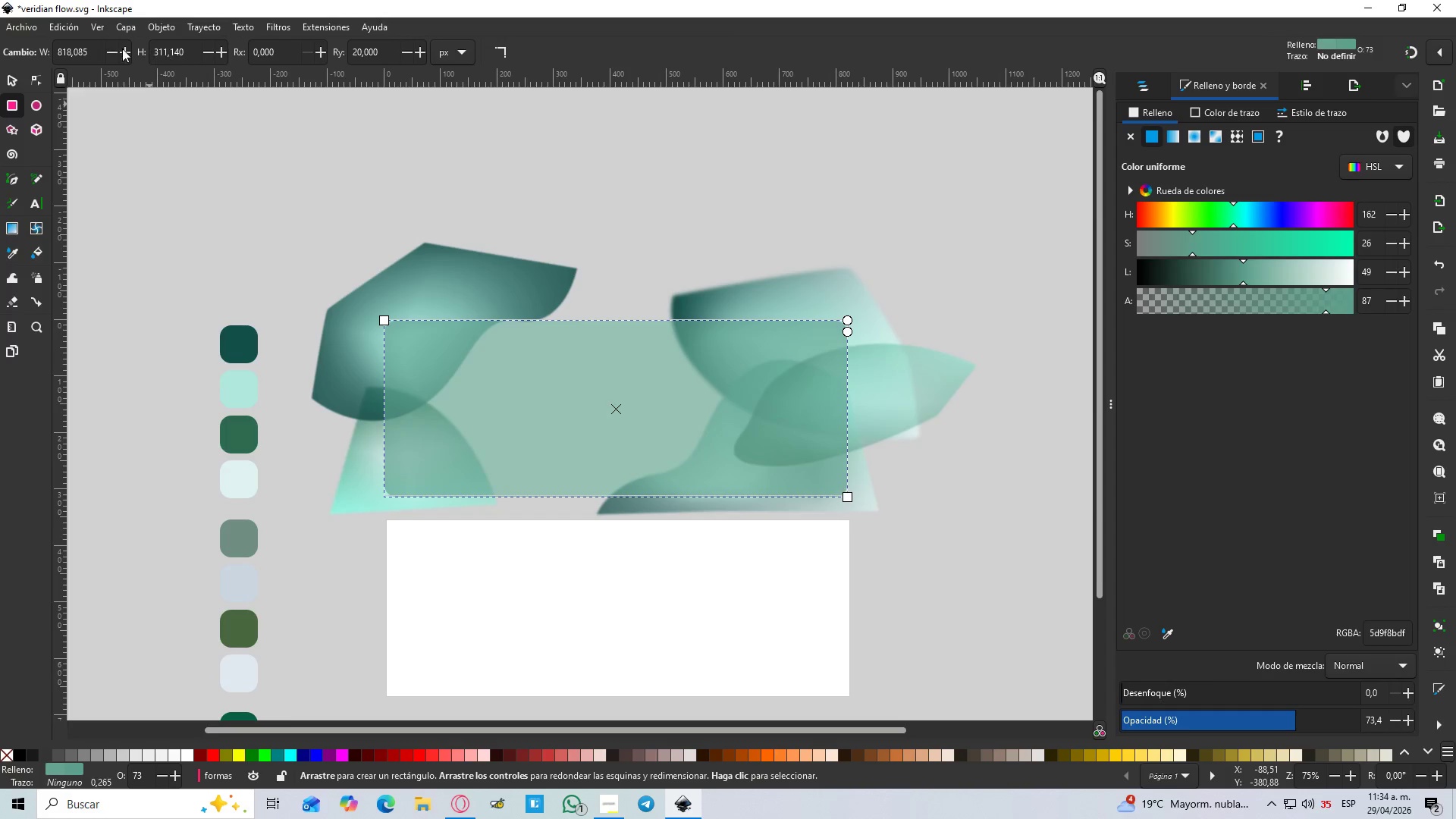 
left_click_drag(start_coordinate=[94, 51], to_coordinate=[25, 57])
 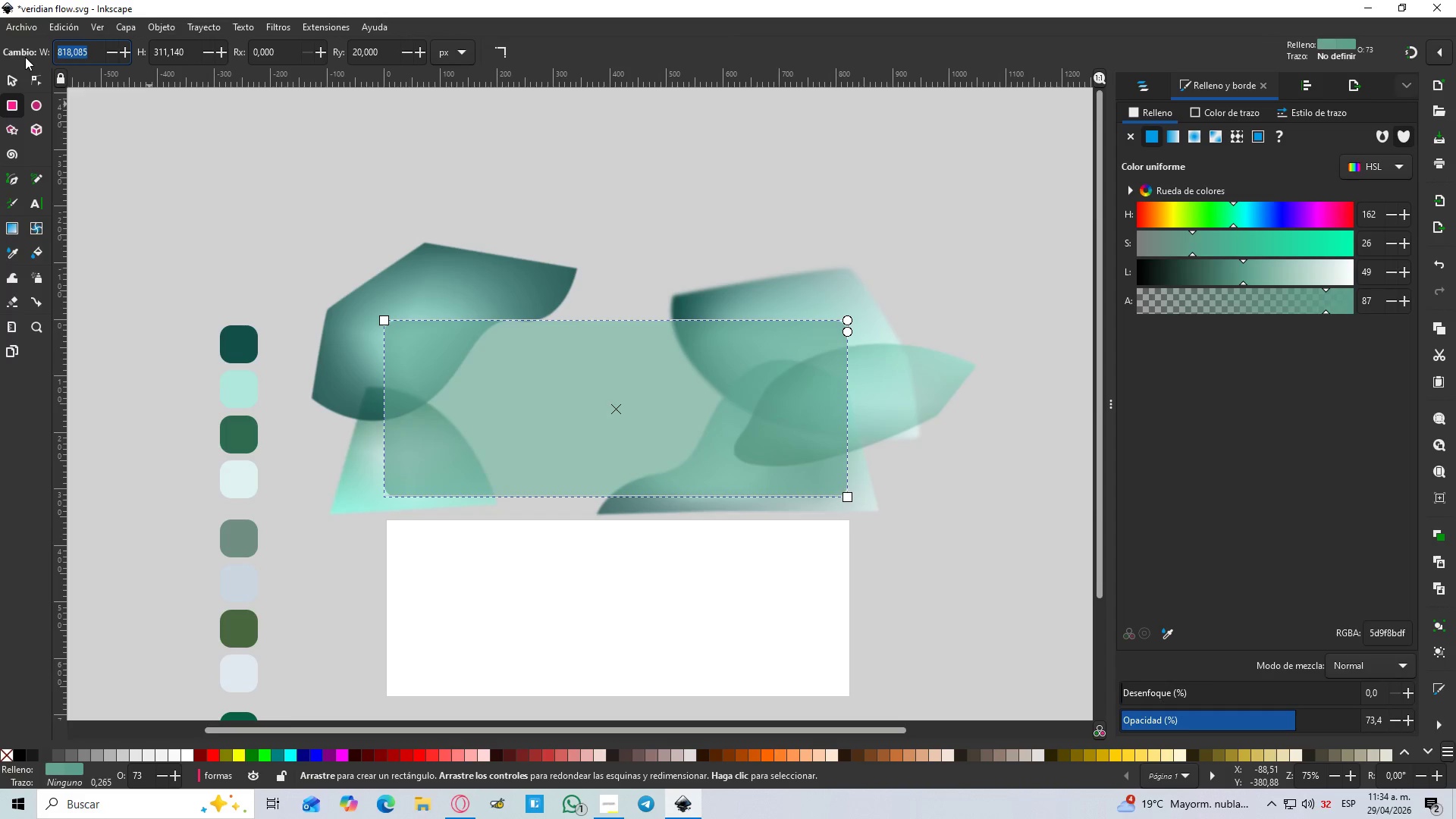 
key(Alt+AltLeft)
 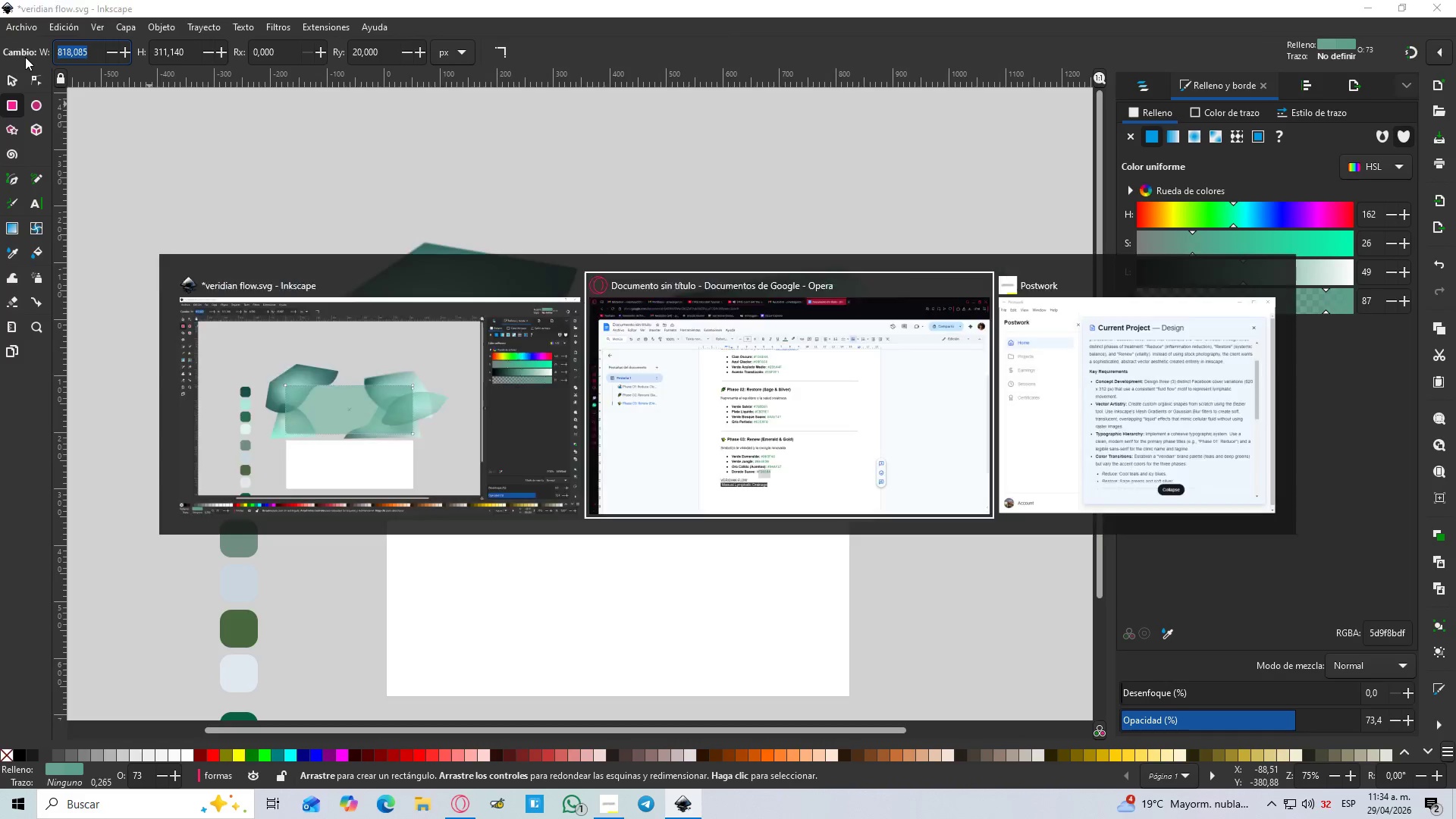 
key(Alt+Tab)
 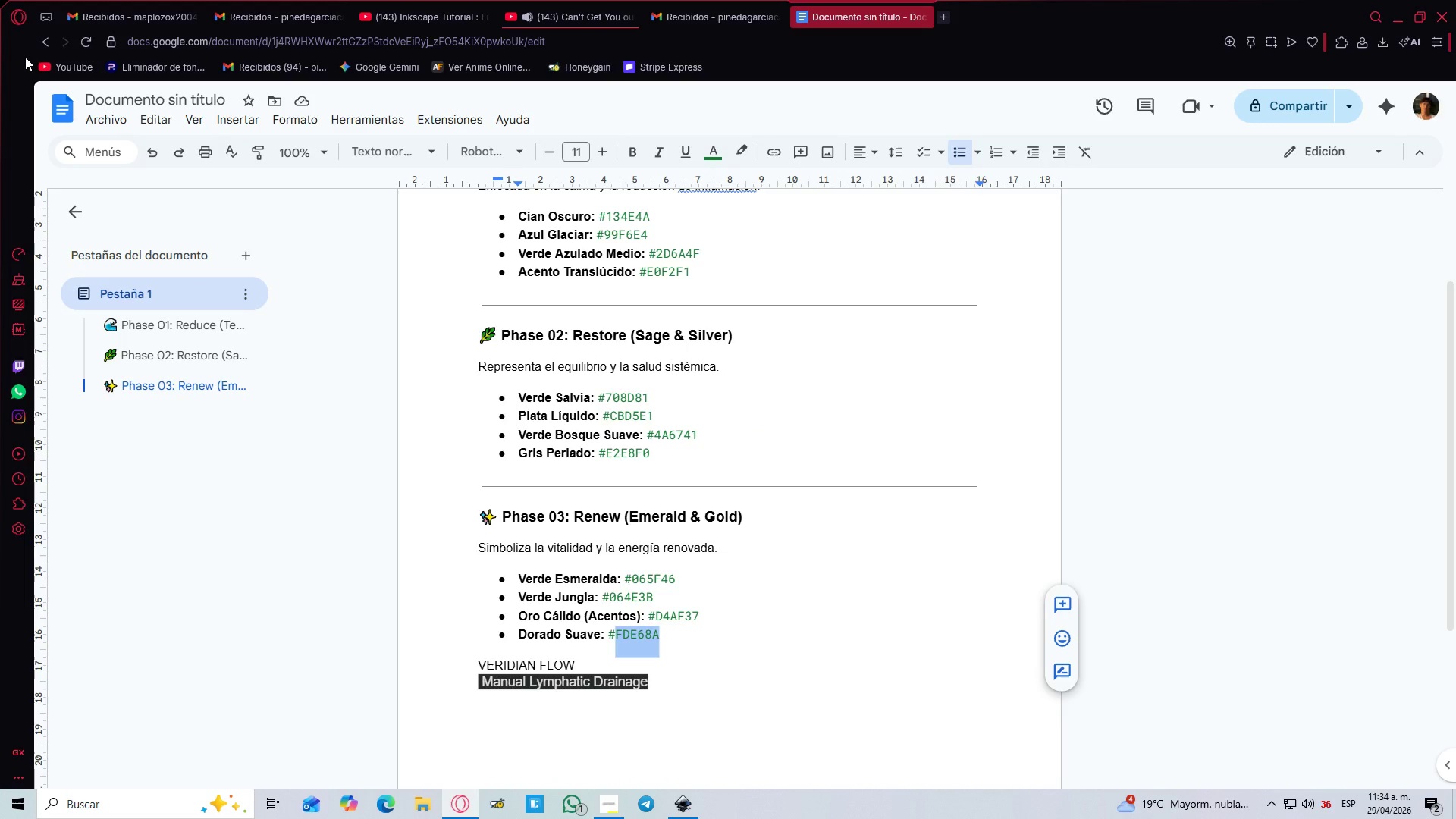 
key(Alt+Tab)
 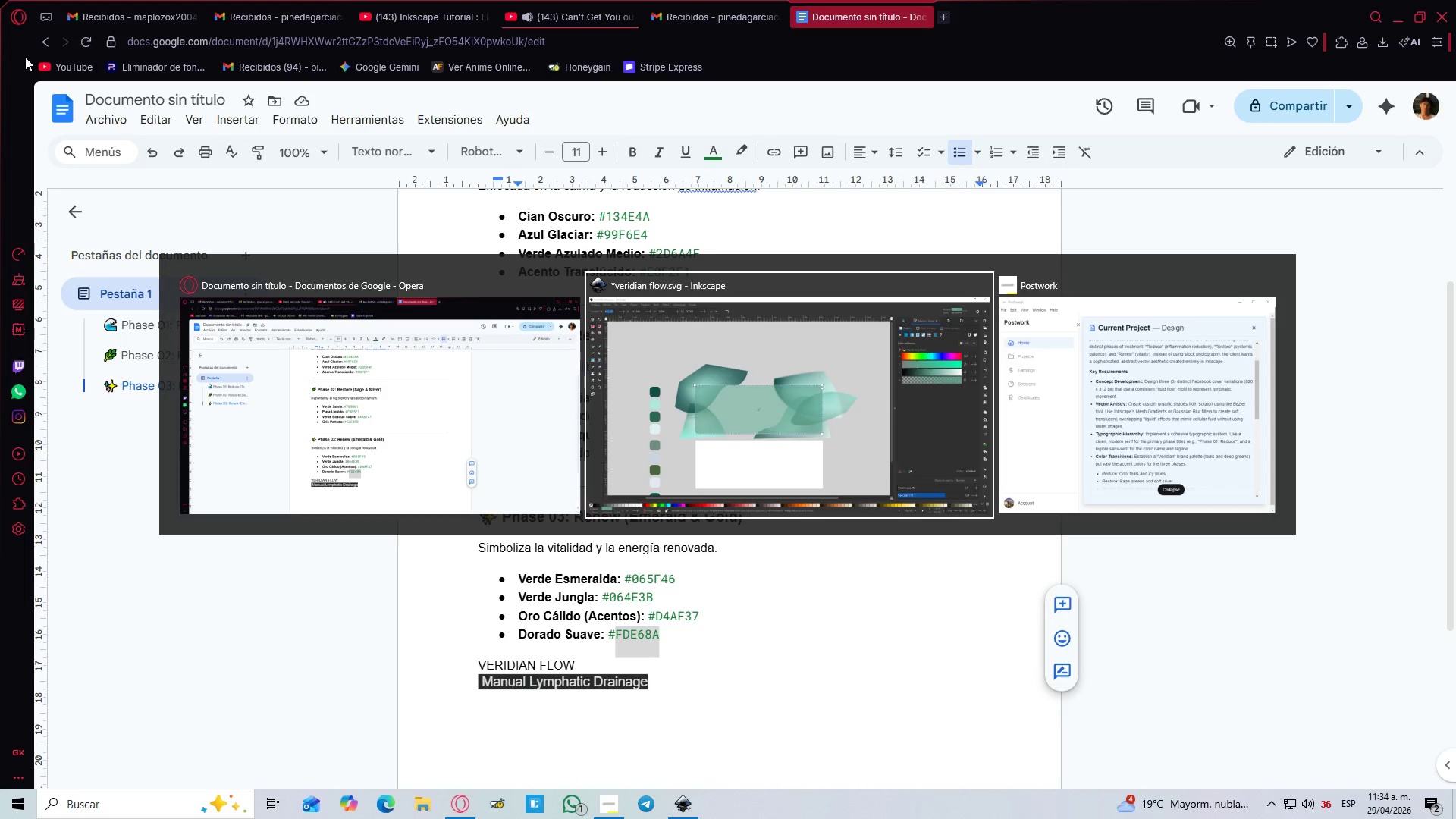 
key(Alt+Tab)